 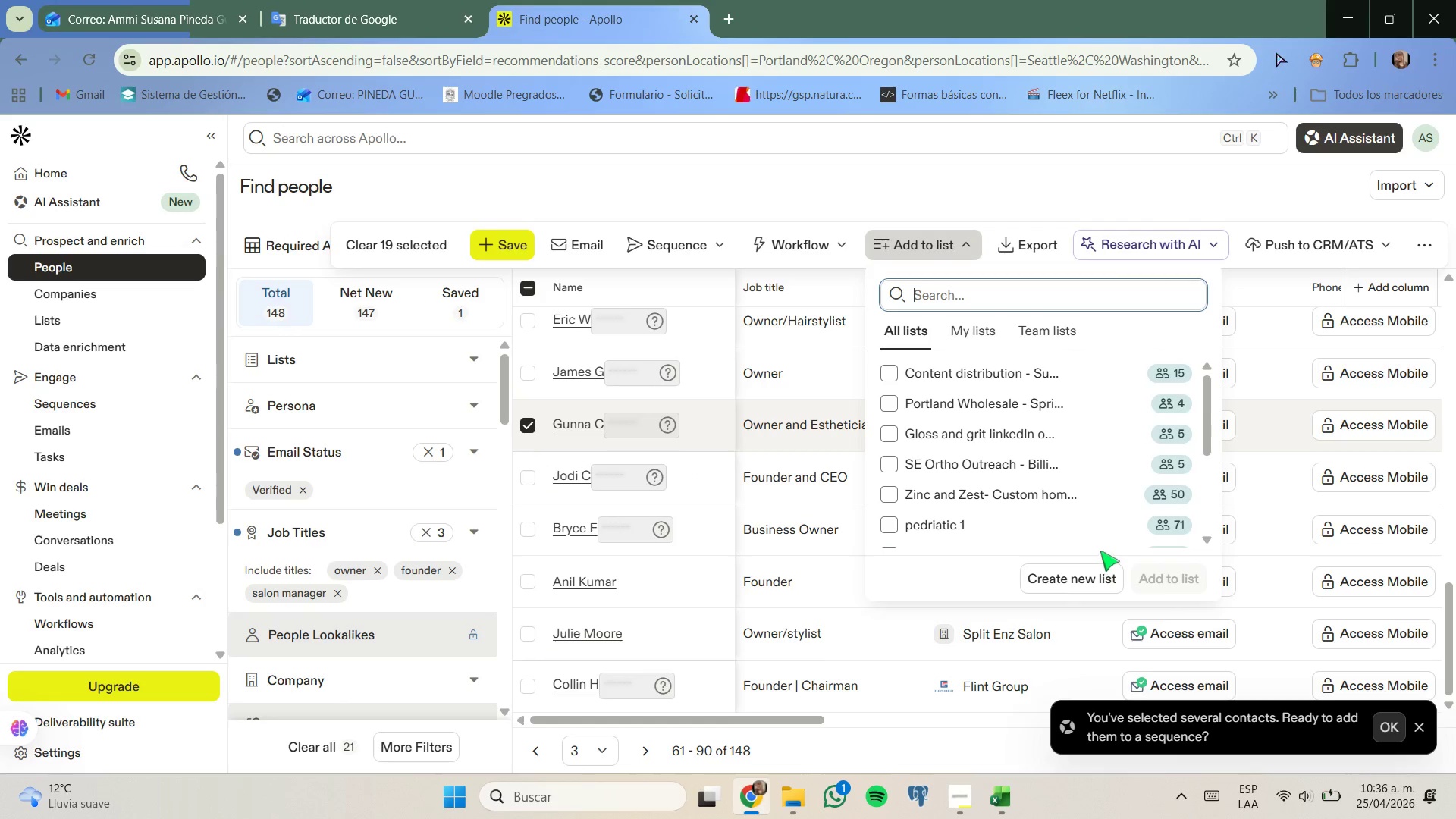 
key(Control+V)
 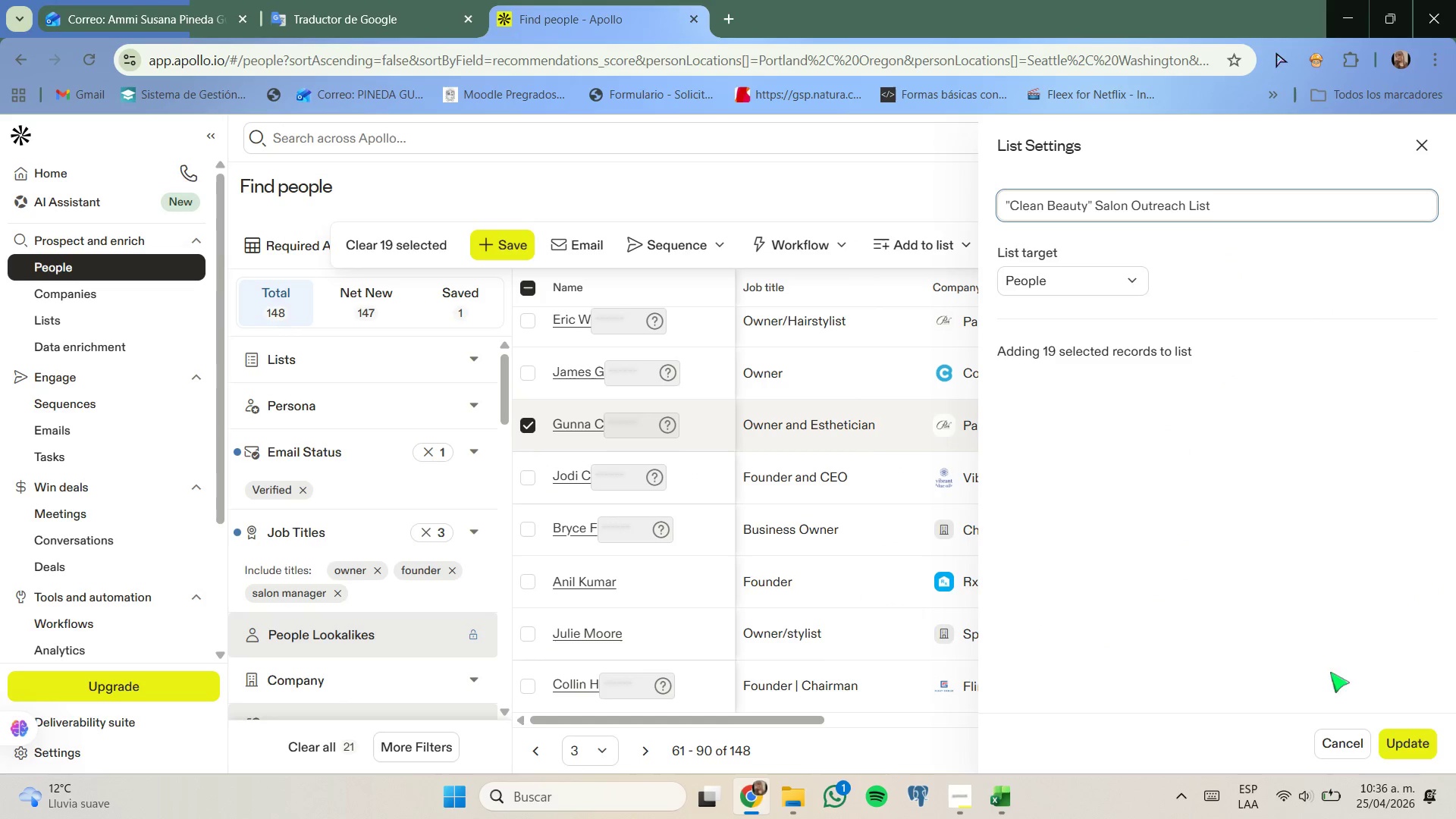 
left_click([1404, 745])
 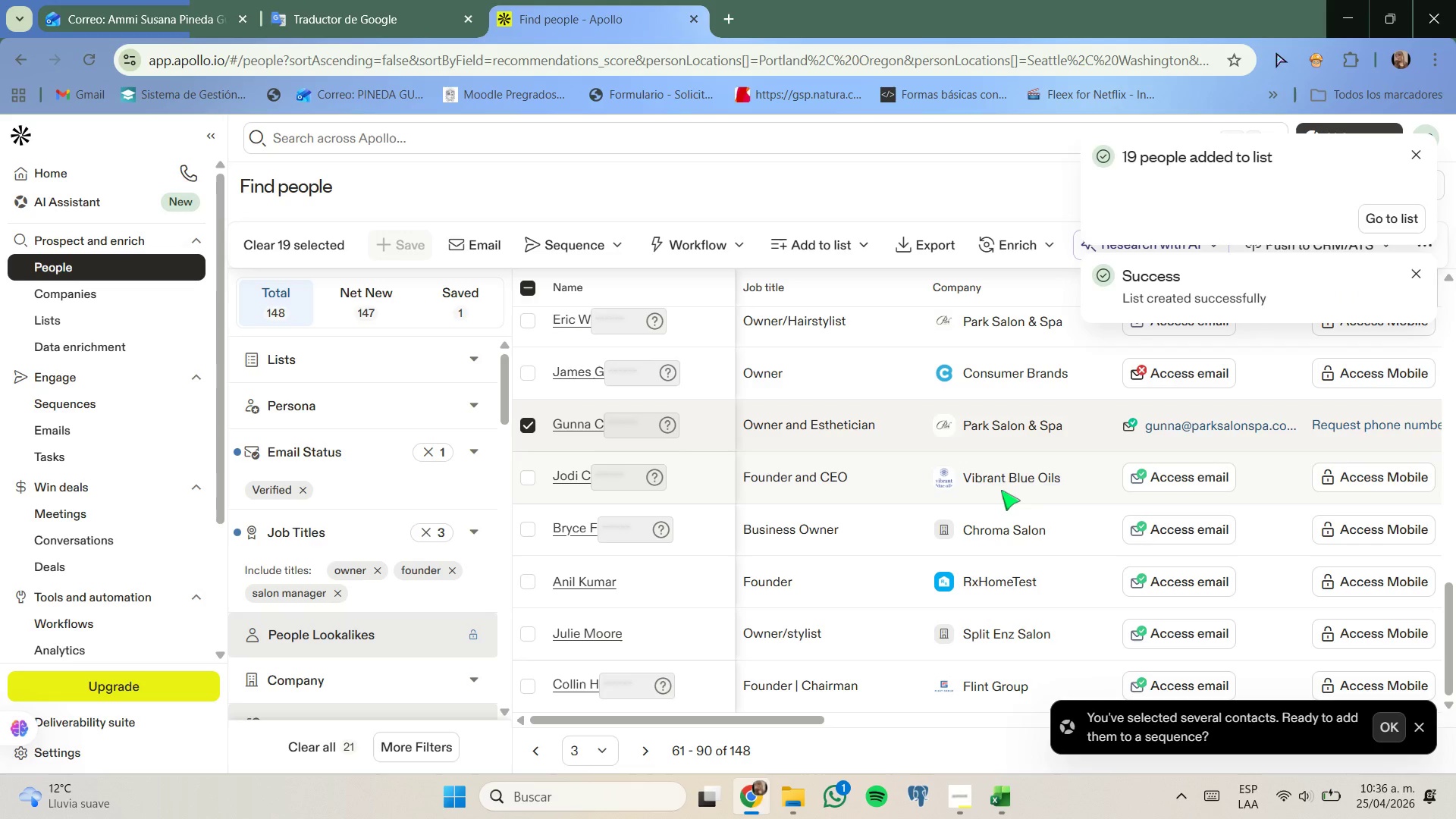 
wait(19.16)
 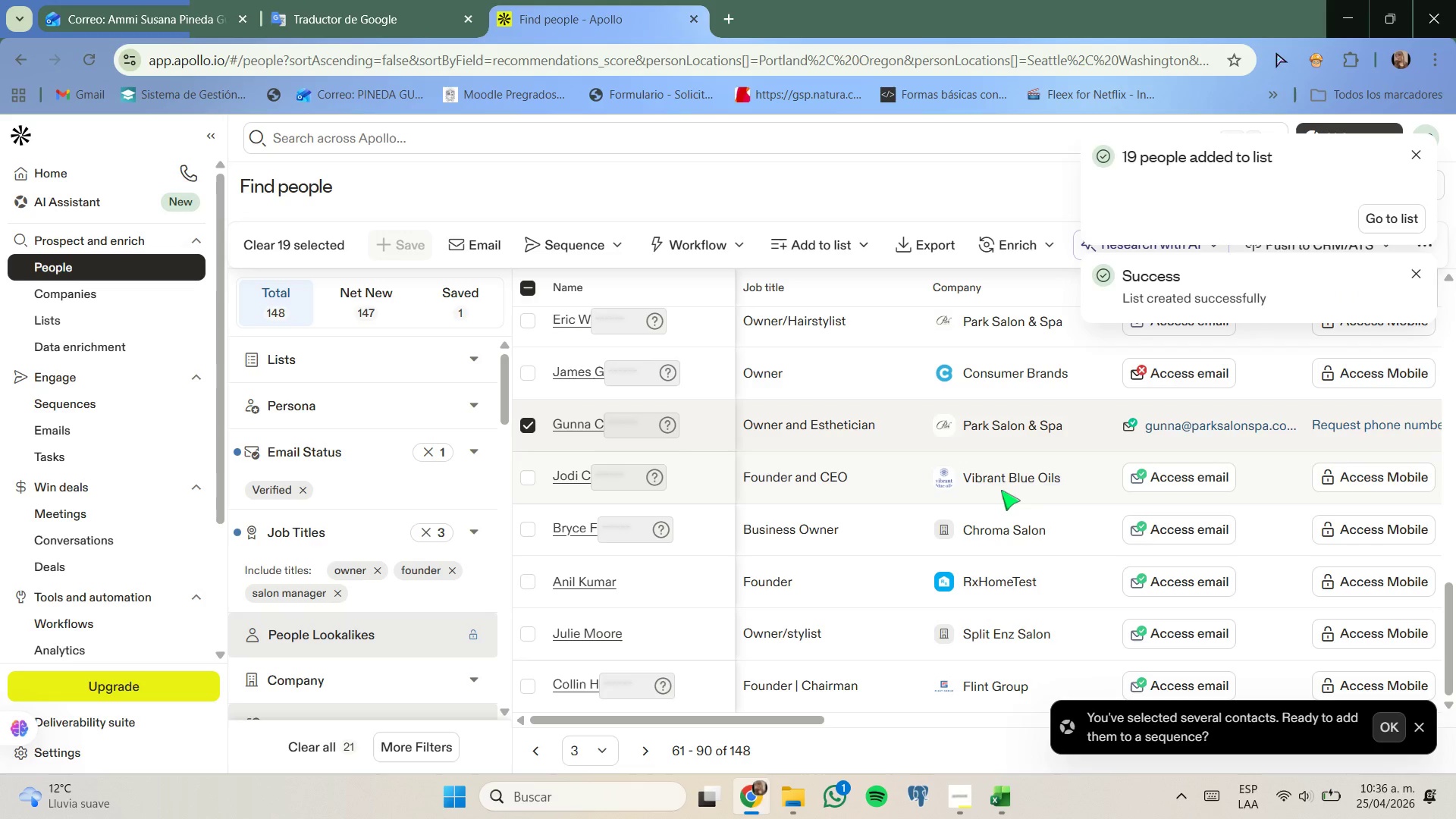 
left_click([452, 393])
 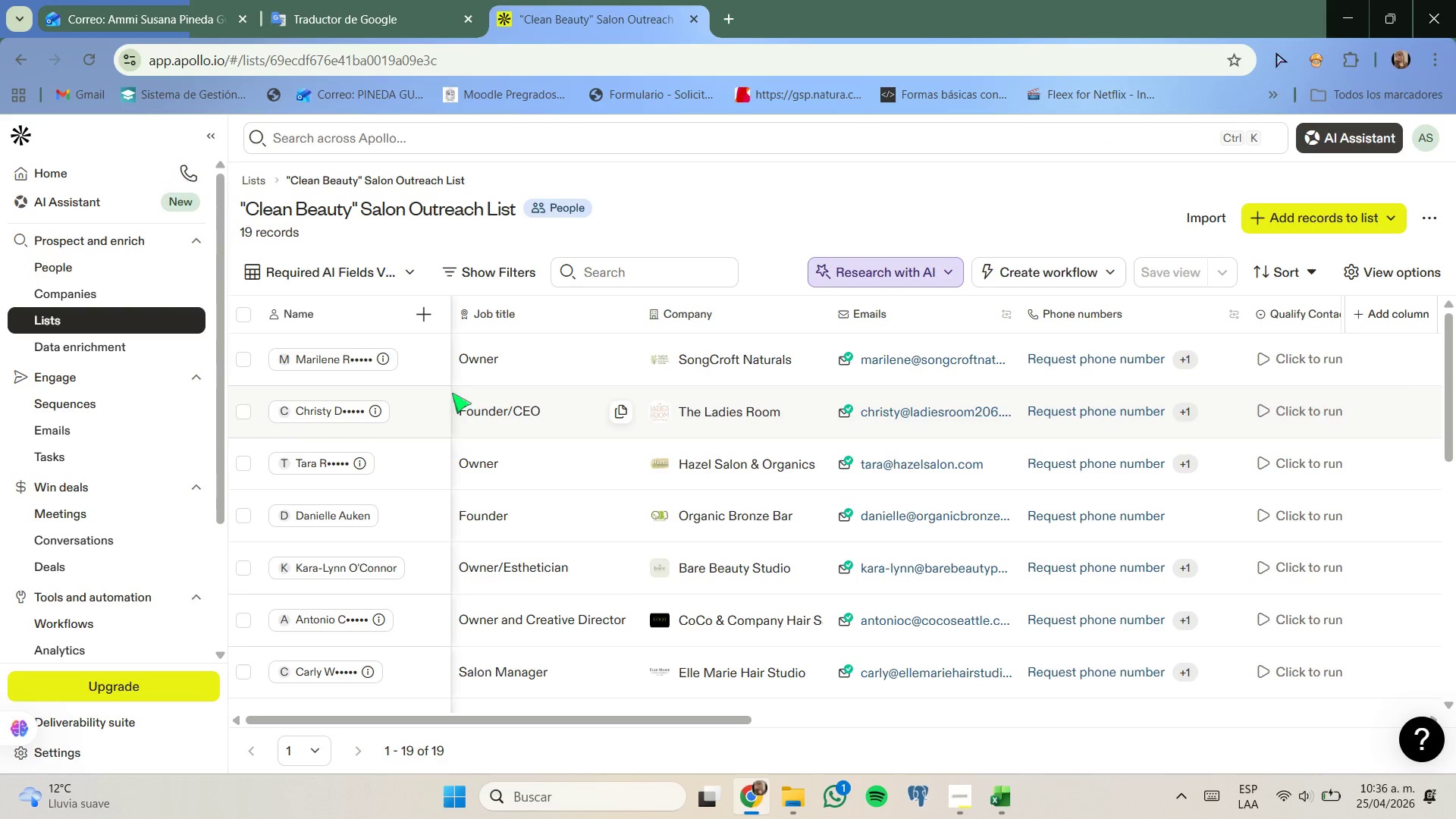 
scroll: coordinate [560, 326], scroll_direction: none, amount: 0.0
 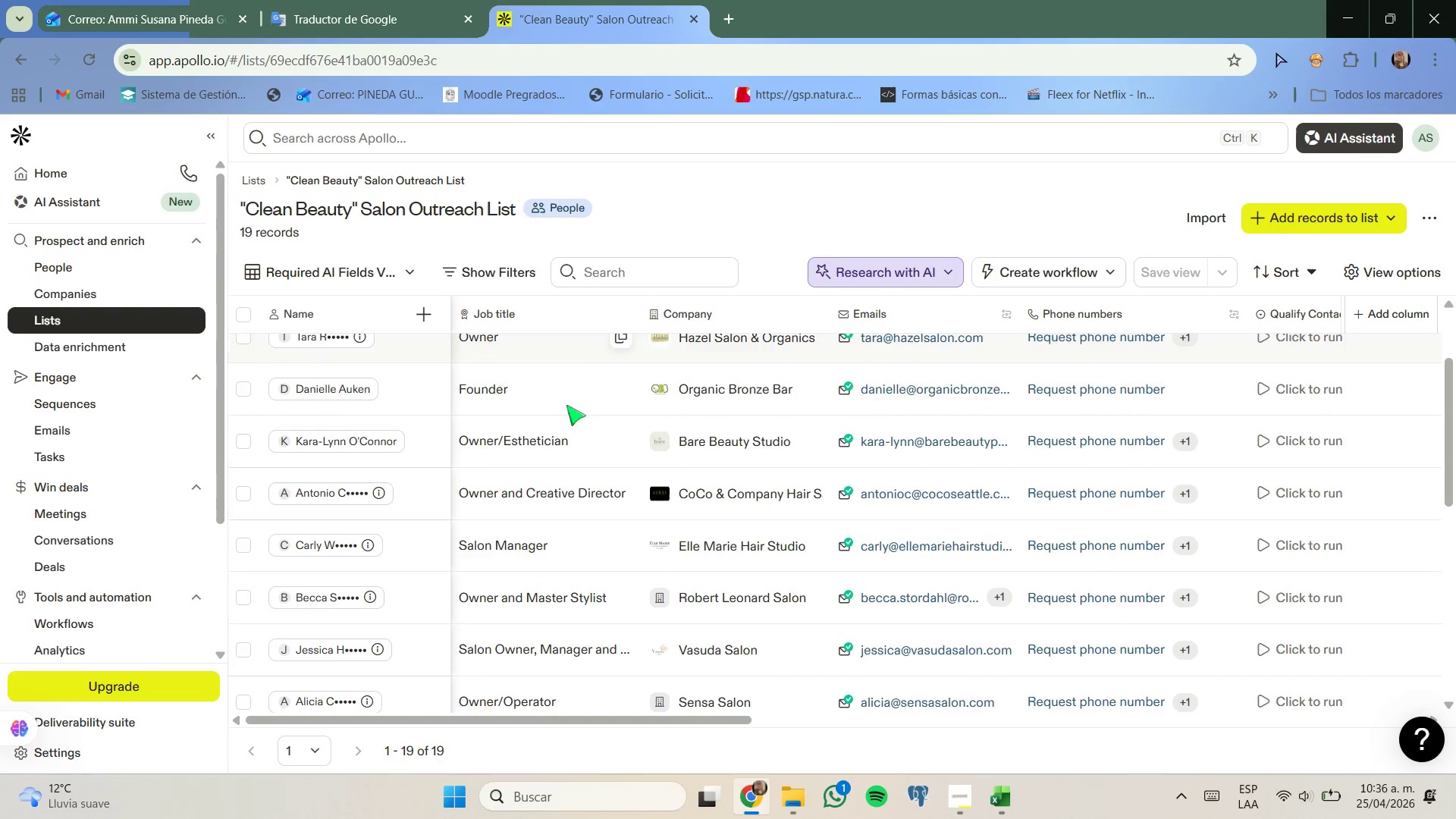 
scroll: coordinate [712, 484], scroll_direction: up, amount: 1.0
 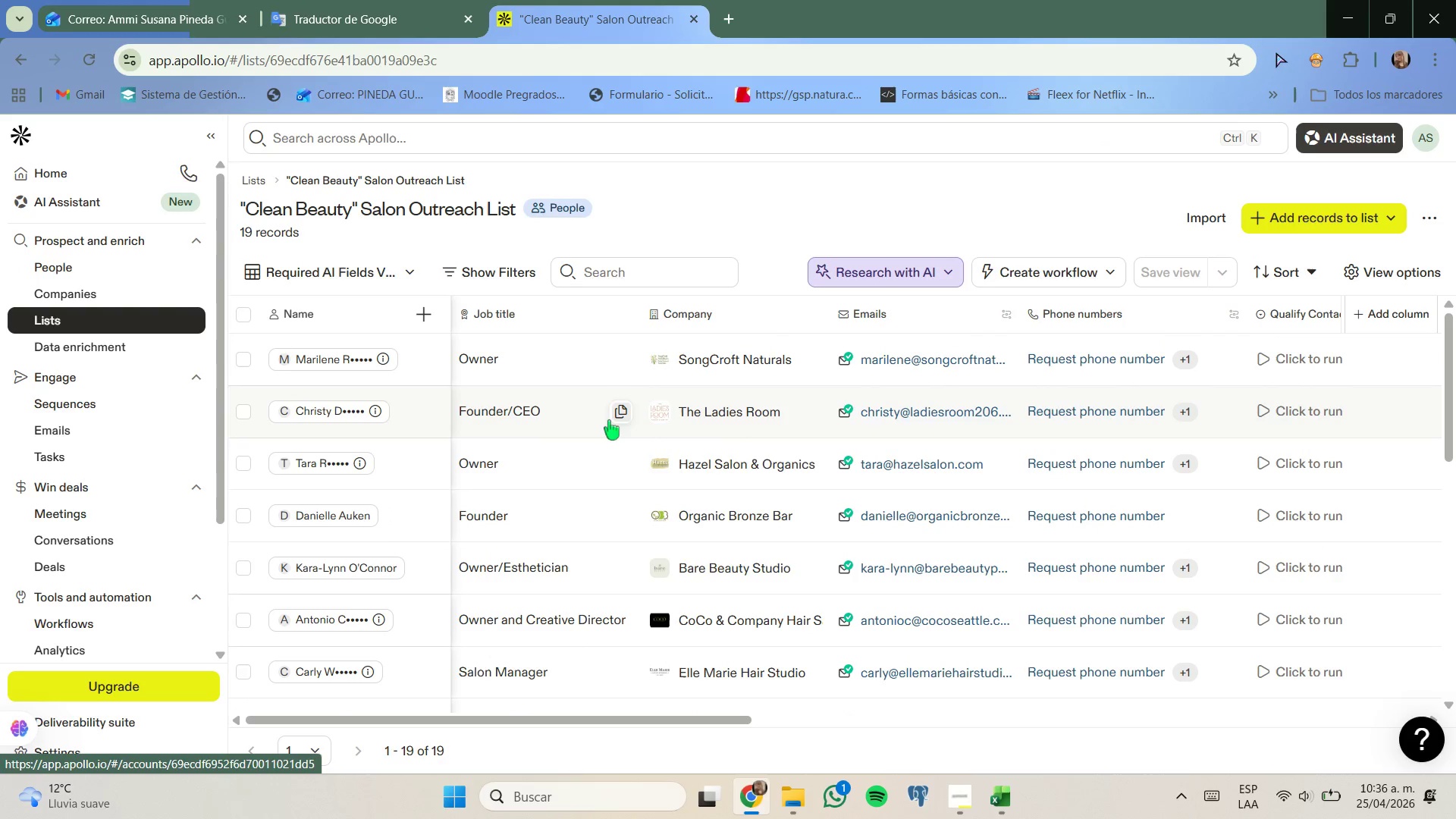 
scroll: coordinate [606, 427], scroll_direction: down, amount: 5.0
 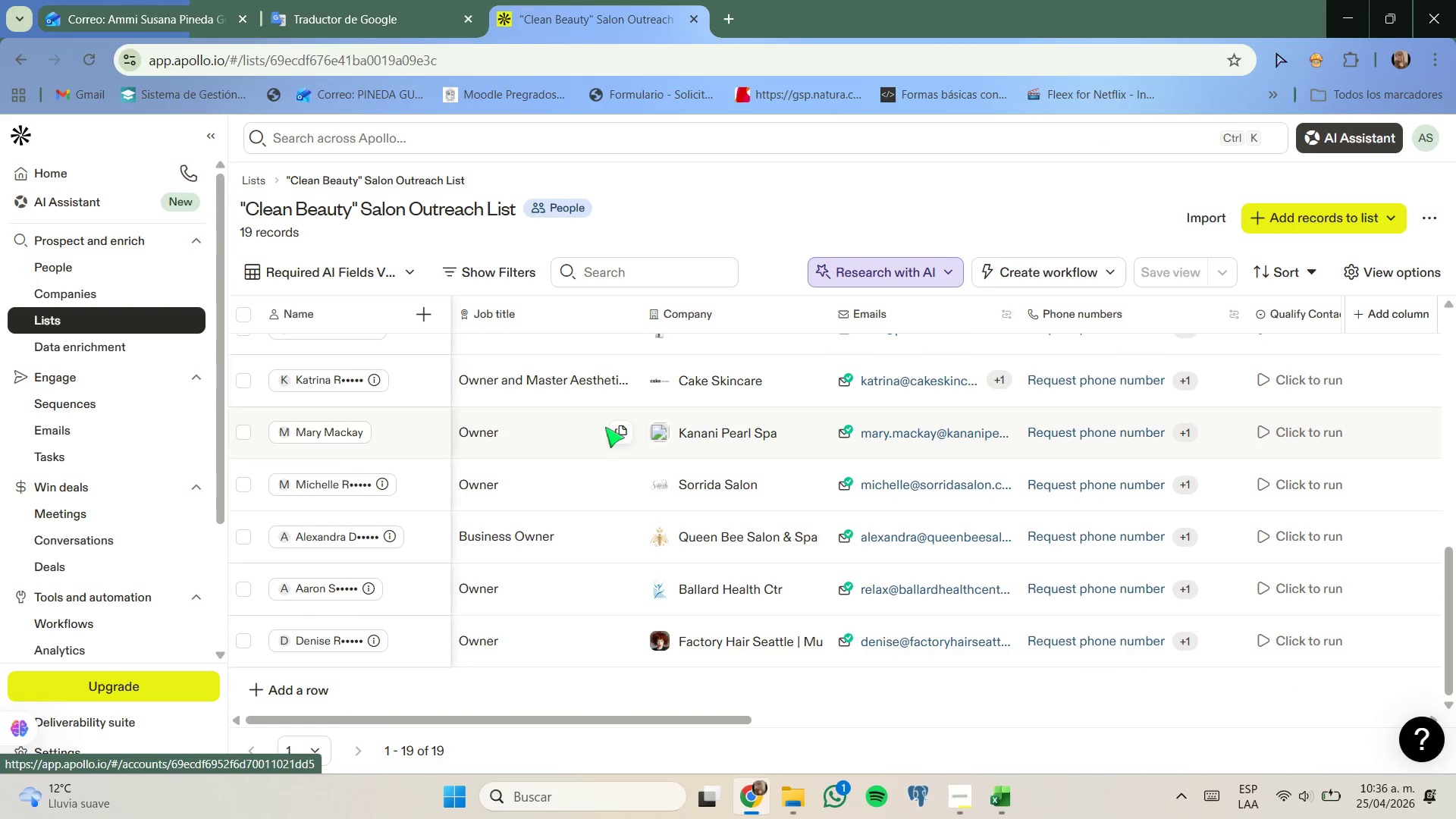 
scroll: coordinate [718, 522], scroll_direction: up, amount: 4.0
 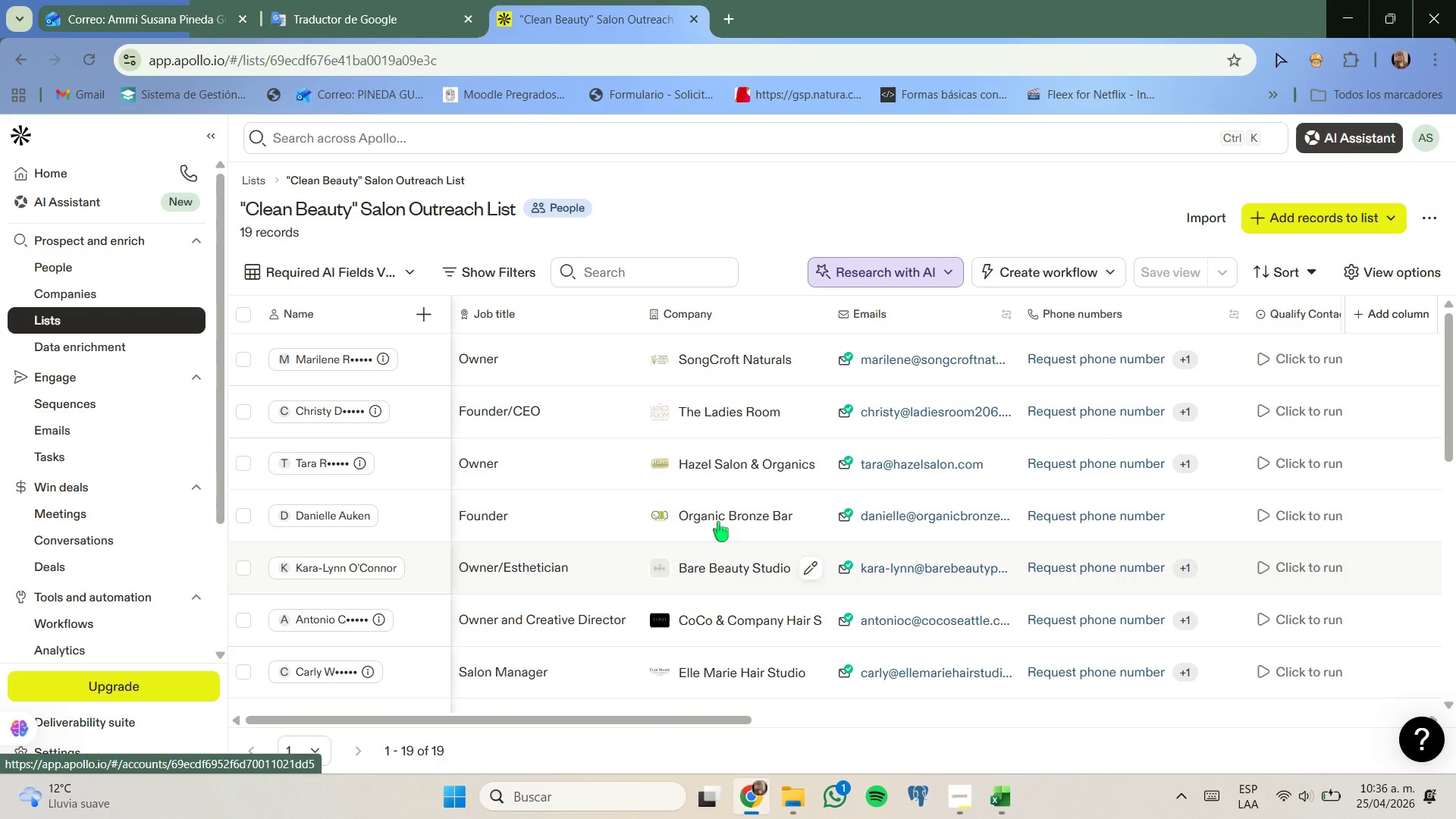 
scroll: coordinate [718, 522], scroll_direction: down, amount: 3.0
 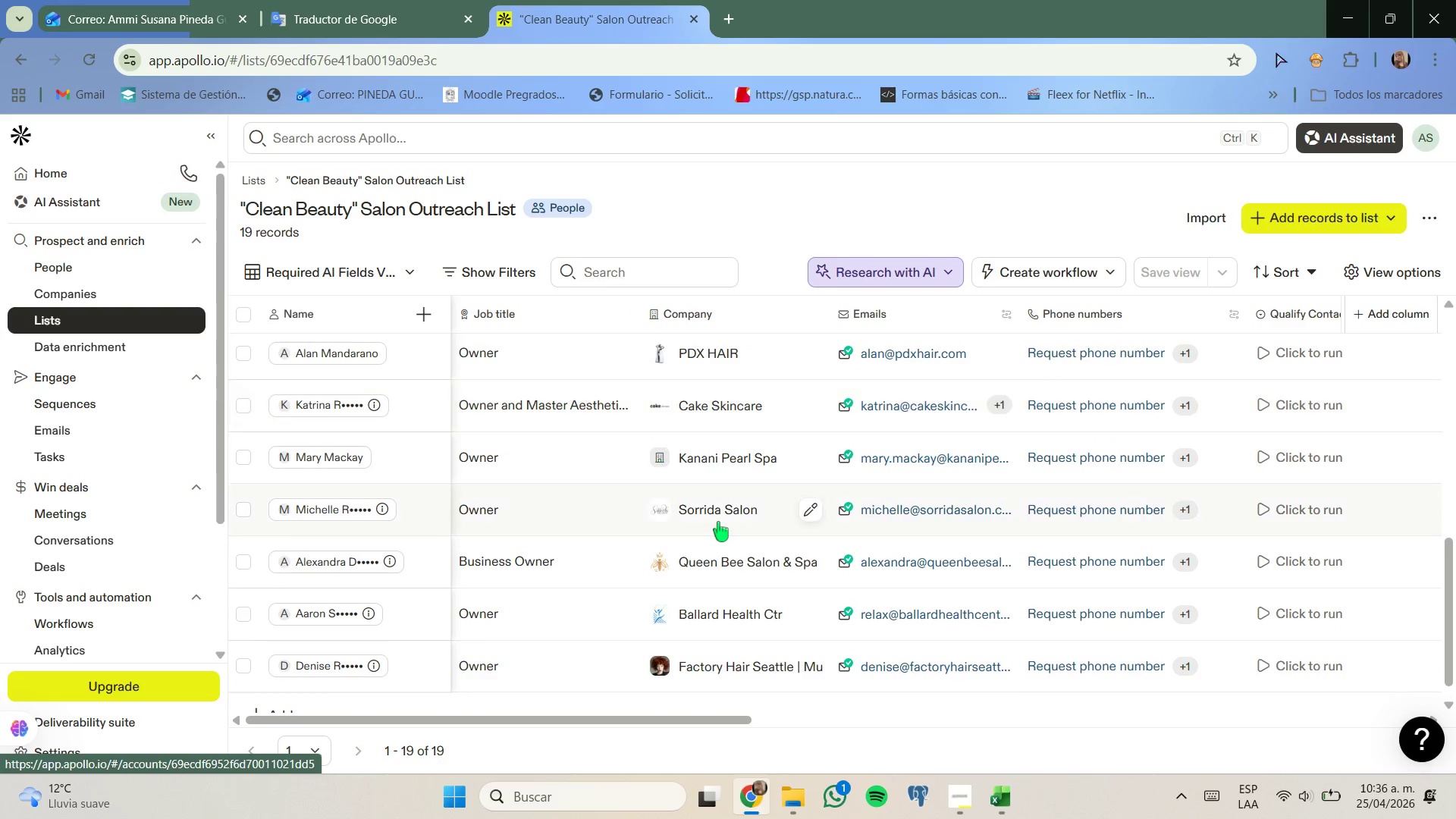 
scroll: coordinate [718, 521], scroll_direction: up, amount: 5.0
 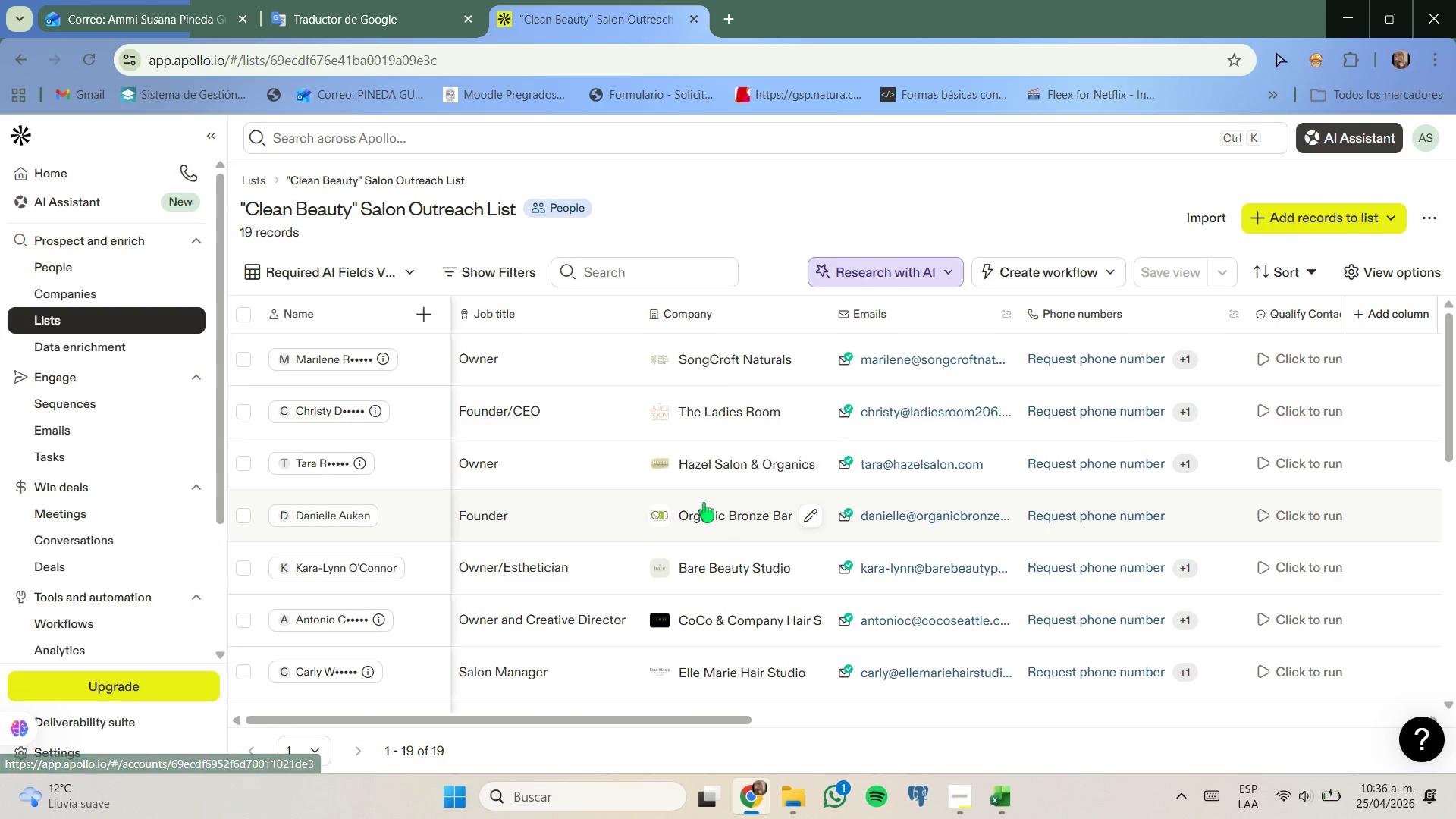 
scroll: coordinate [704, 503], scroll_direction: down, amount: 2.0
 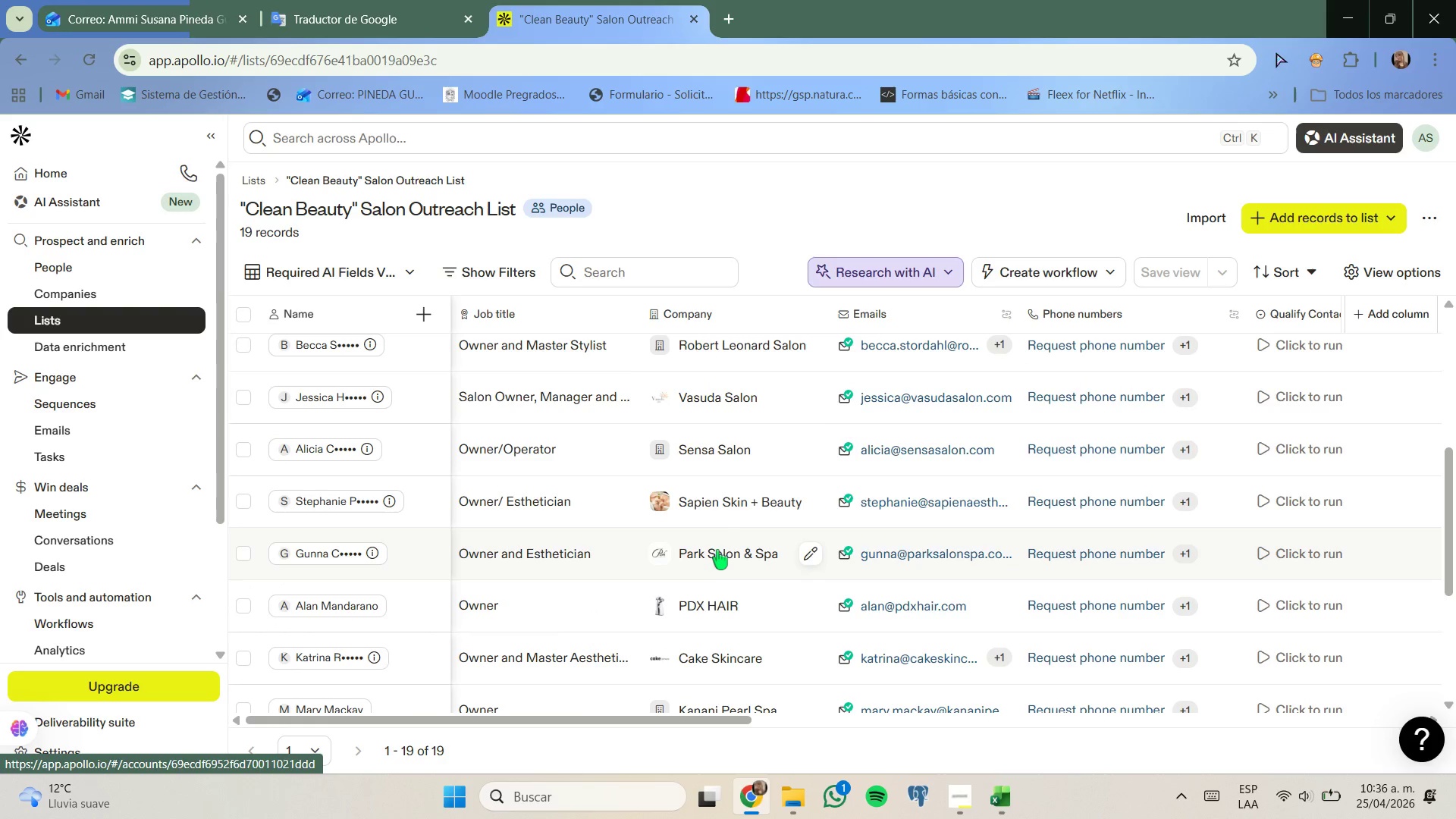 
left_click([717, 551])
 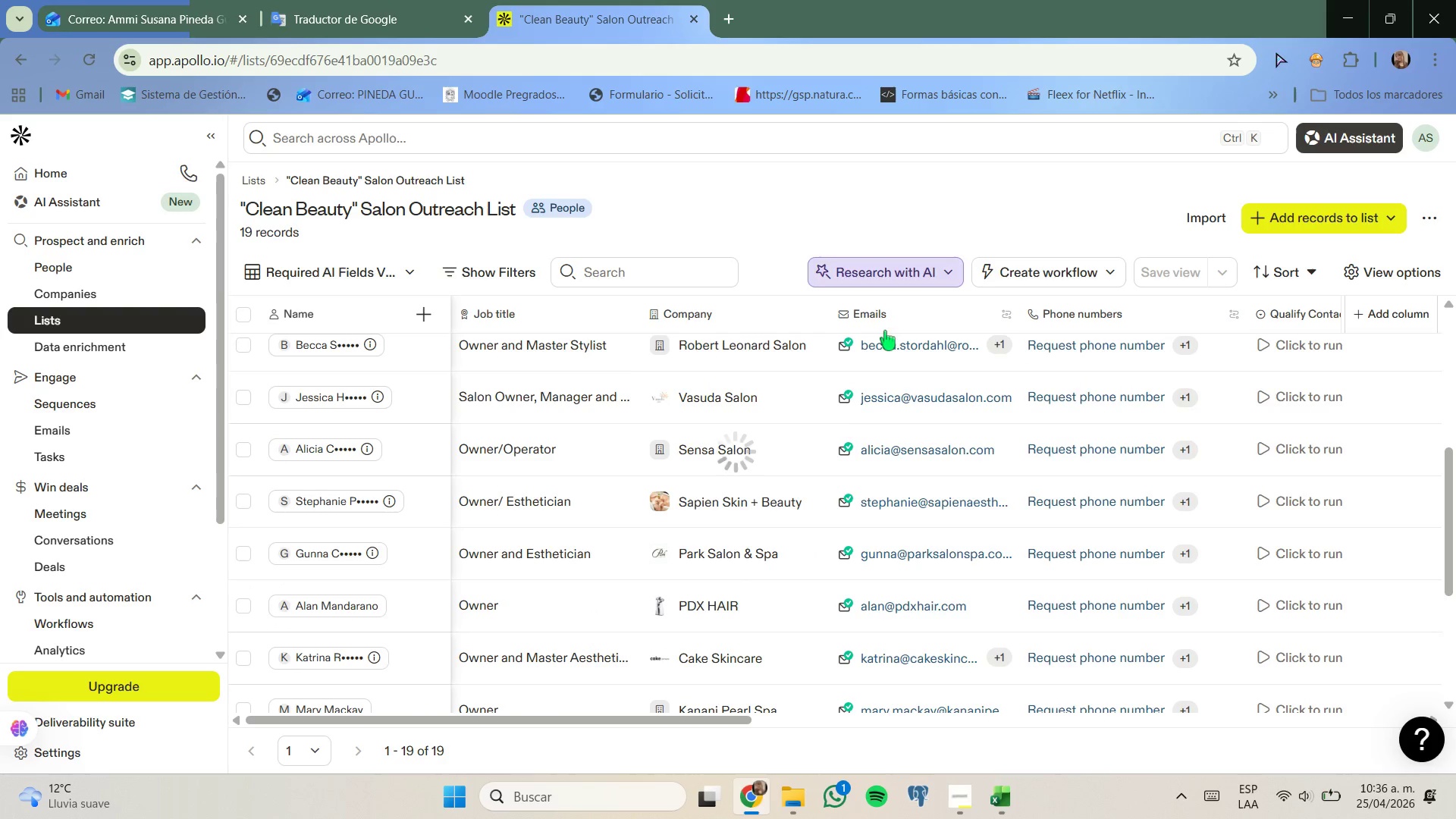 
right_click([739, 541])
 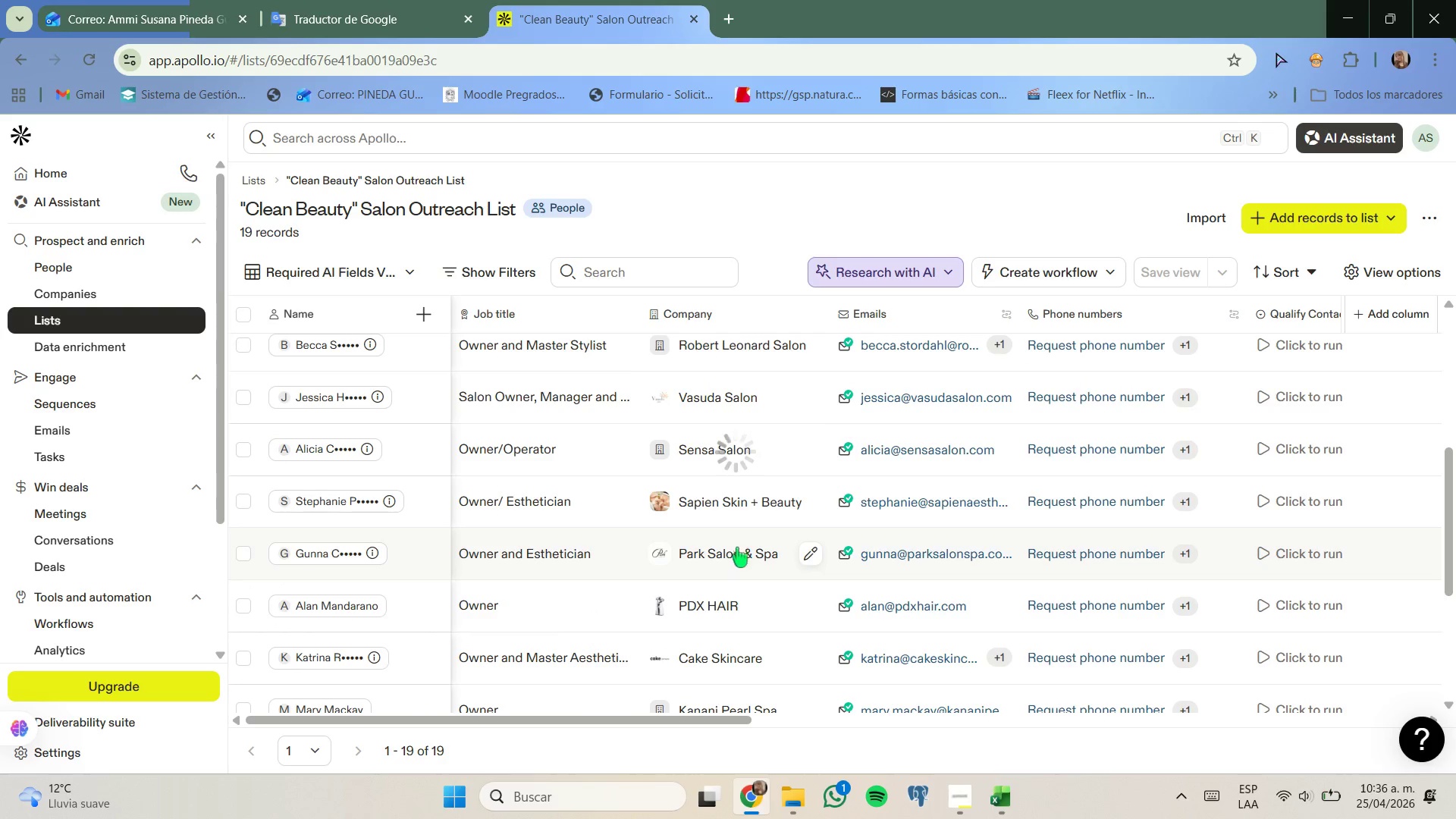 
right_click([732, 555])
 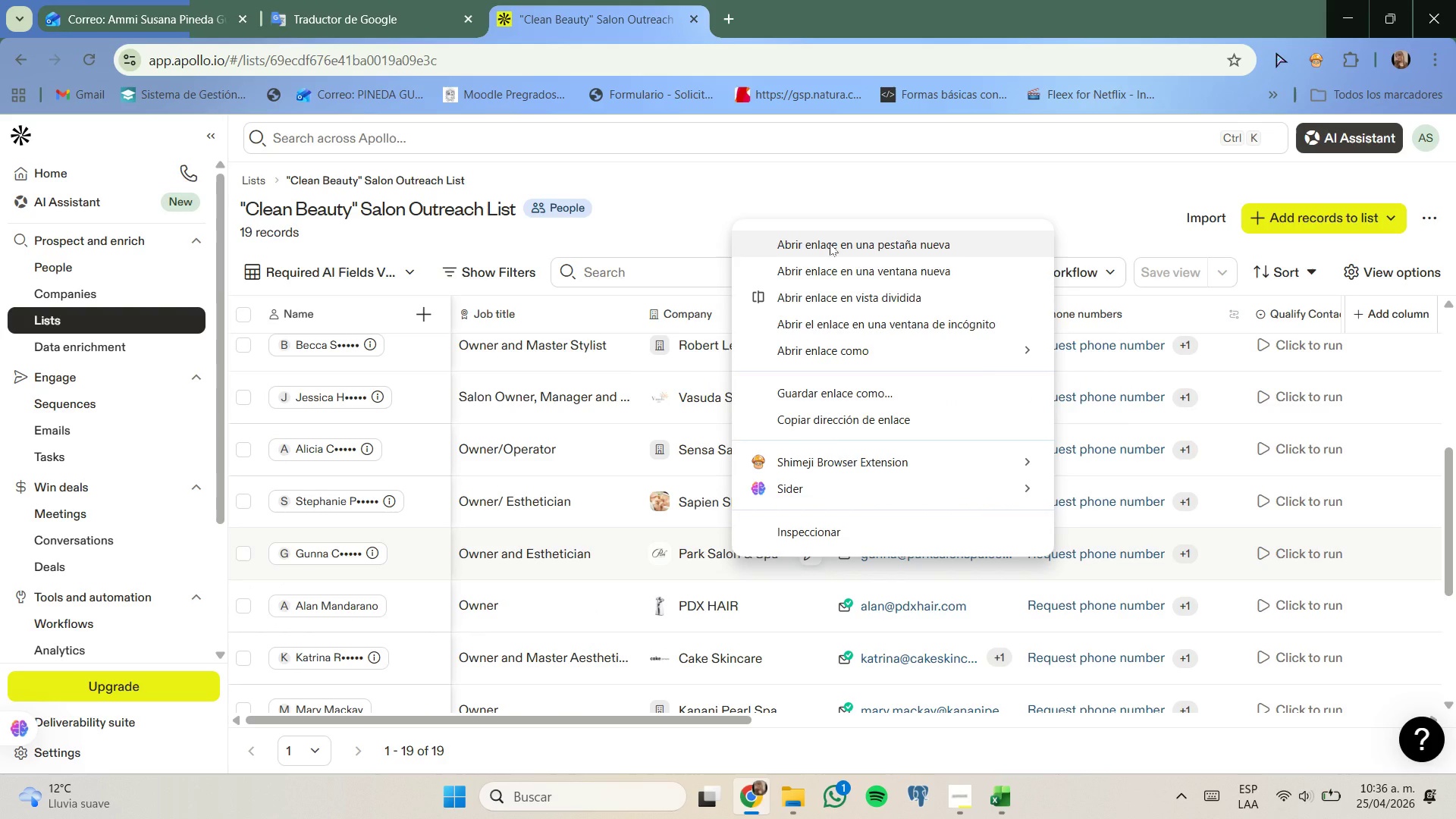 
left_click([830, 243])
 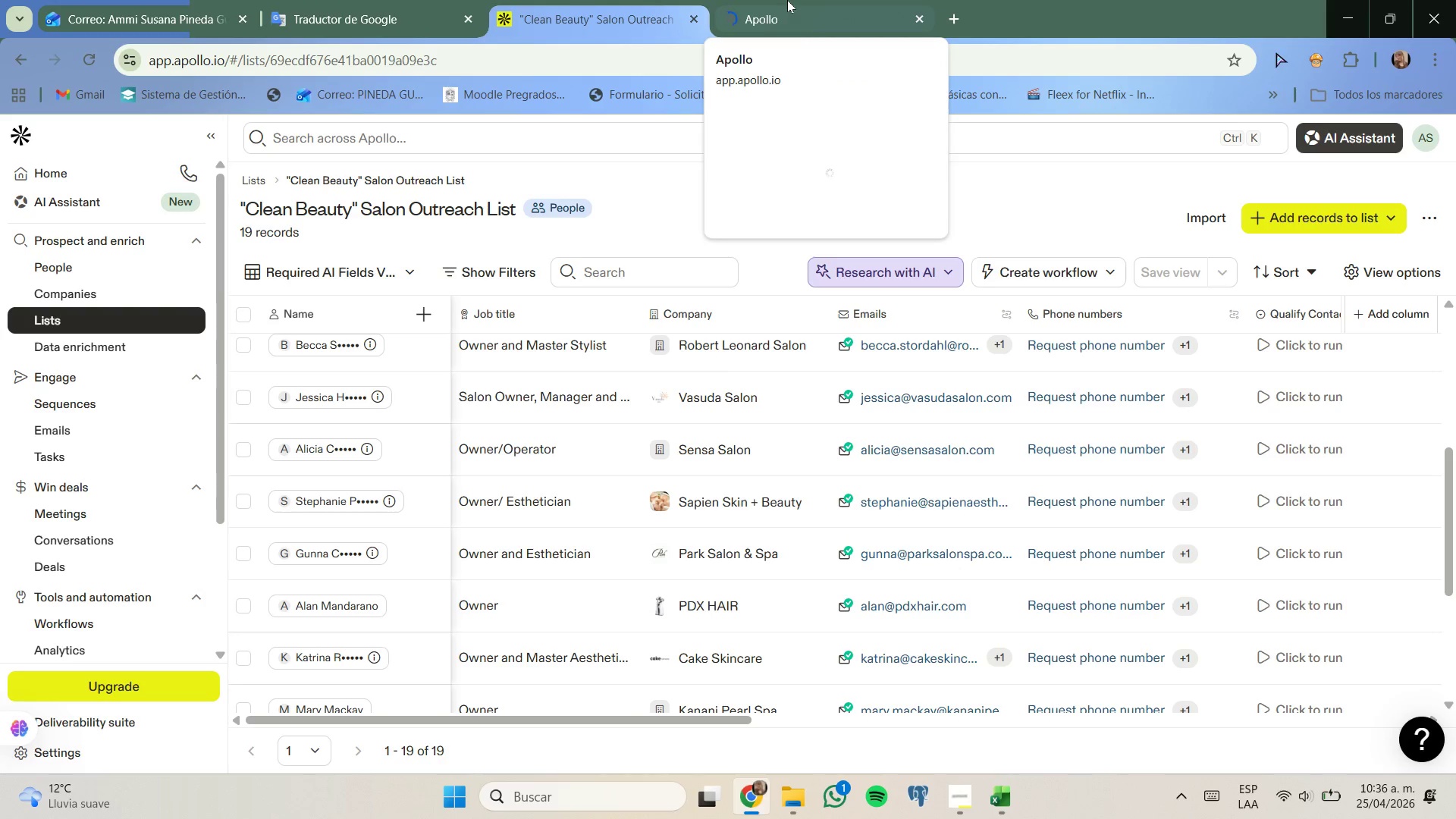 
wait(5.89)
 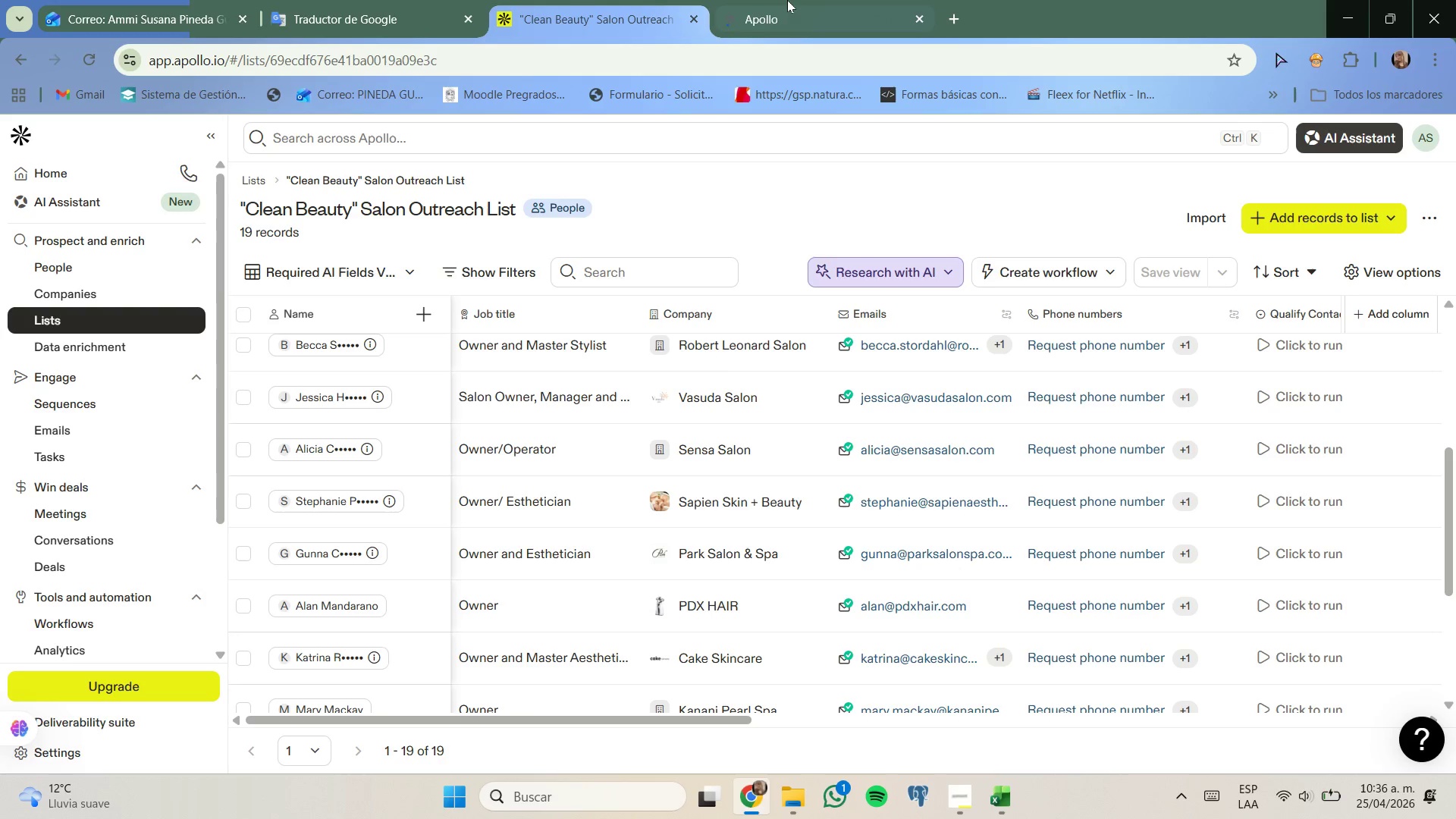 
left_click([787, 0])
 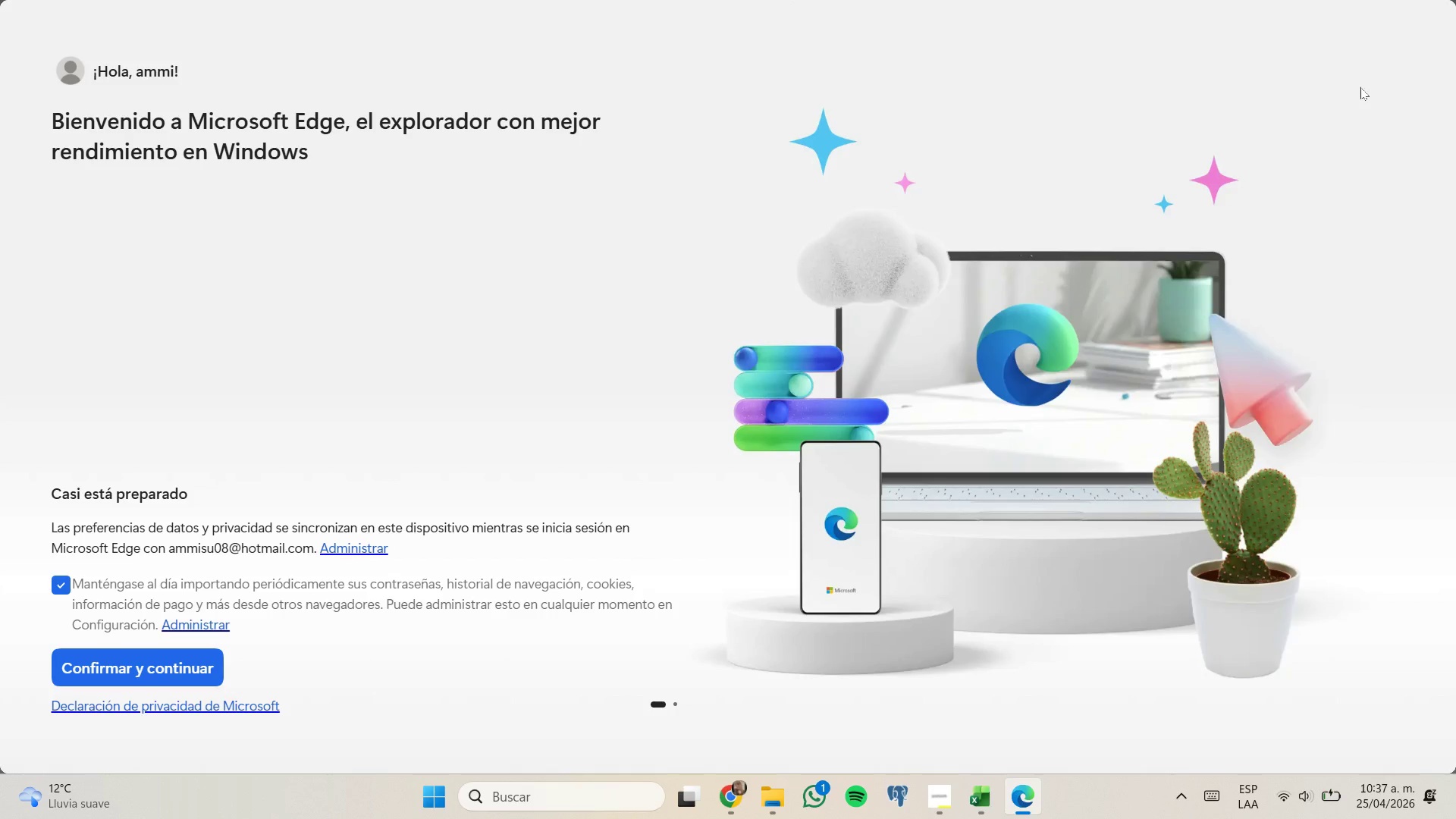 
wait(42.67)
 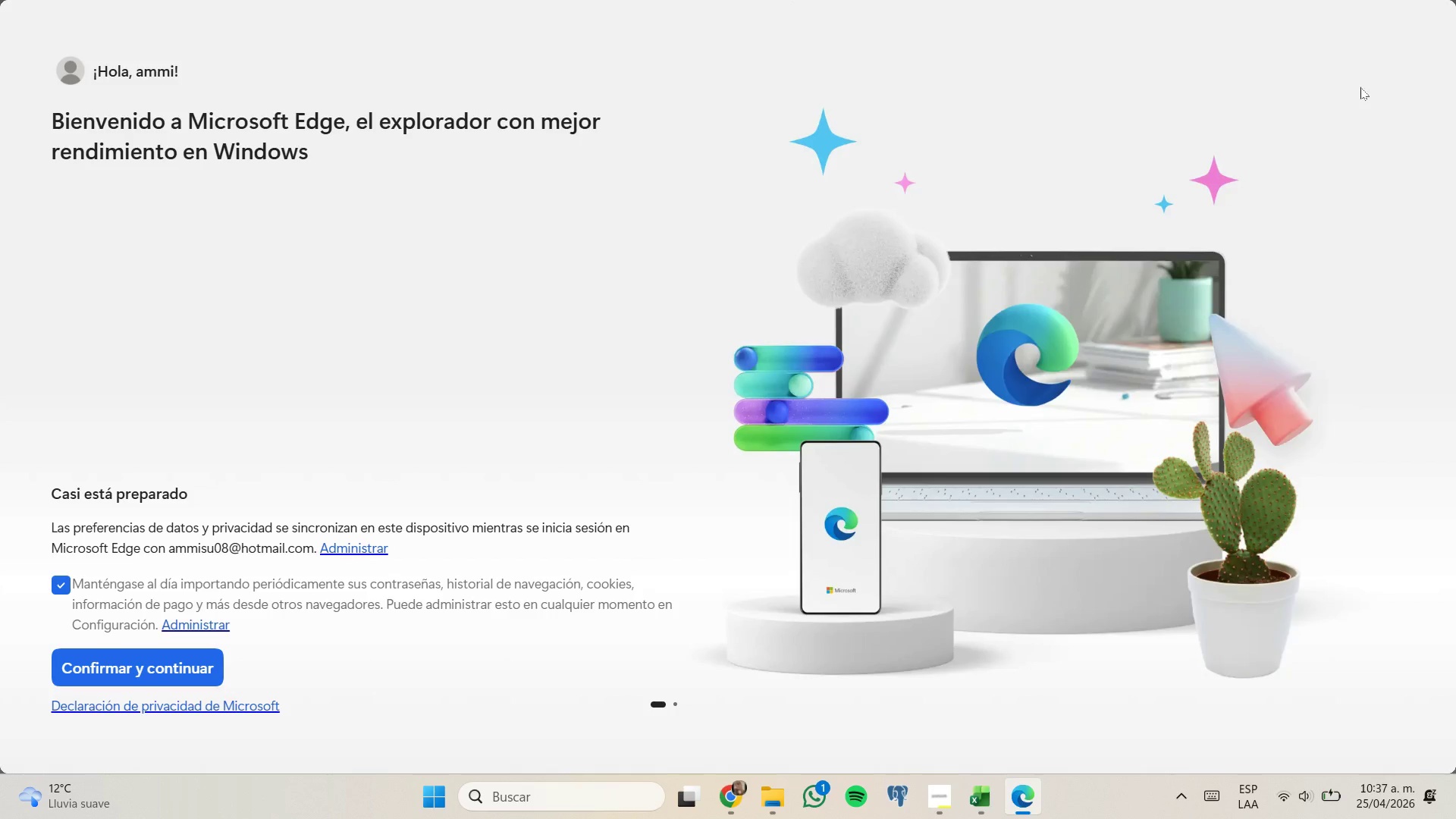 
left_click([730, 802])
 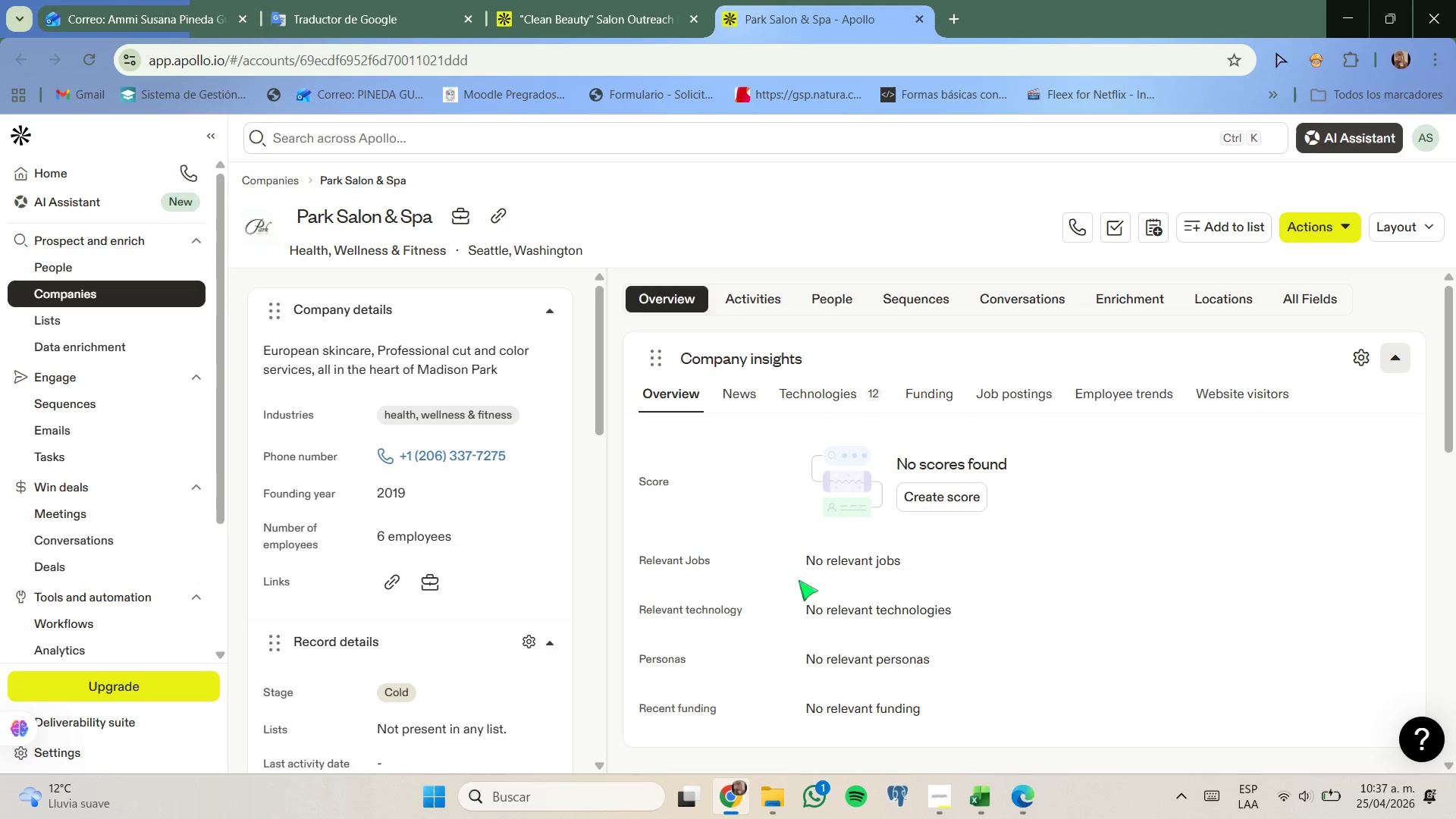 
scroll: coordinate [715, 587], scroll_direction: down, amount: 1.0
 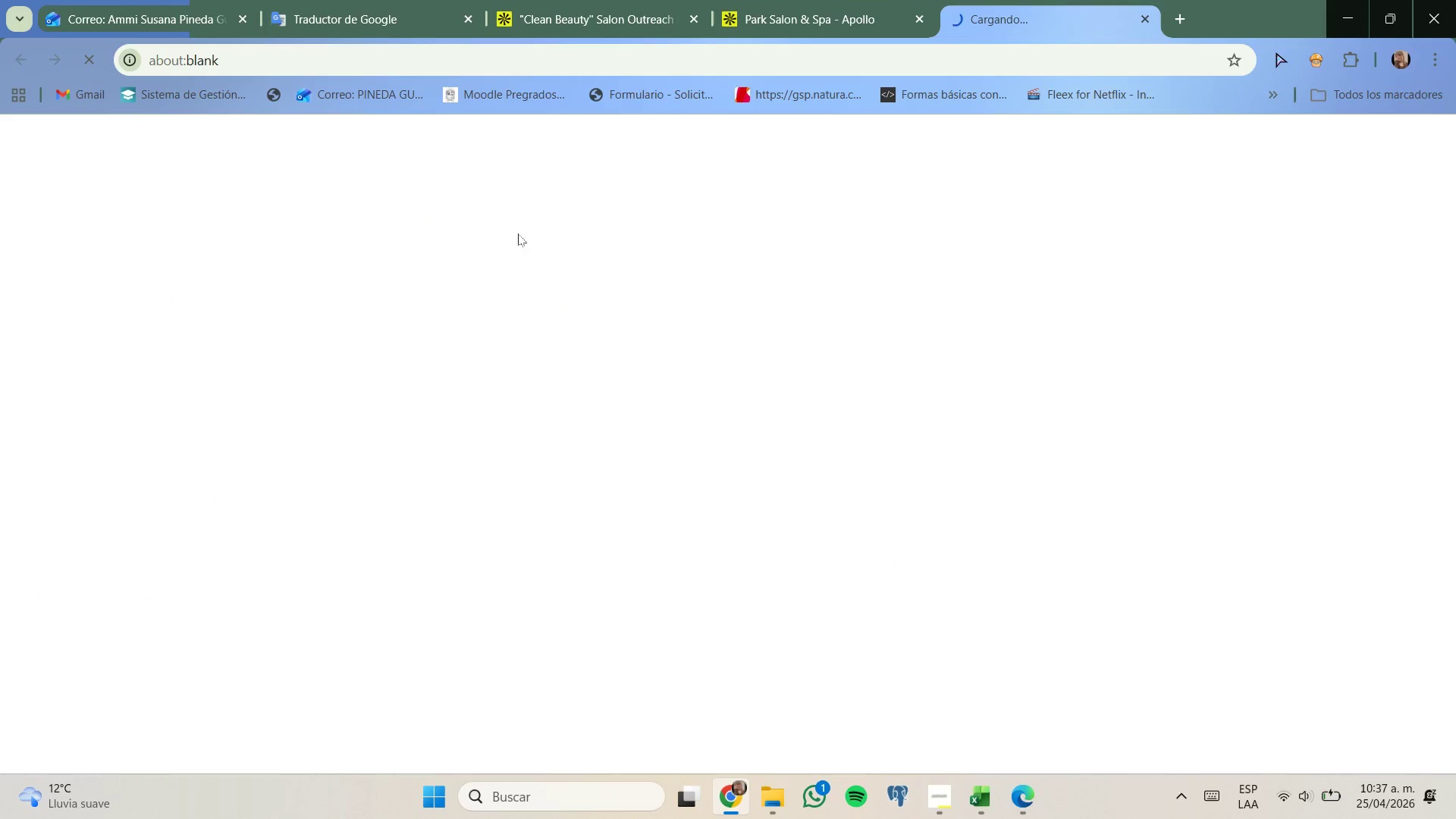 
left_click([1138, 13])
 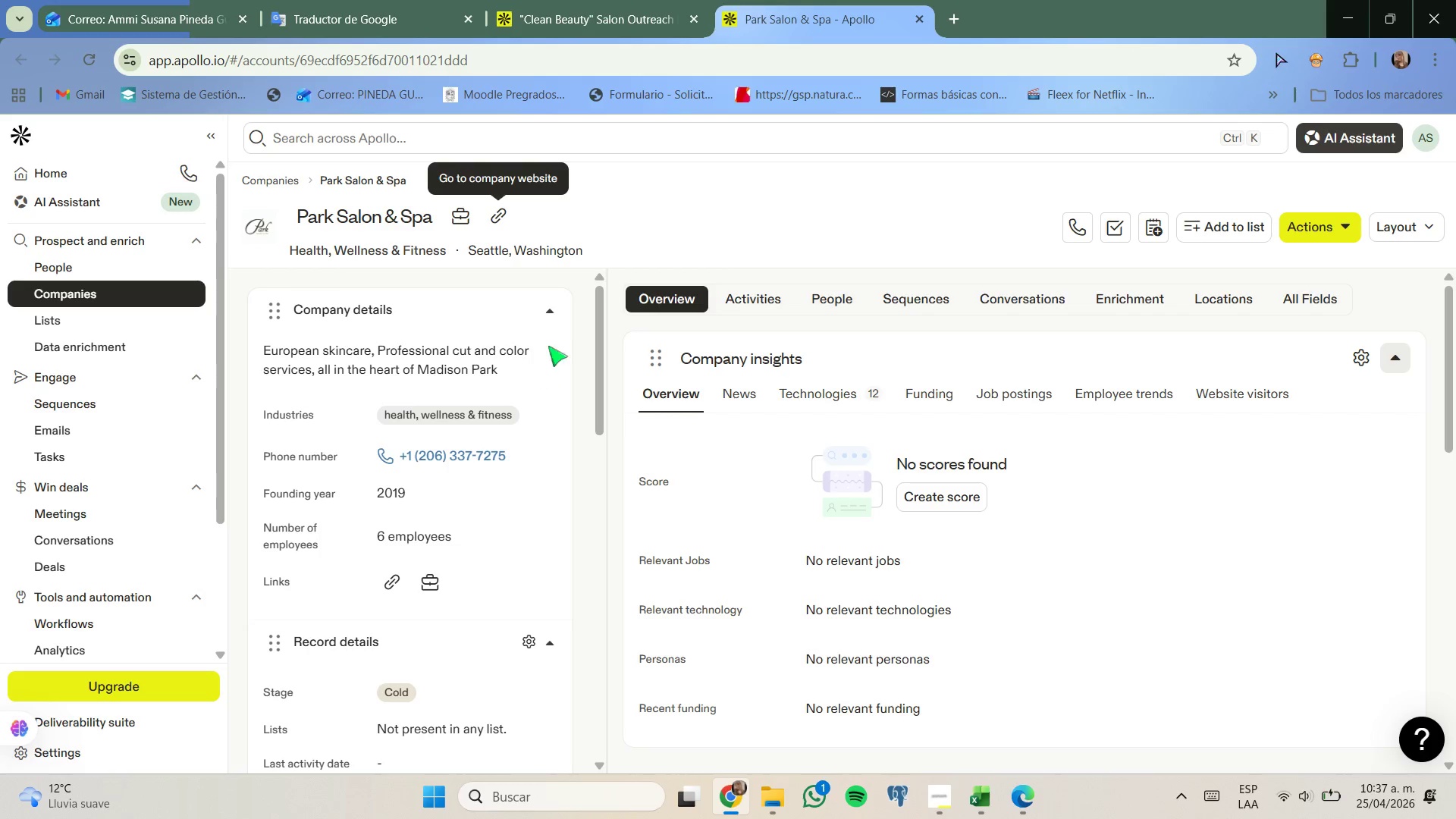 
left_click([503, 225])
 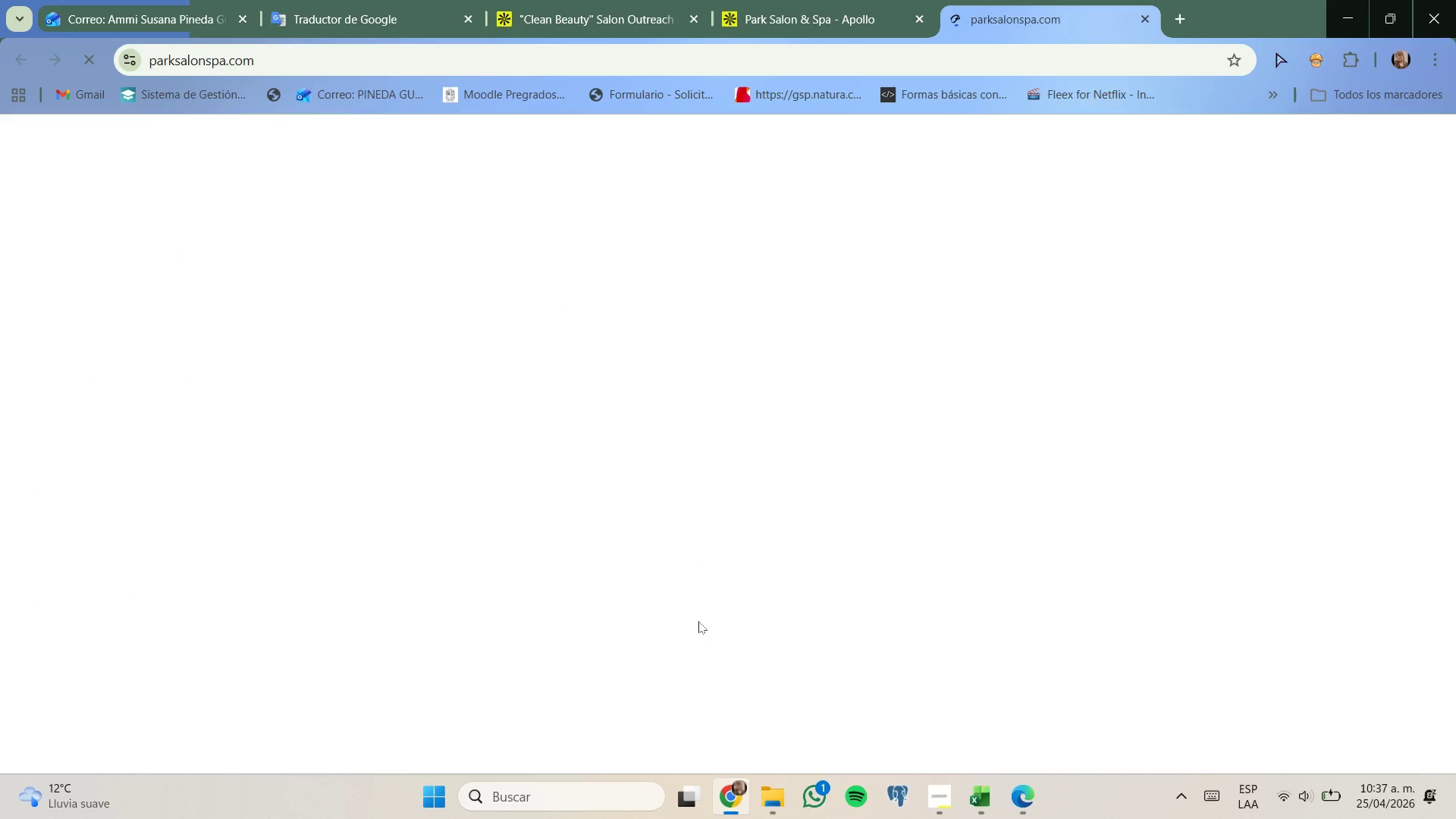 
scroll: coordinate [692, 659], scroll_direction: down, amount: 21.0
 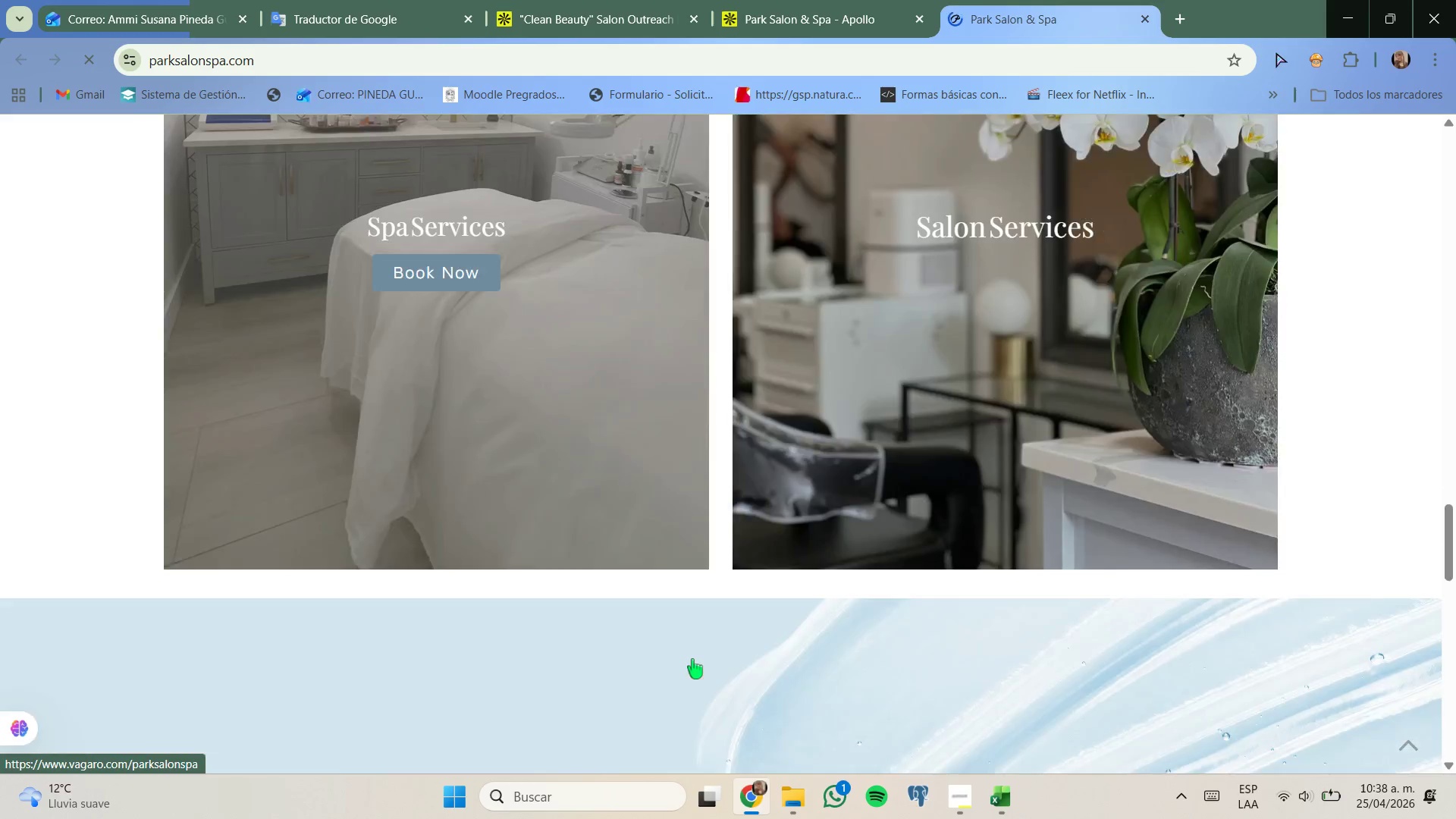 
scroll: coordinate [687, 659], scroll_direction: up, amount: 15.0
 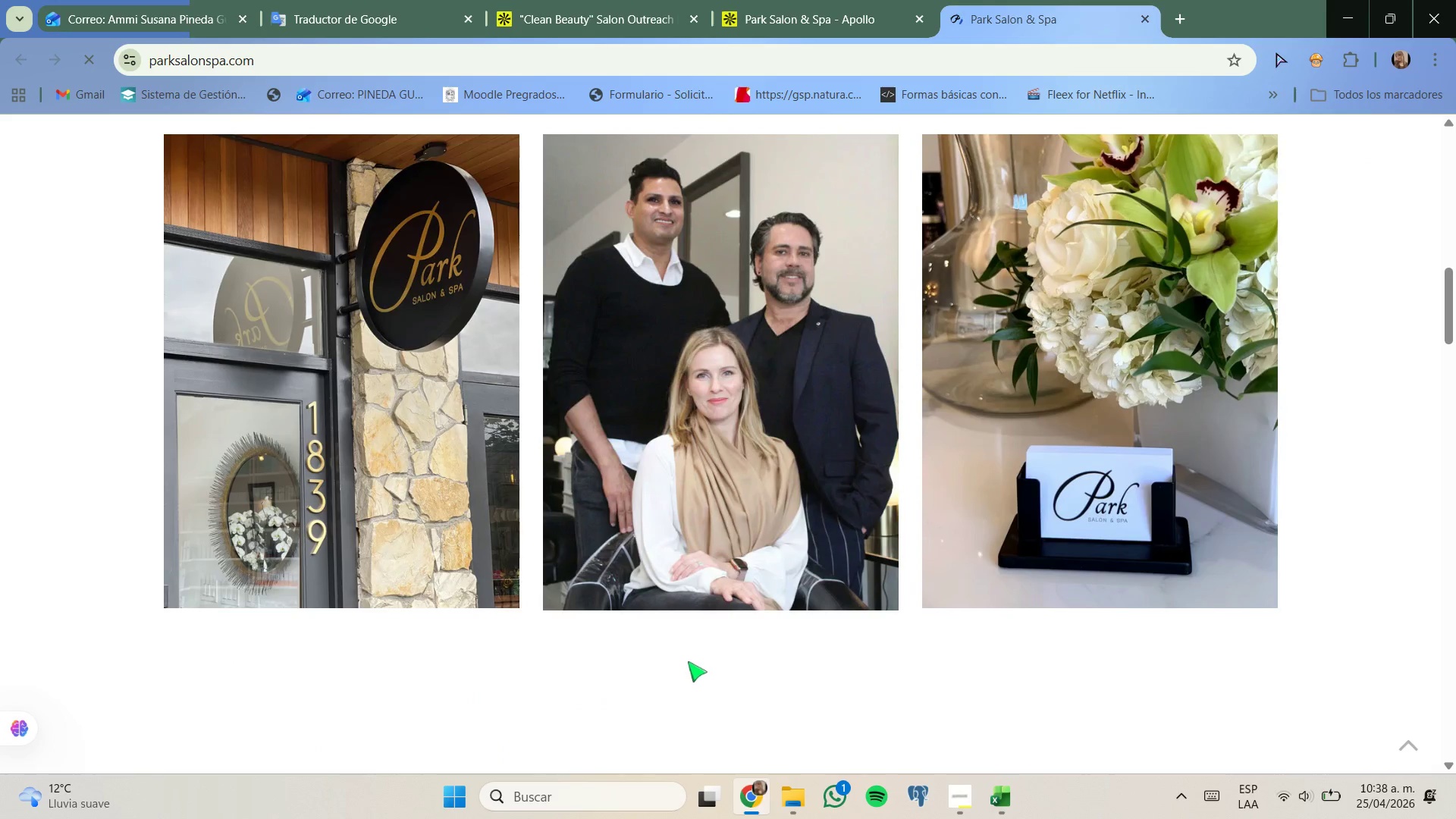 
scroll: coordinate [689, 662], scroll_direction: down, amount: 3.0
 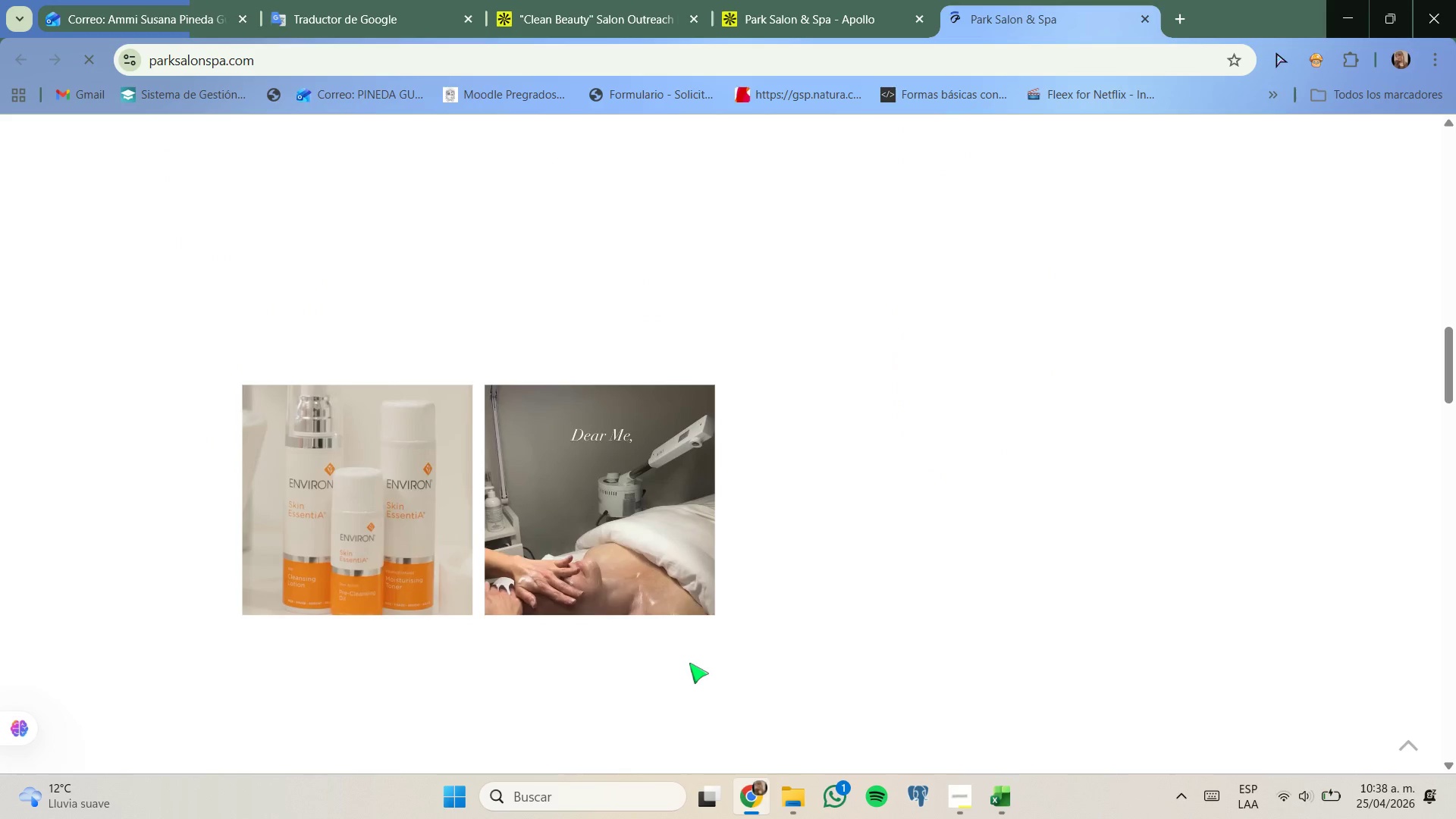 
scroll: coordinate [689, 661], scroll_direction: up, amount: 12.0
 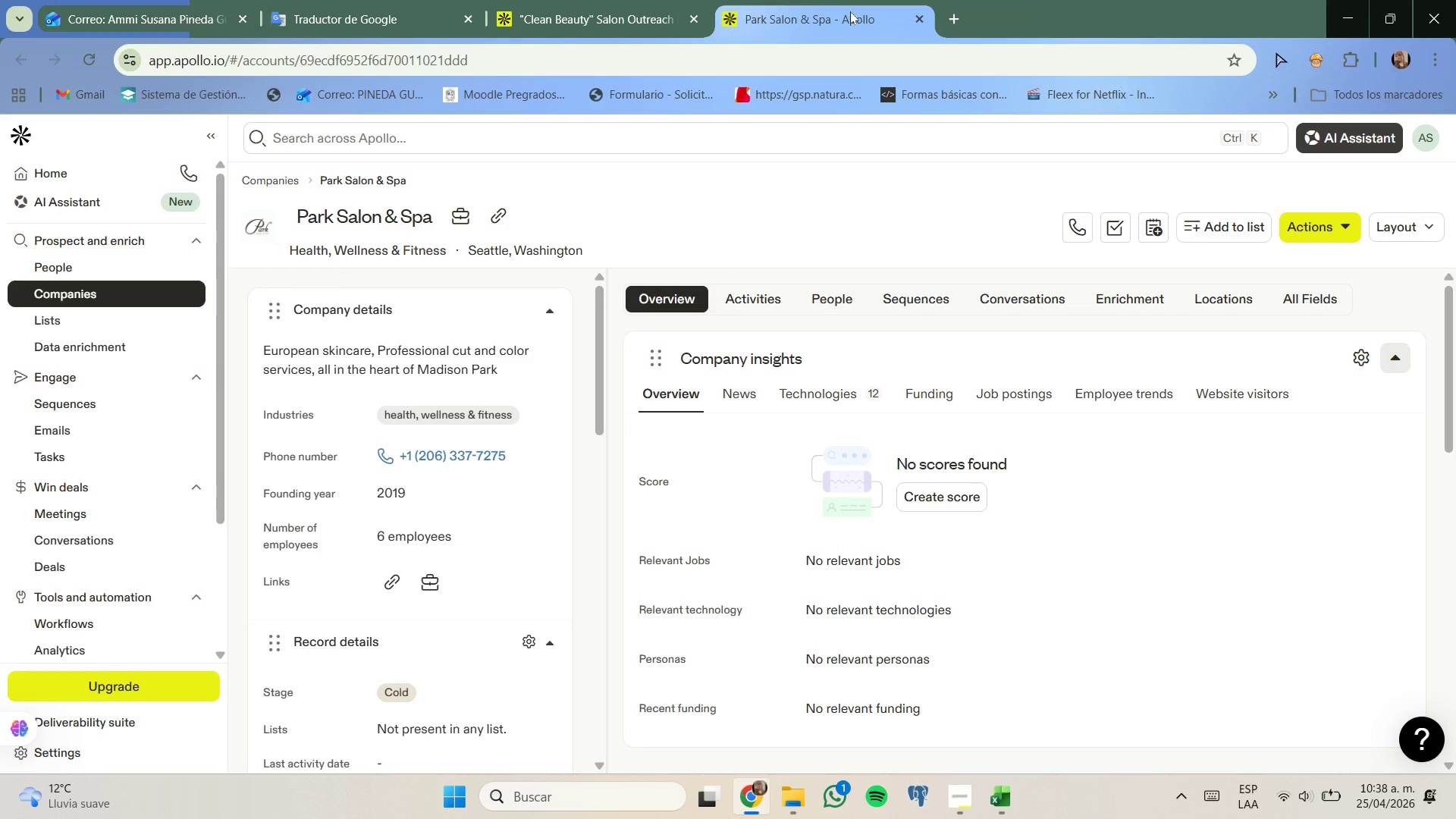 
scroll: coordinate [760, 467], scroll_direction: down, amount: 15.0
 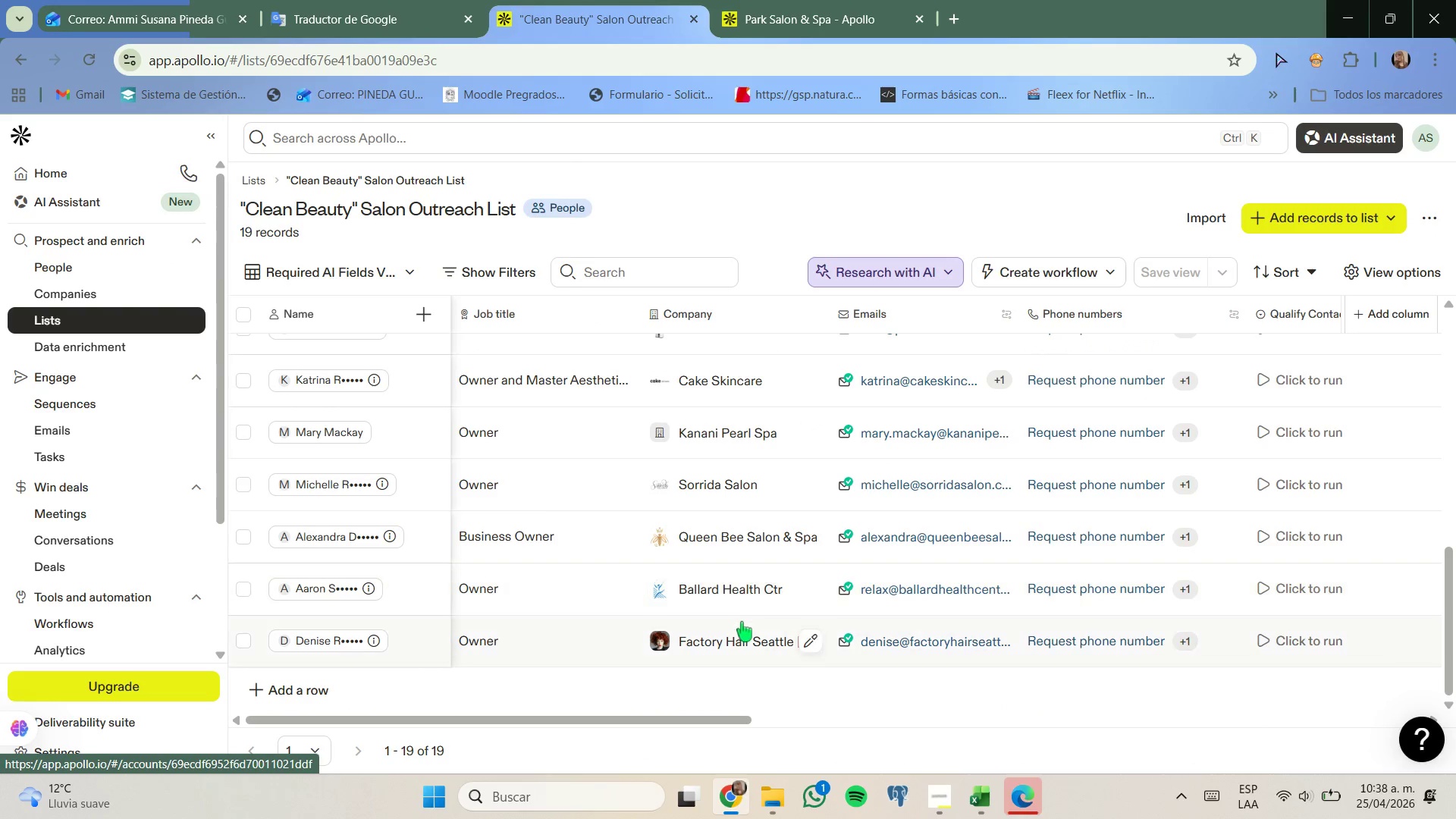 
scroll: coordinate [732, 599], scroll_direction: up, amount: 10.0
 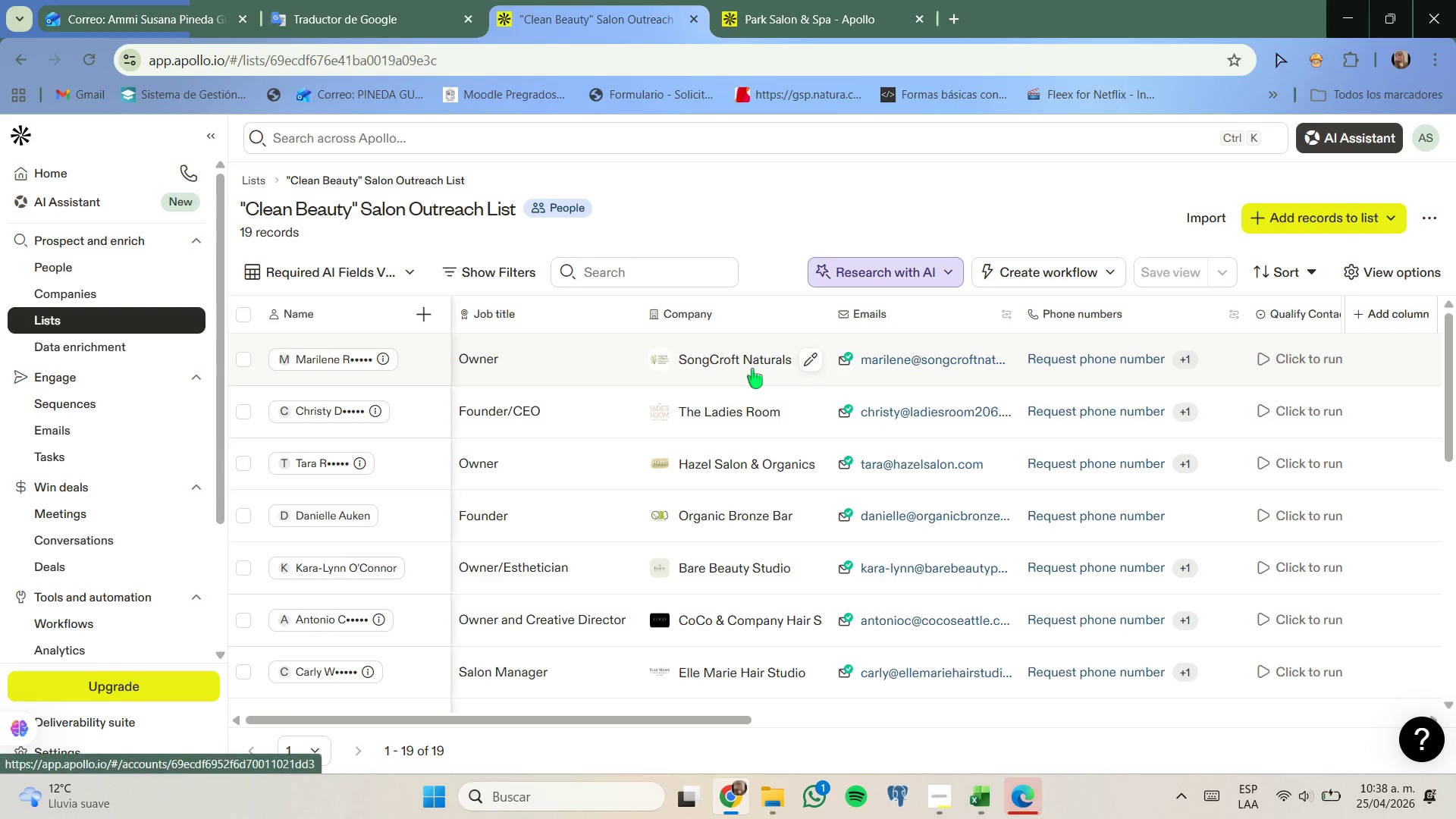 
right_click([753, 360])
 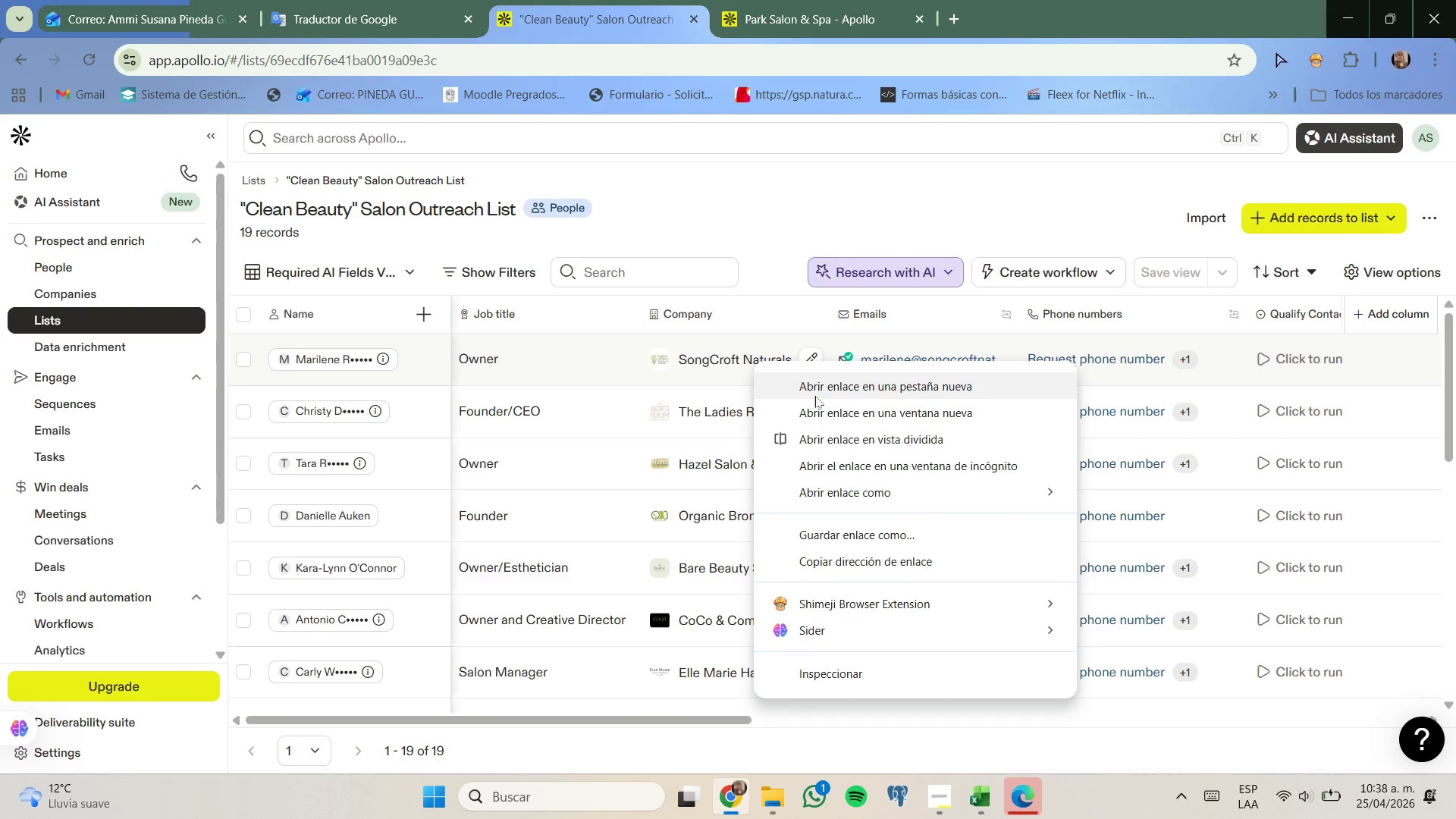 
left_click([817, 389])
 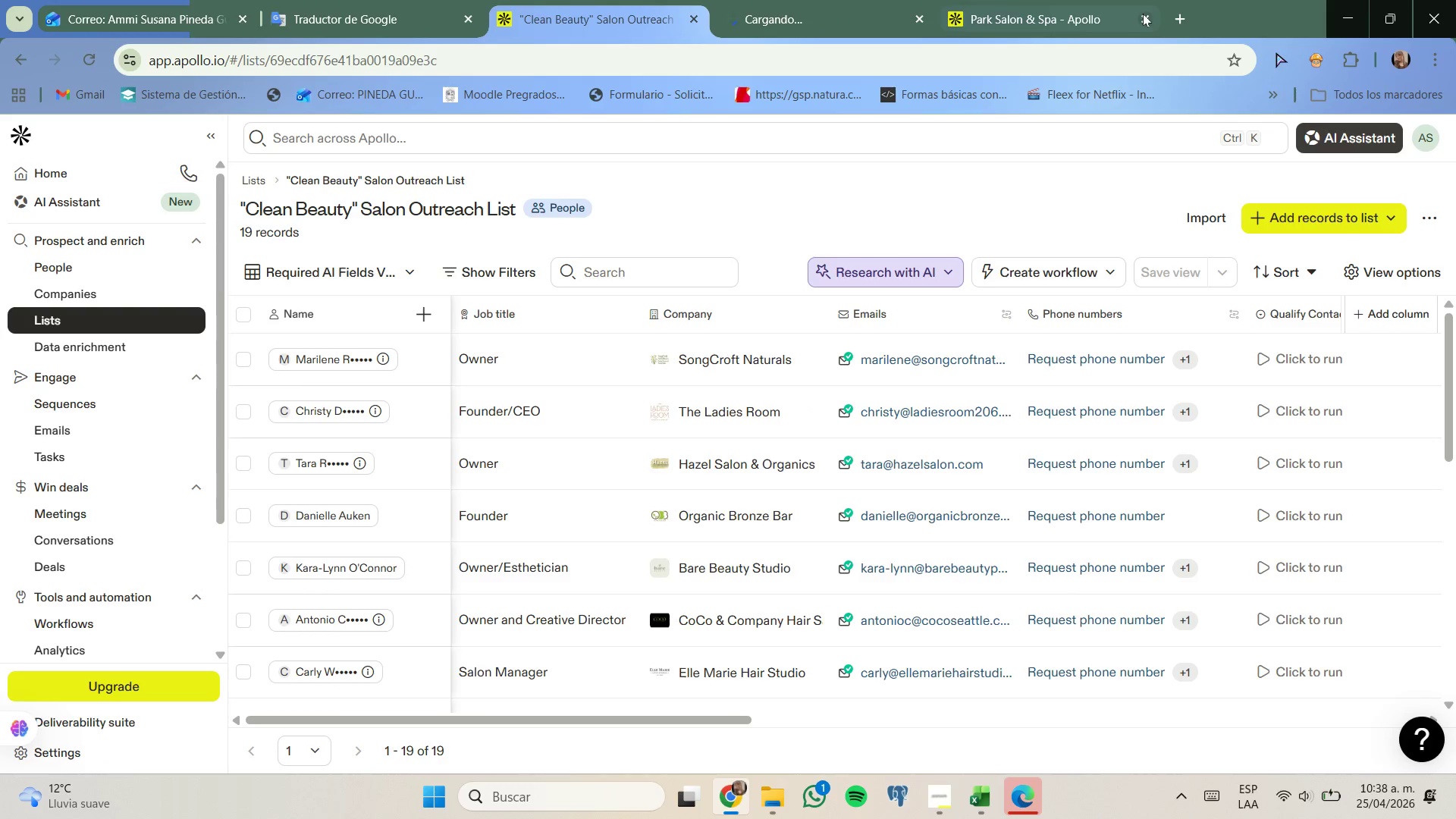 
double_click([848, 0])
 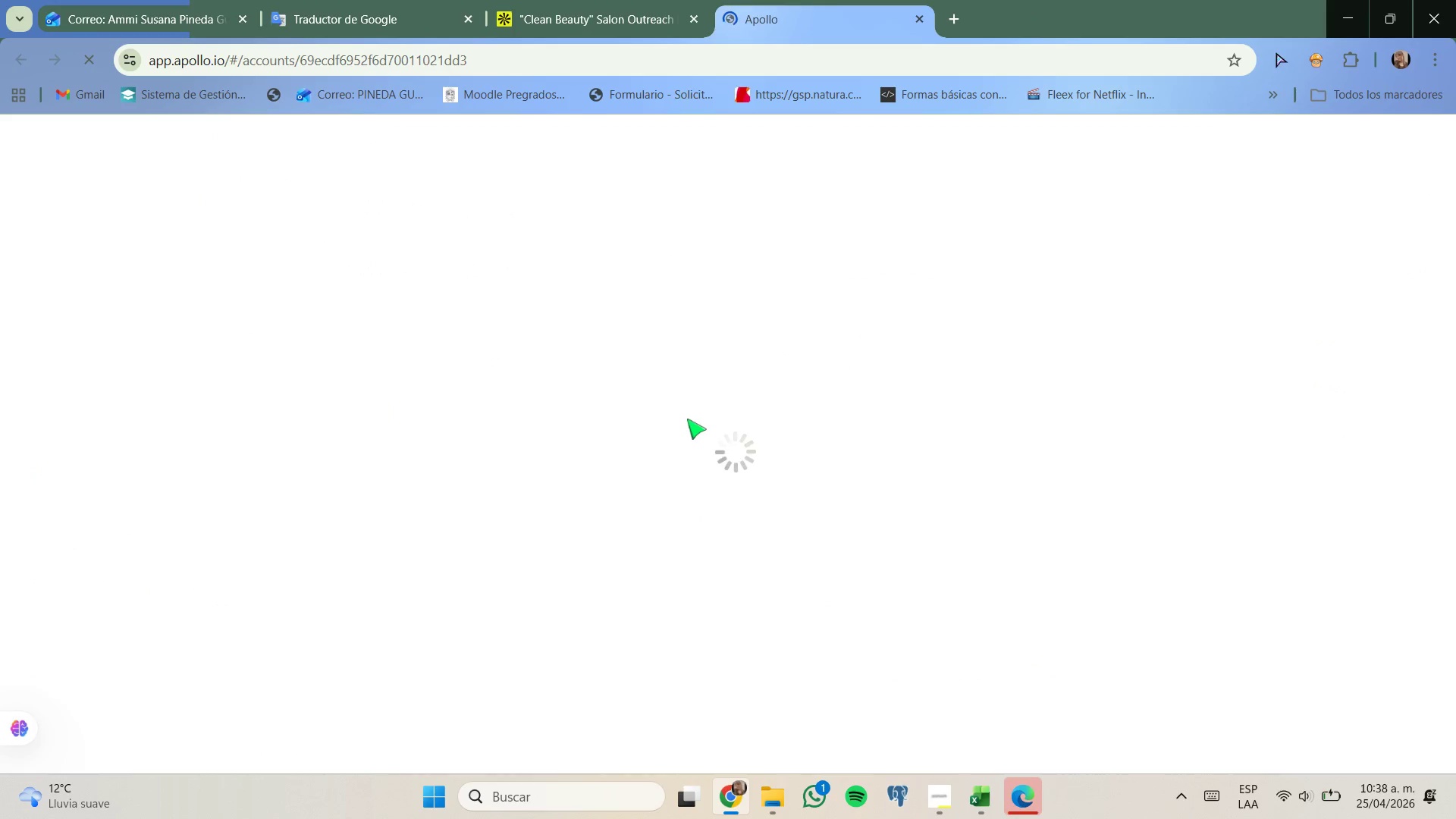 
wait(5.72)
 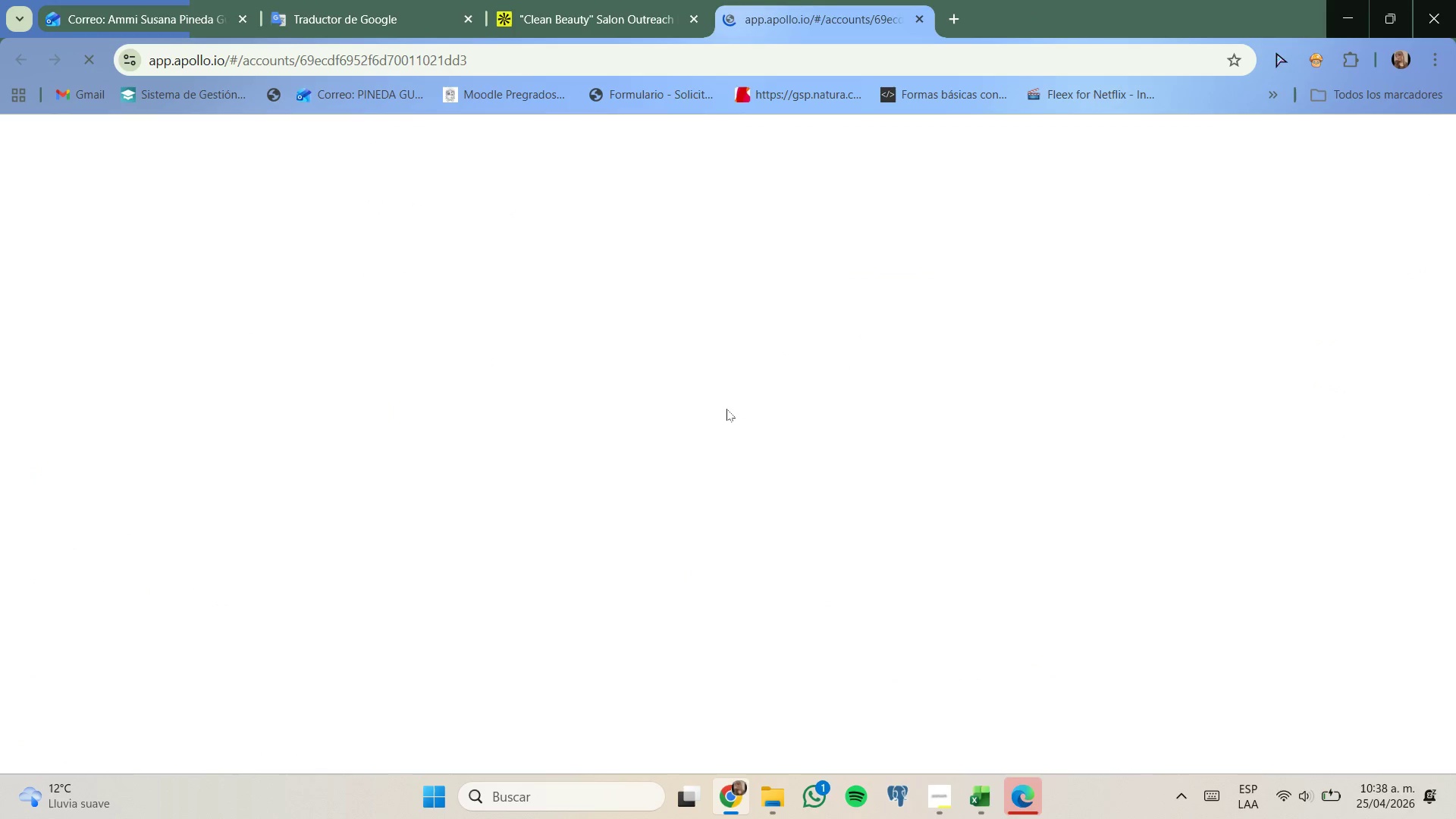 
double_click([808, 1])
 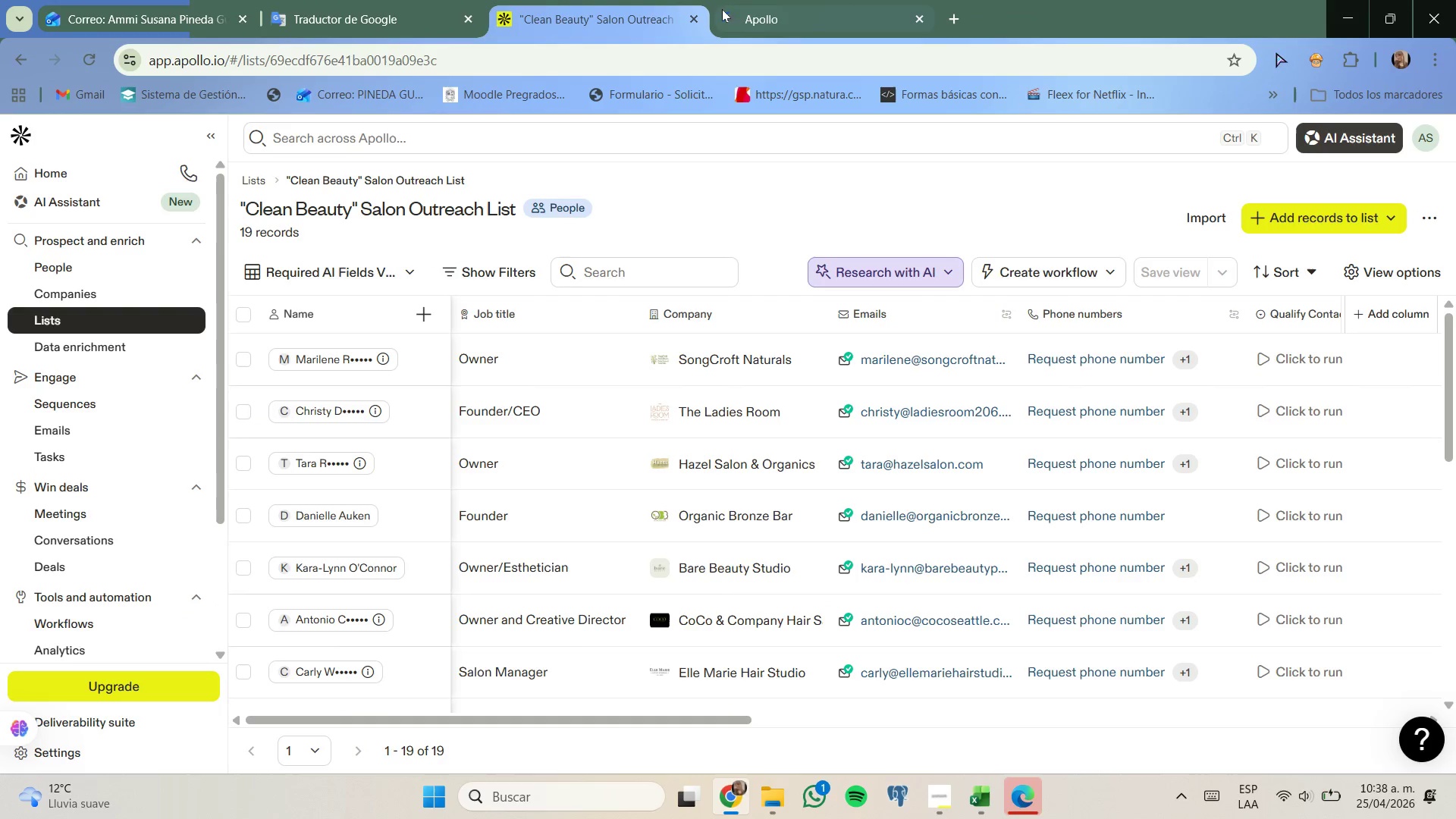 
left_click([722, 9])
 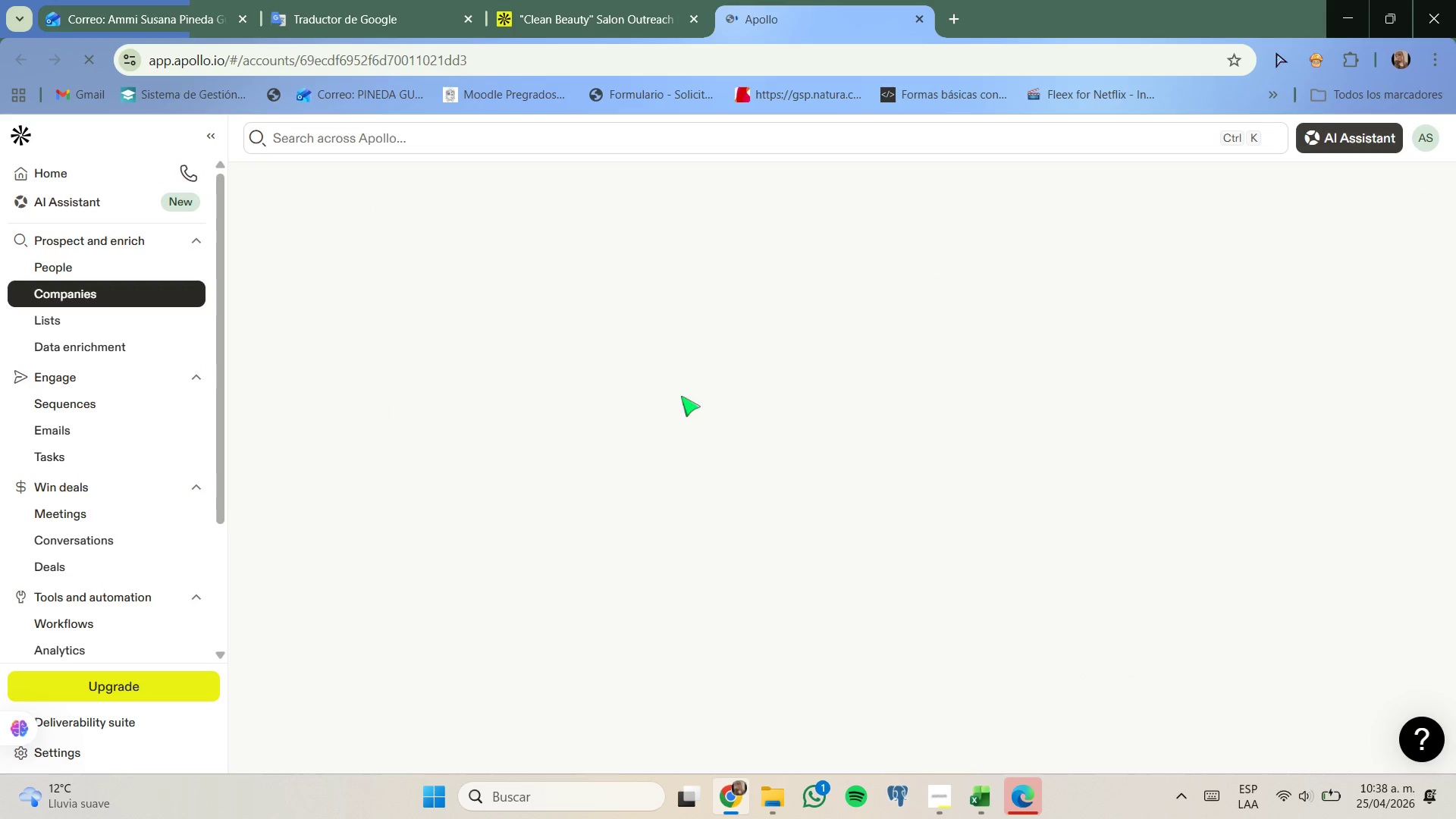 
scroll: coordinate [644, 359], scroll_direction: none, amount: 0.0
 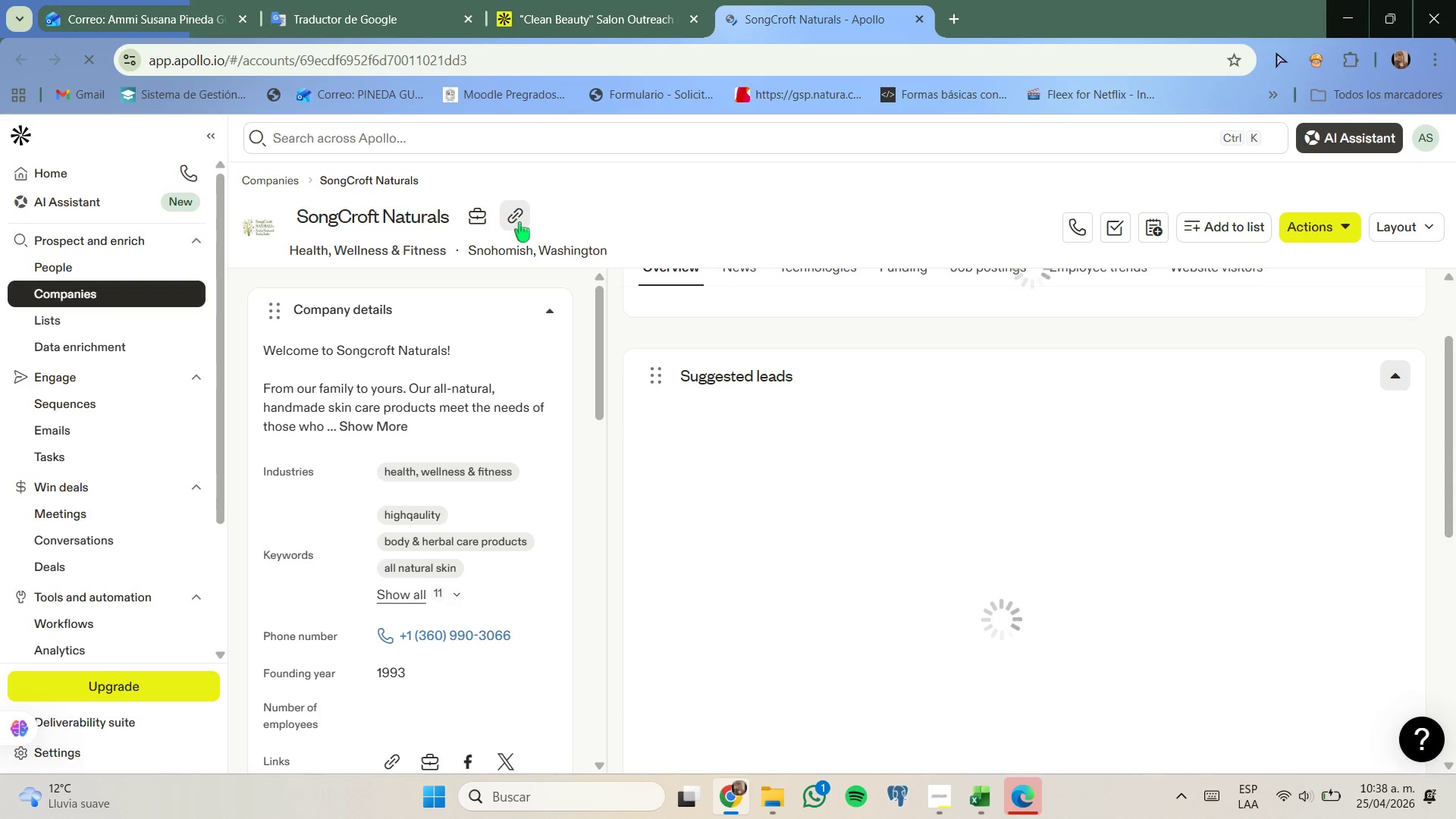 
right_click([519, 222])
 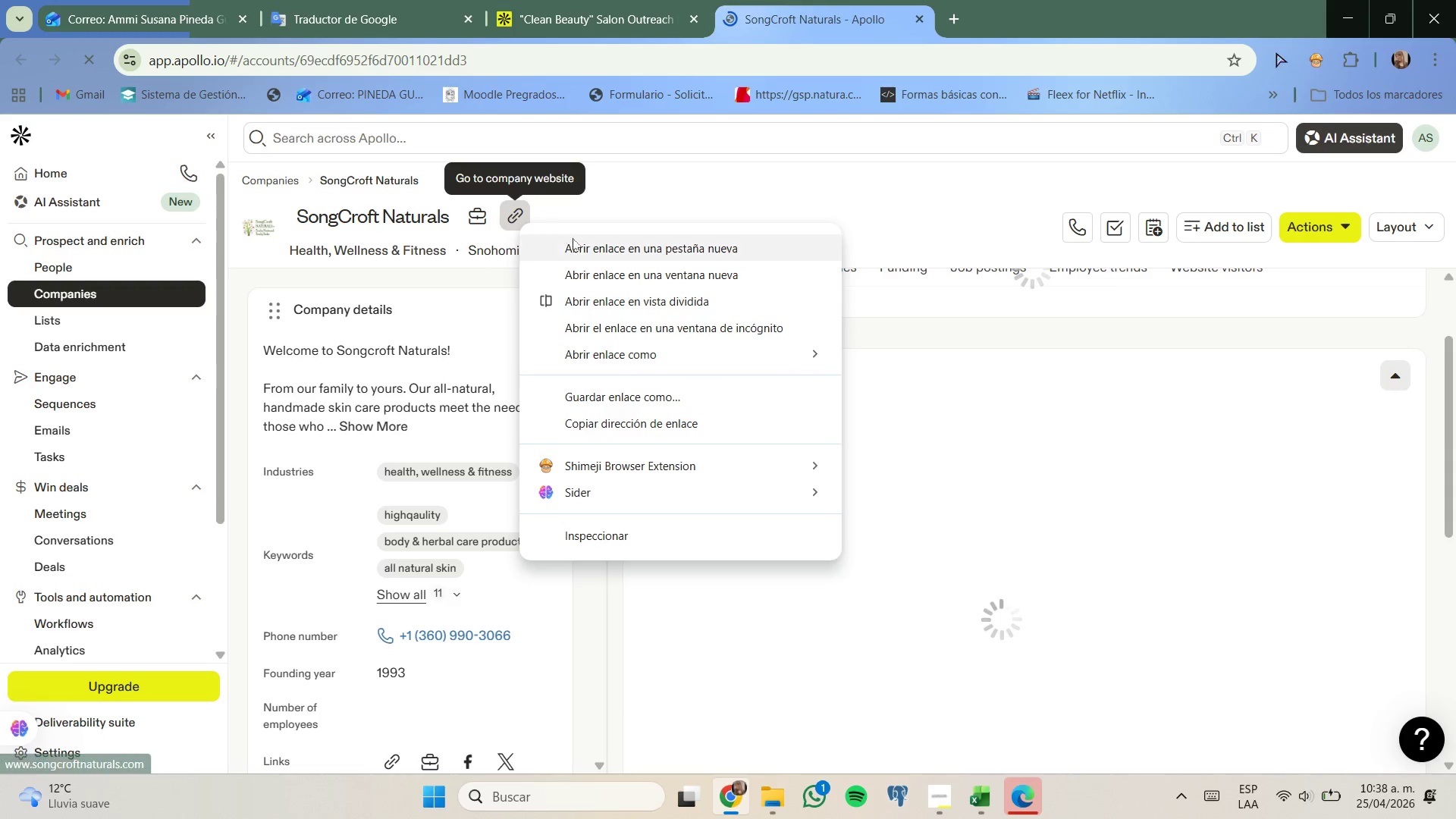 
left_click([587, 247])
 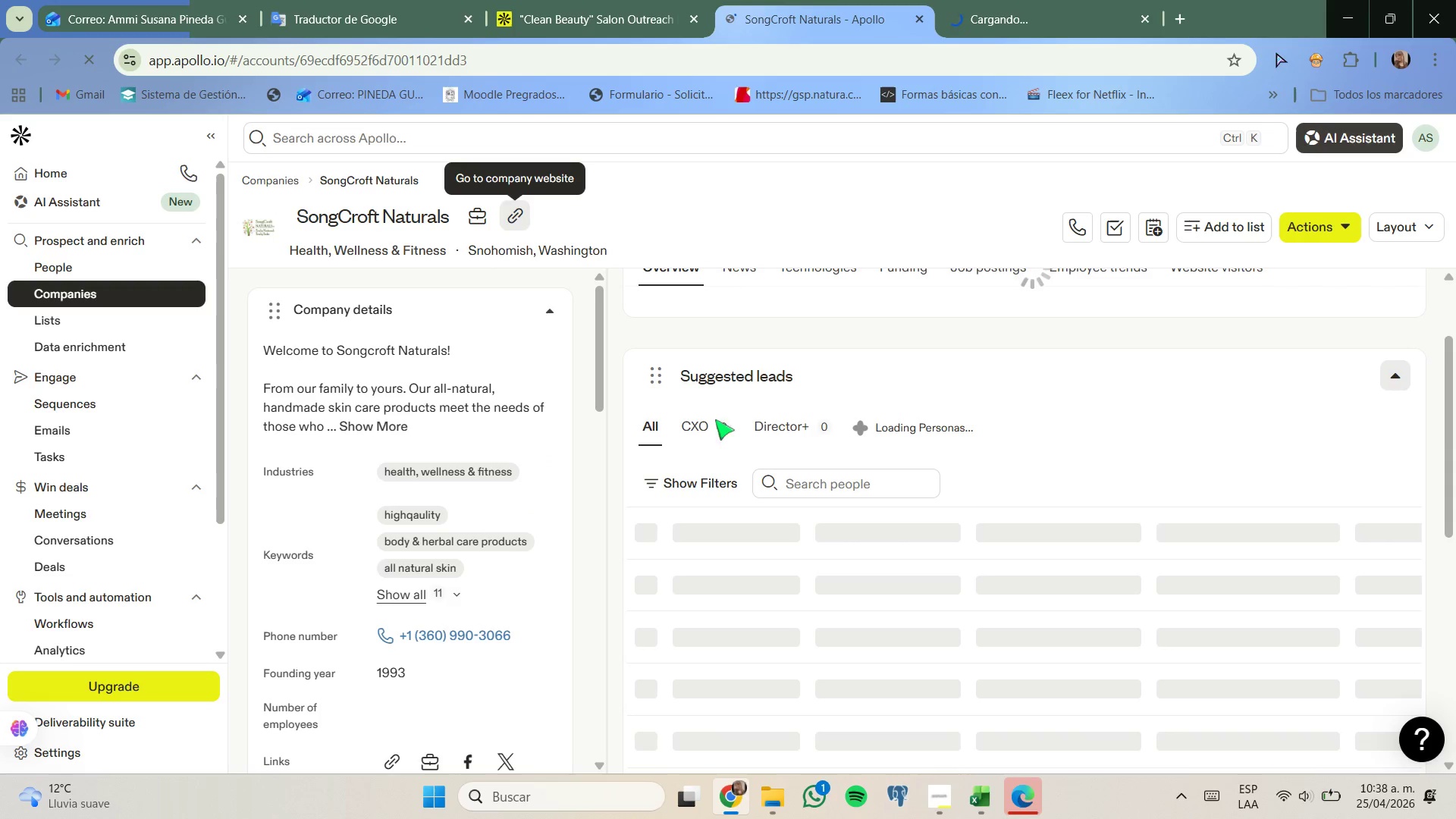 
scroll: coordinate [648, 449], scroll_direction: down, amount: 6.0
 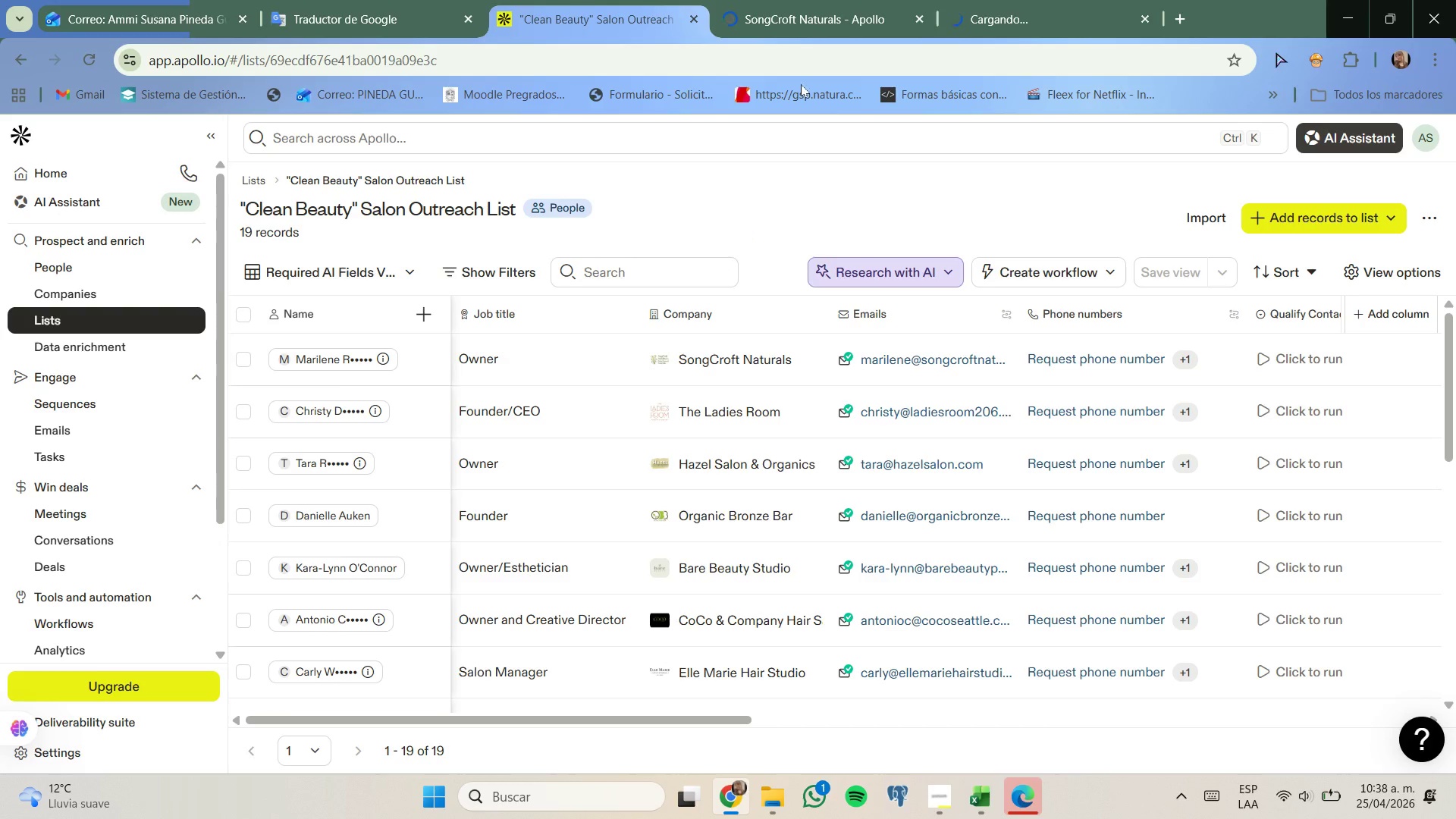 
left_click([910, 21])
 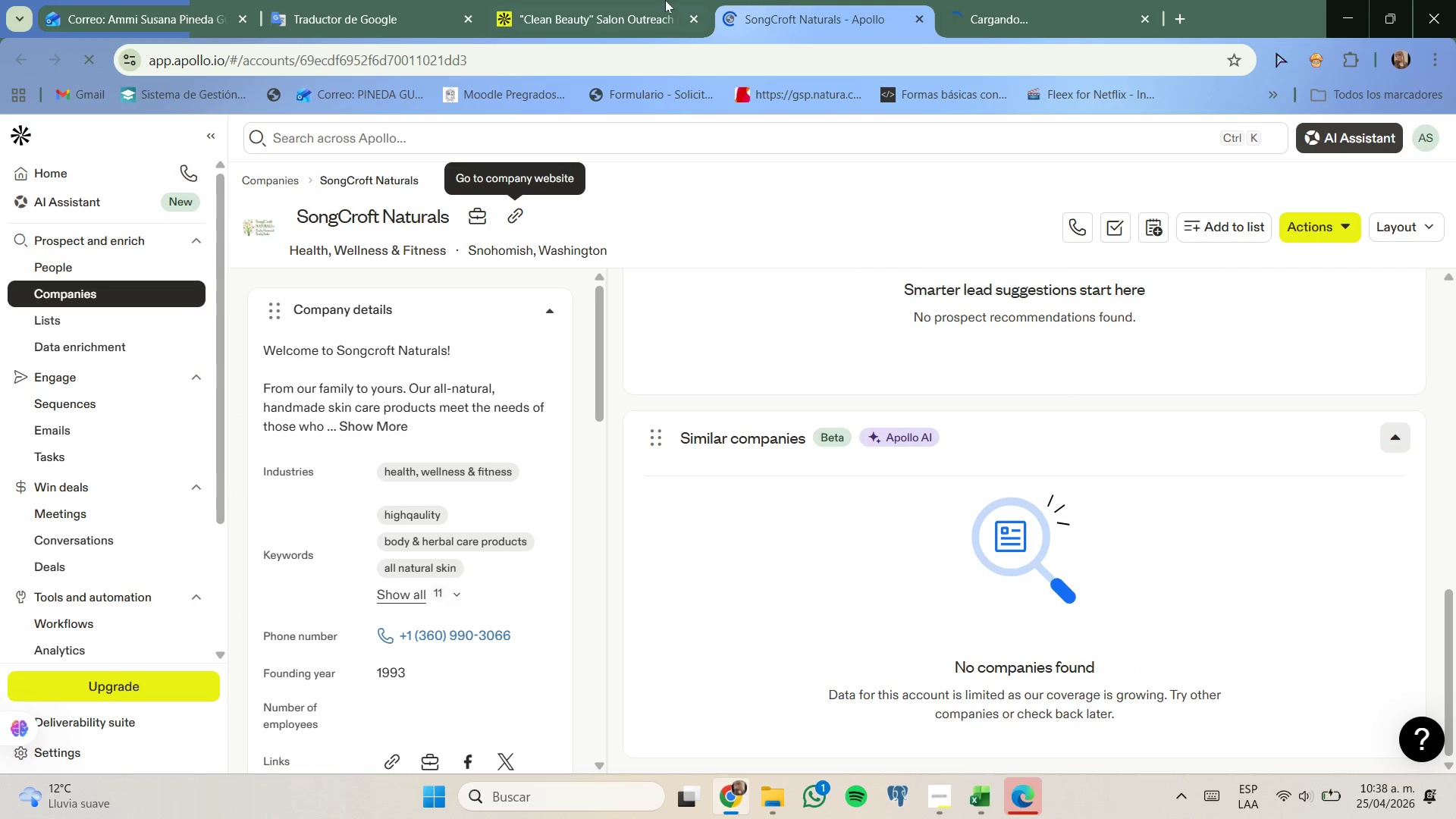 
left_click([679, 2])
 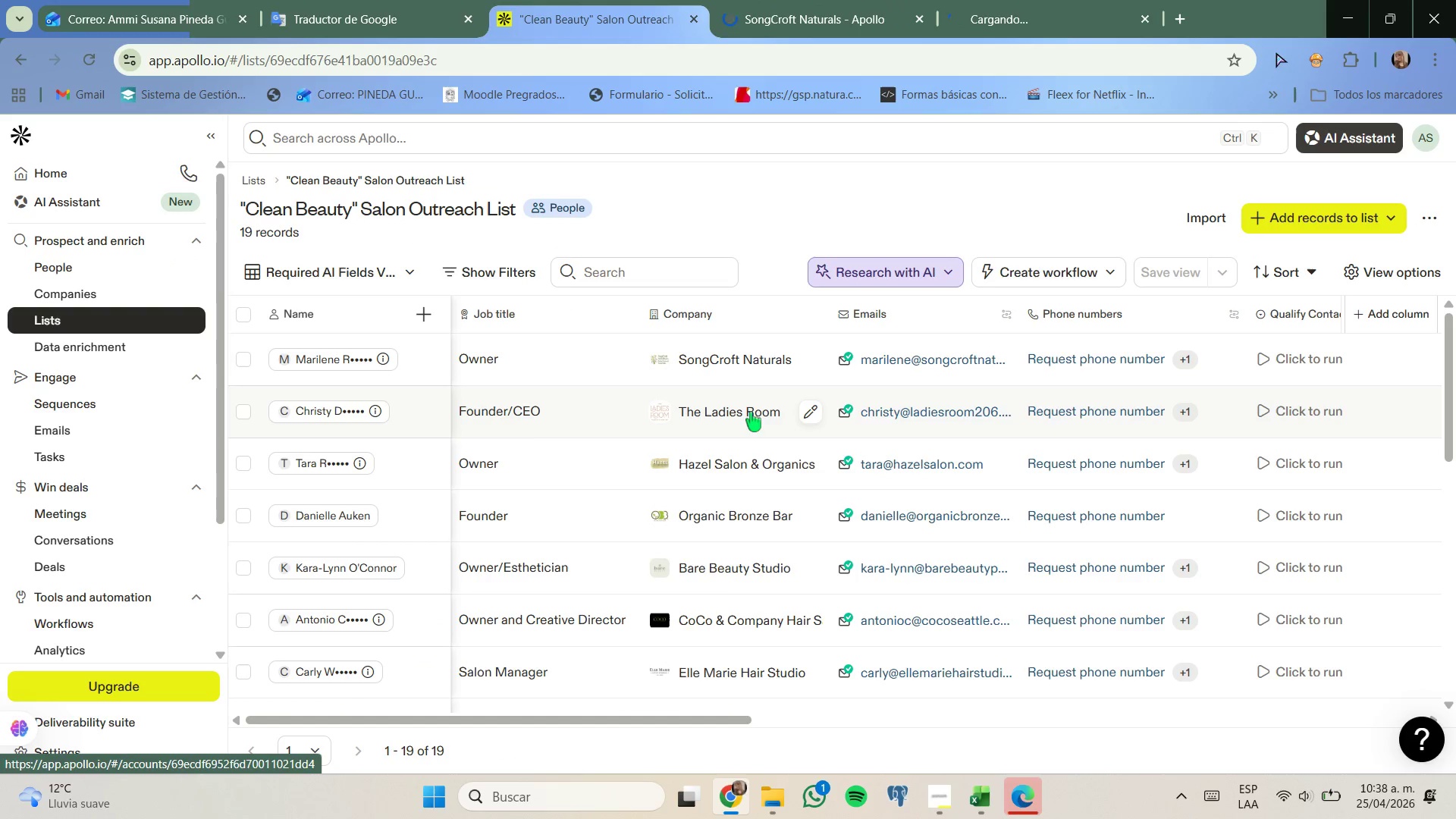 
right_click([751, 412])
 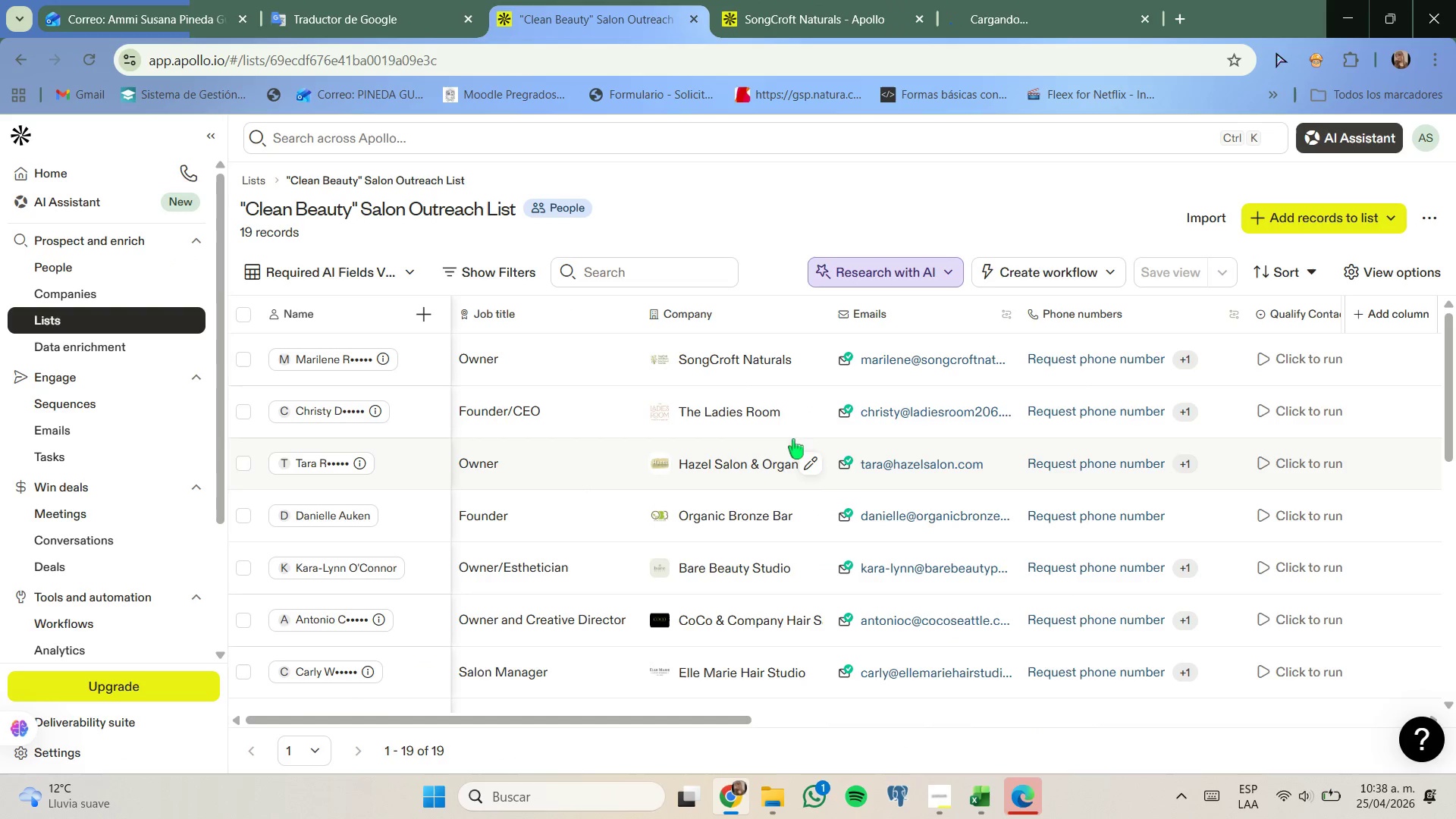 
right_click([752, 414])
 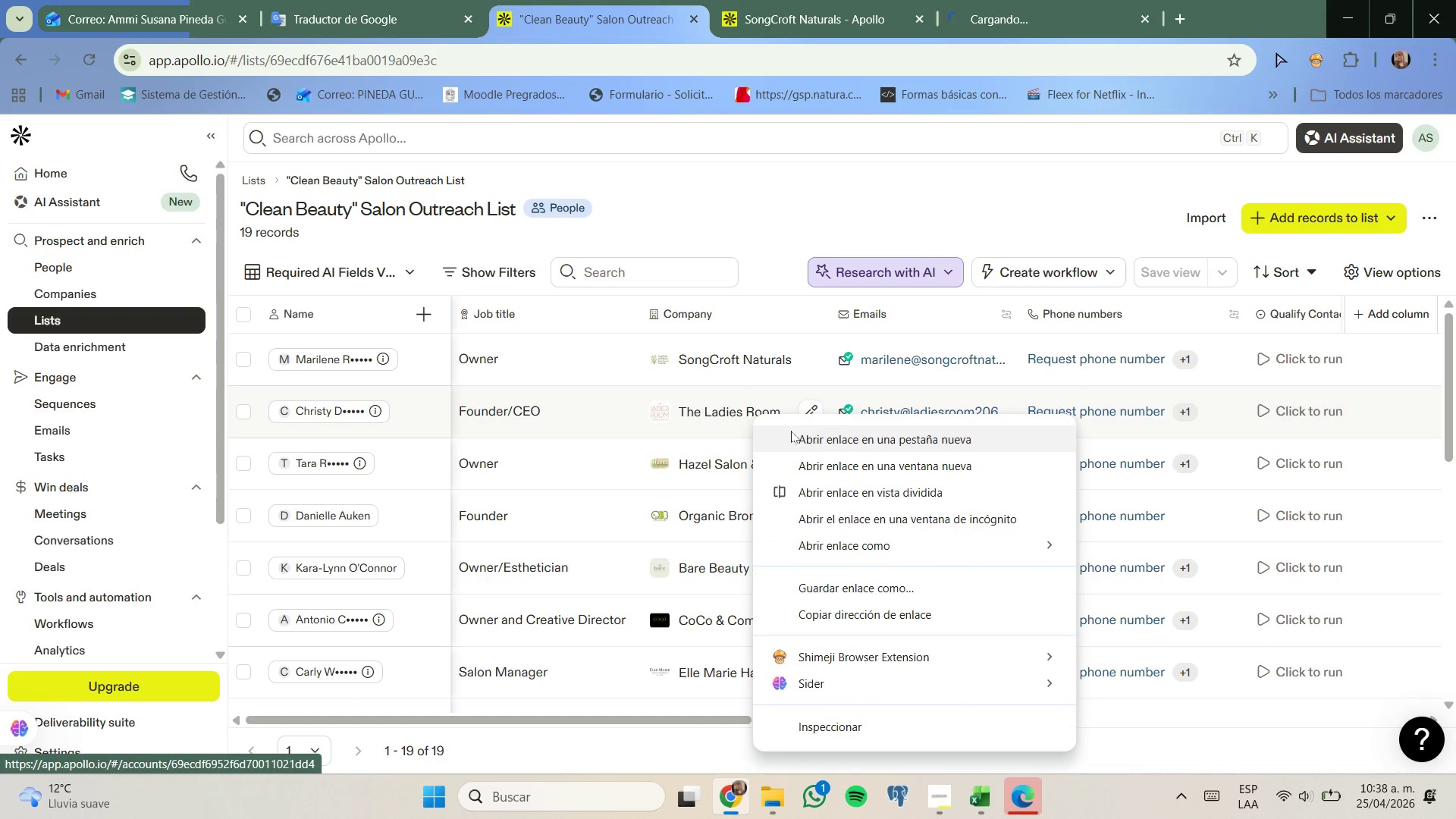 
left_click([795, 436])
 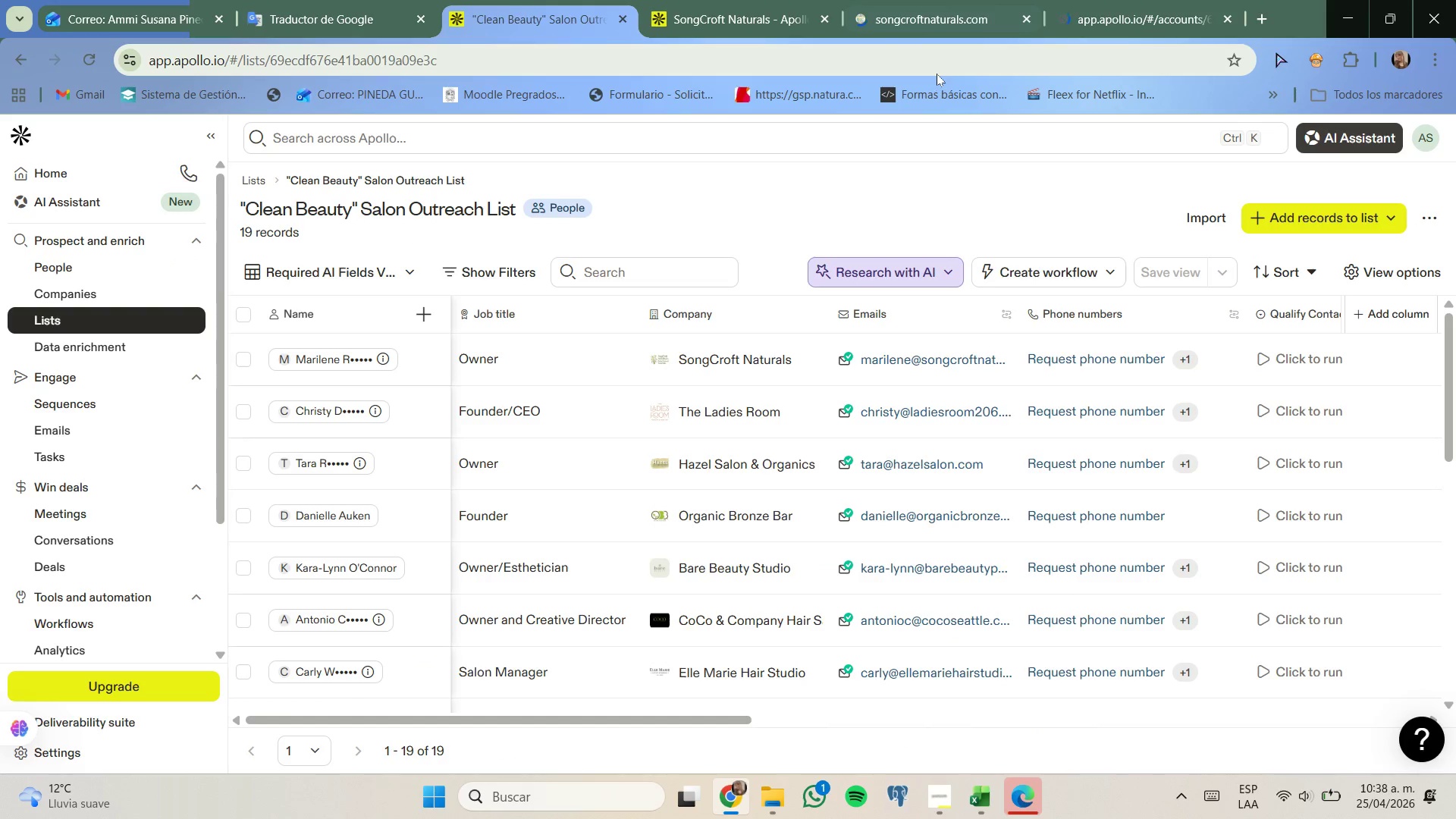 
left_click([943, 0])
 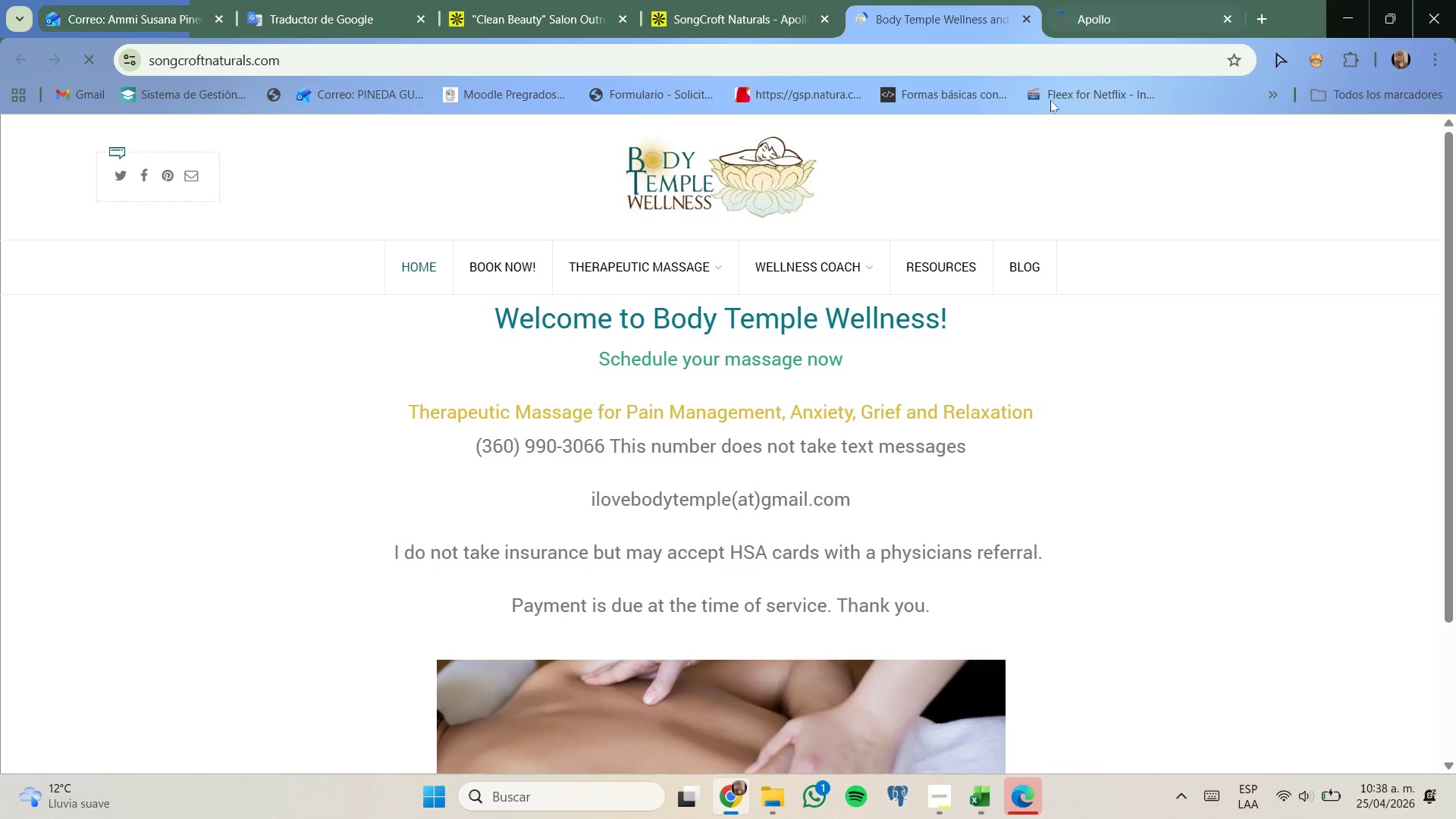 
scroll: coordinate [1002, 244], scroll_direction: down, amount: 8.0
 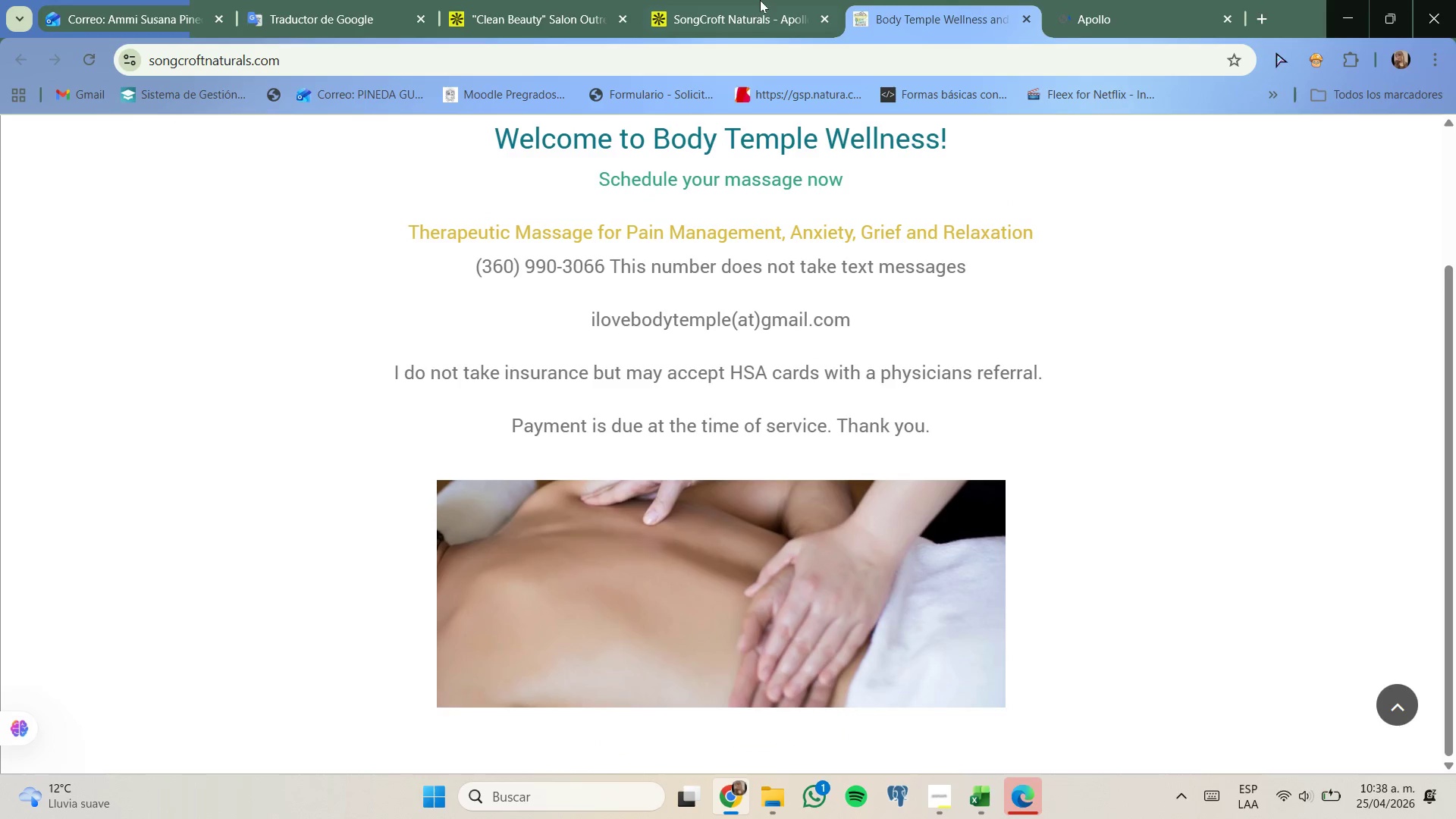 
left_click_drag(start_coordinate=[757, 0], to_coordinate=[768, 2])
 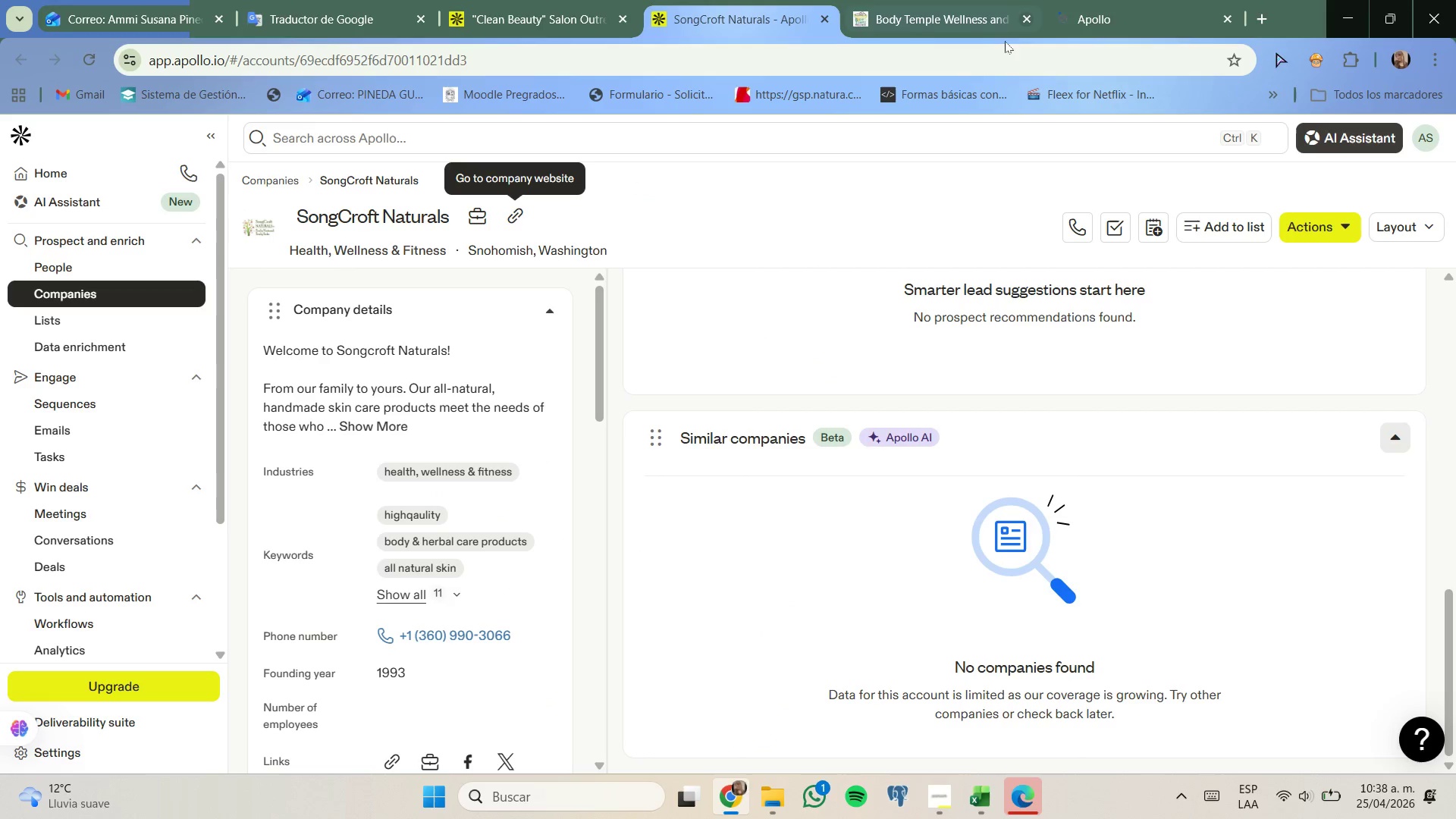 
scroll: coordinate [873, 276], scroll_direction: down, amount: 7.0
 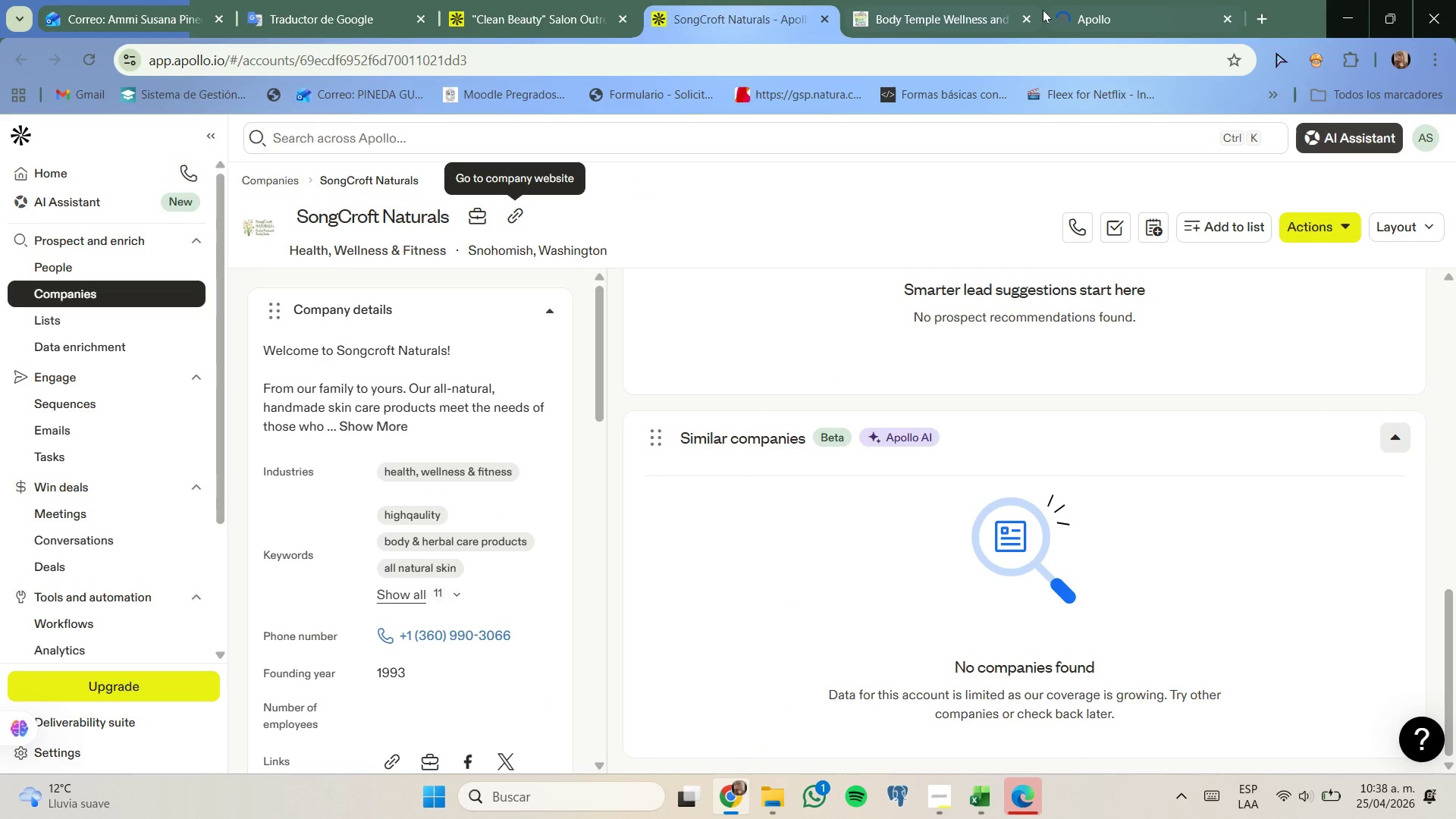 
left_click([1033, 17])
 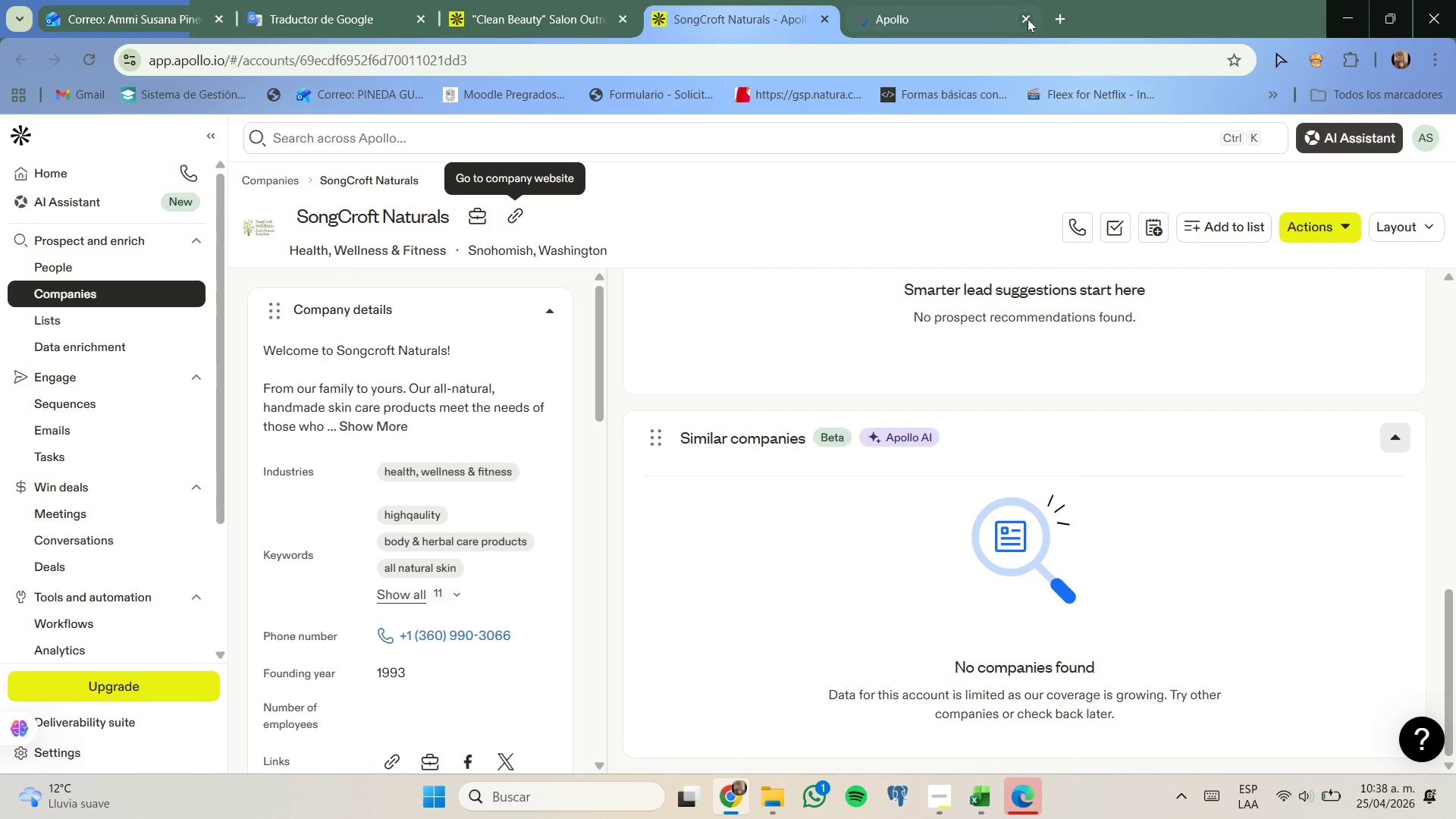 
left_click([1028, 19])
 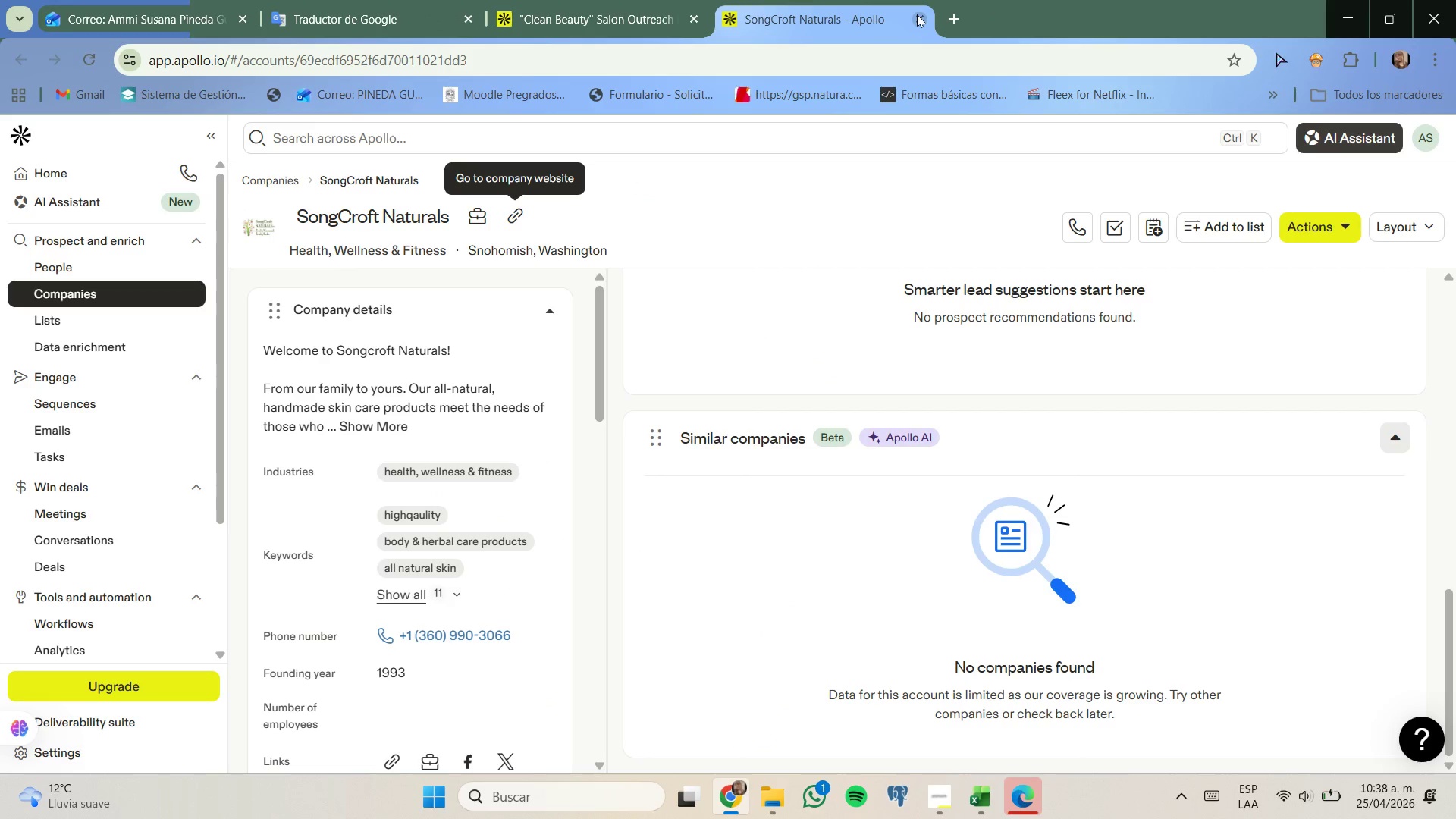 
left_click([913, 15])
 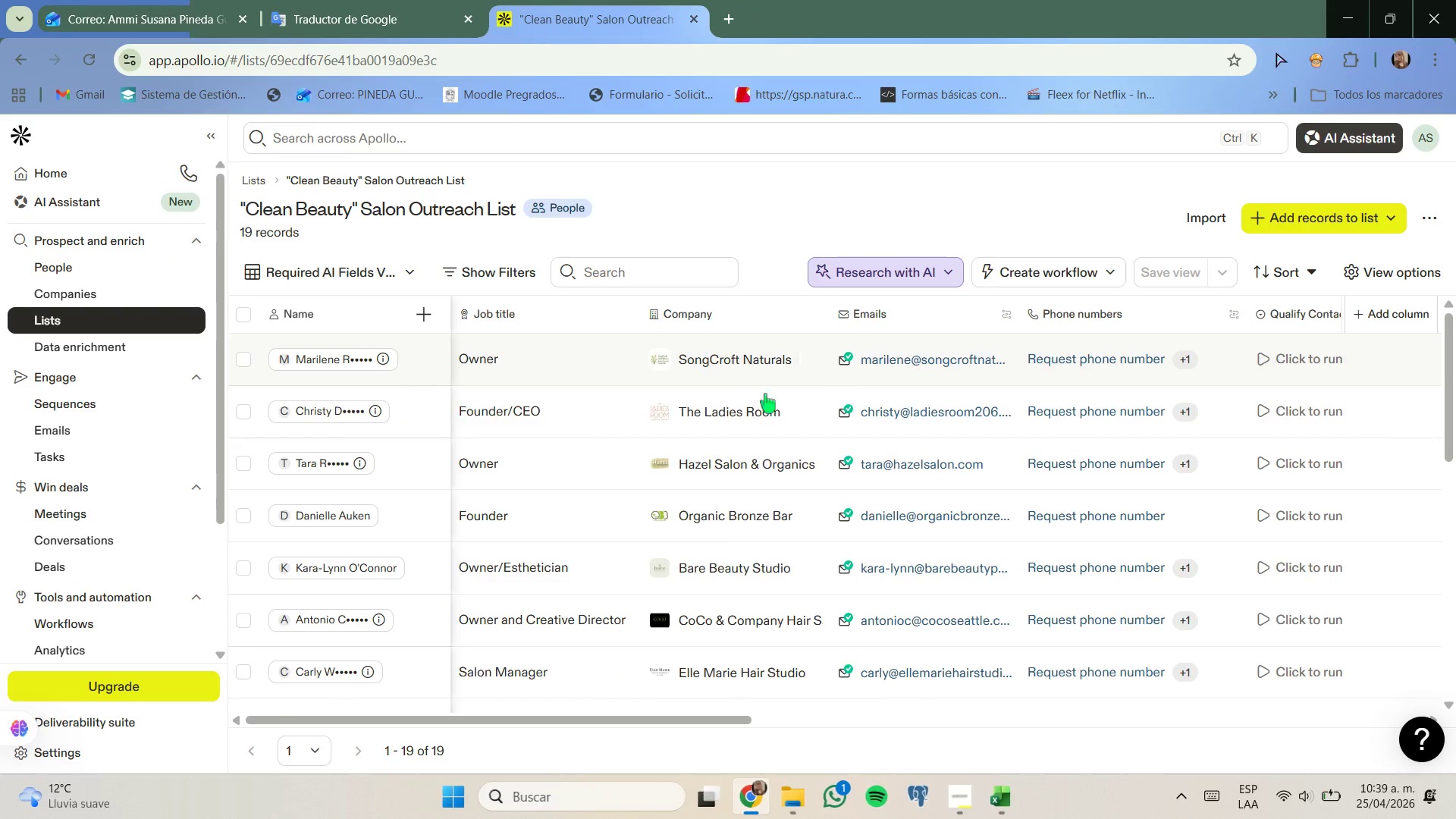 
right_click([746, 414])
 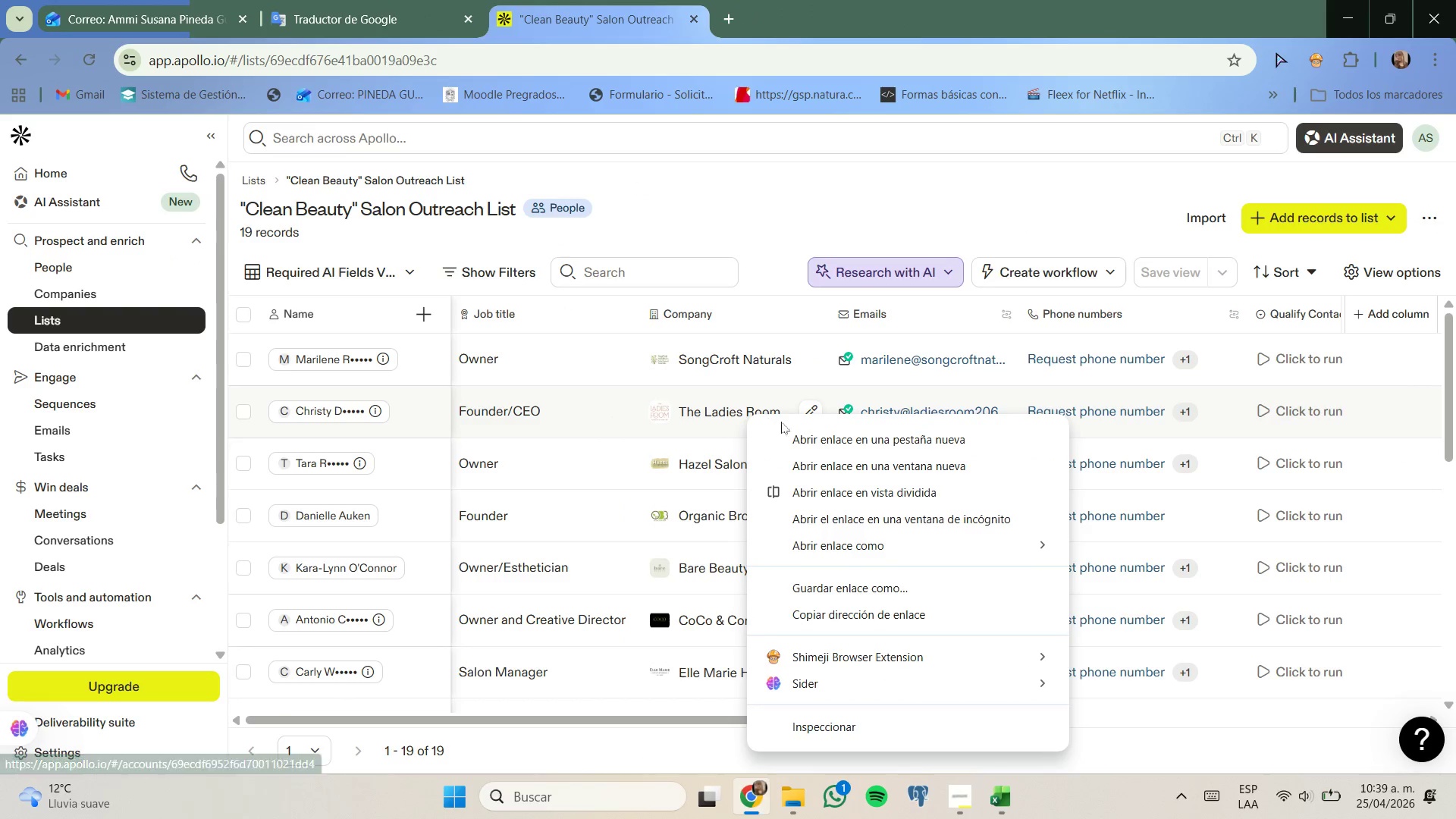 
left_click([785, 426])
 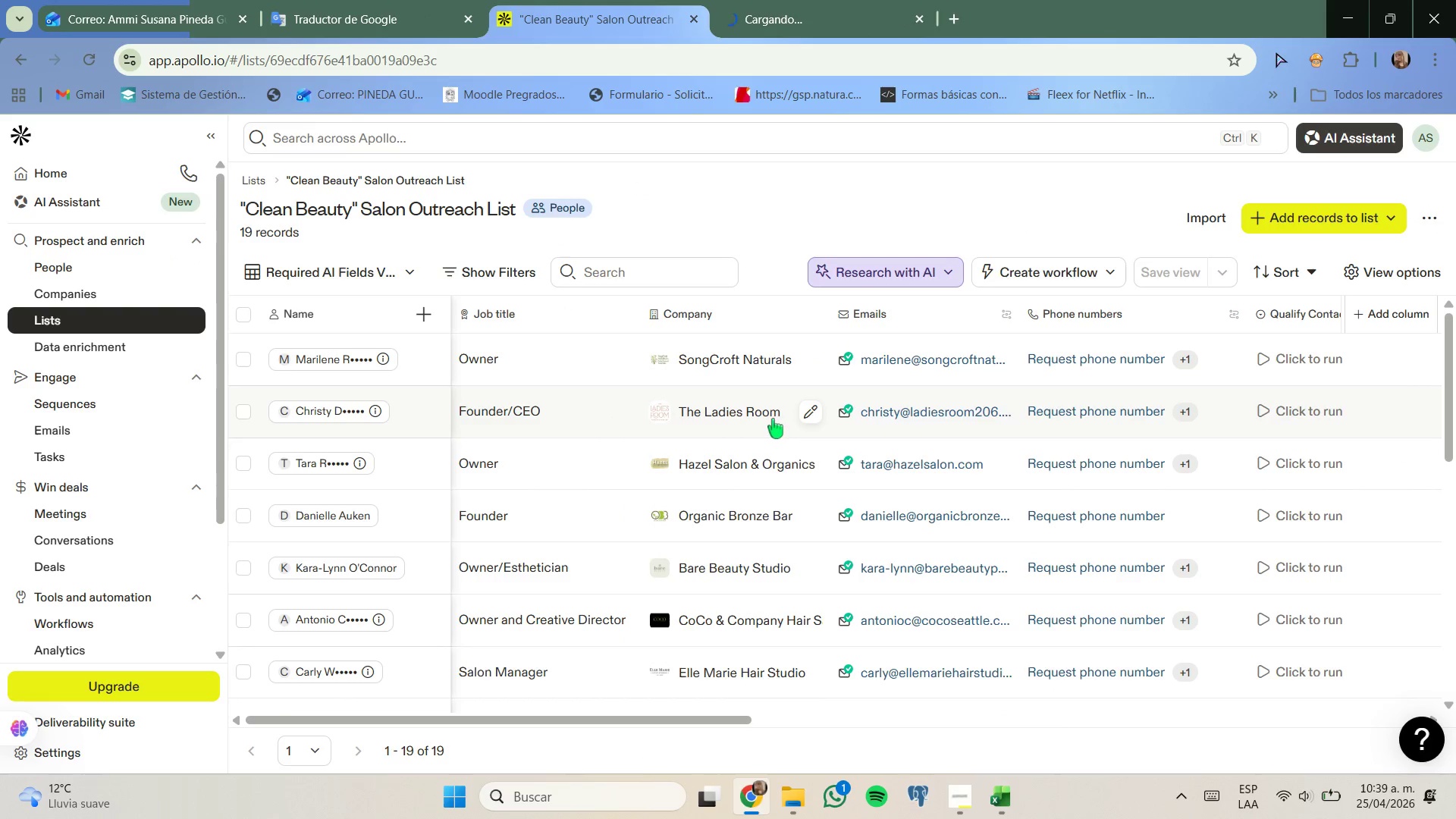 
scroll: coordinate [772, 419], scroll_direction: down, amount: 1.0
 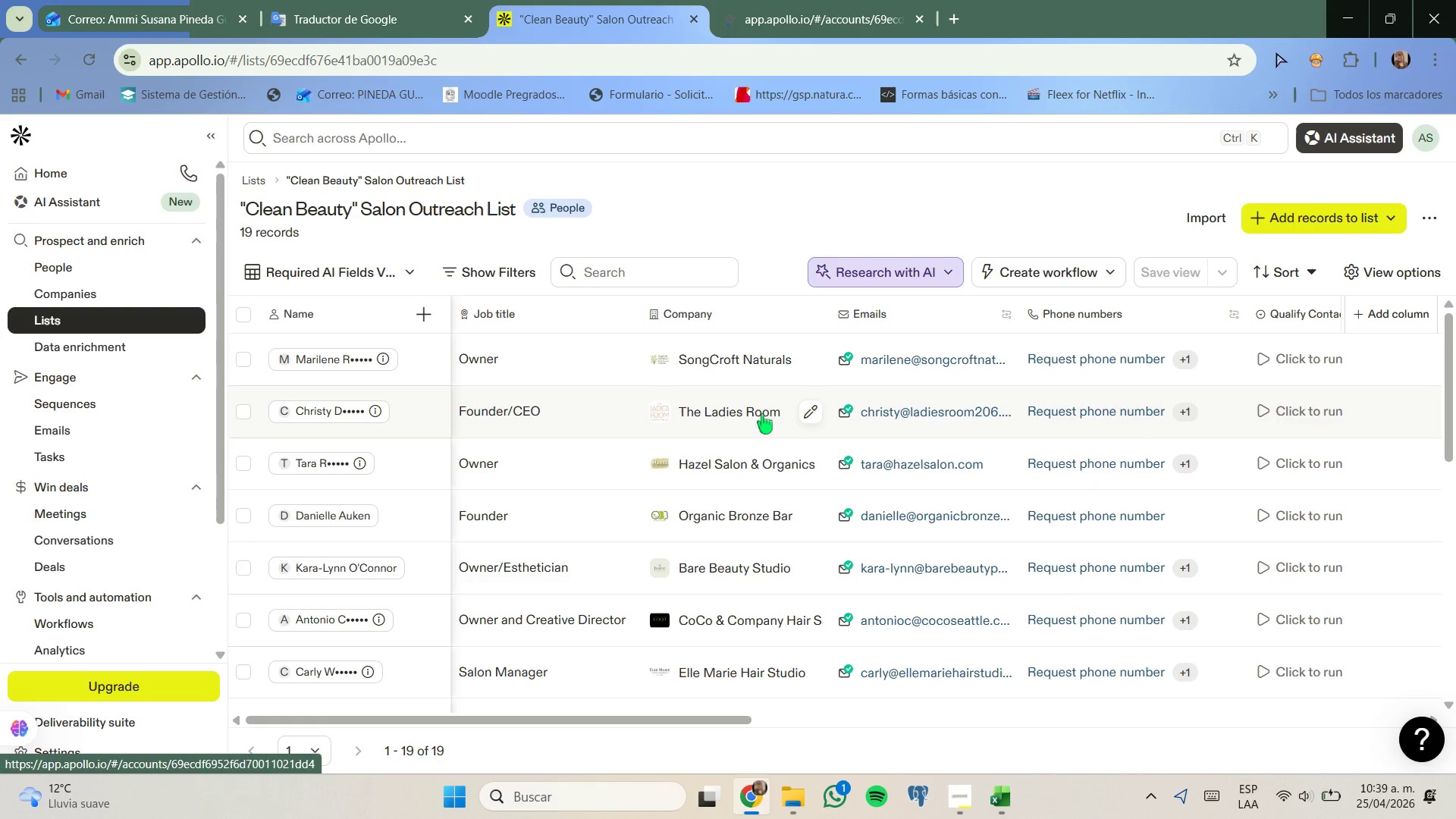 
scroll: coordinate [762, 414], scroll_direction: up, amount: 1.0
 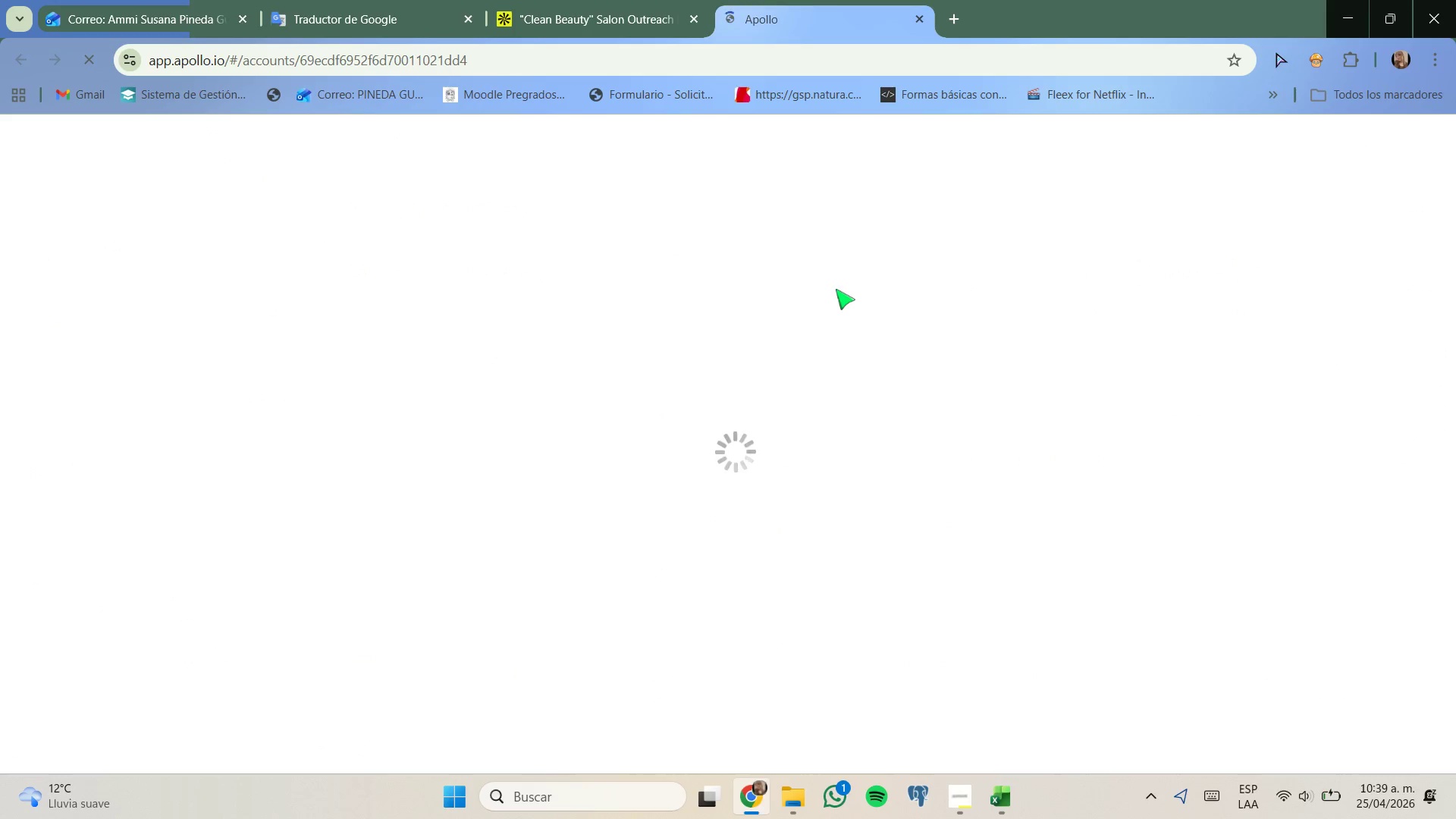 
left_click_drag(start_coordinate=[607, 0], to_coordinate=[614, 9])
 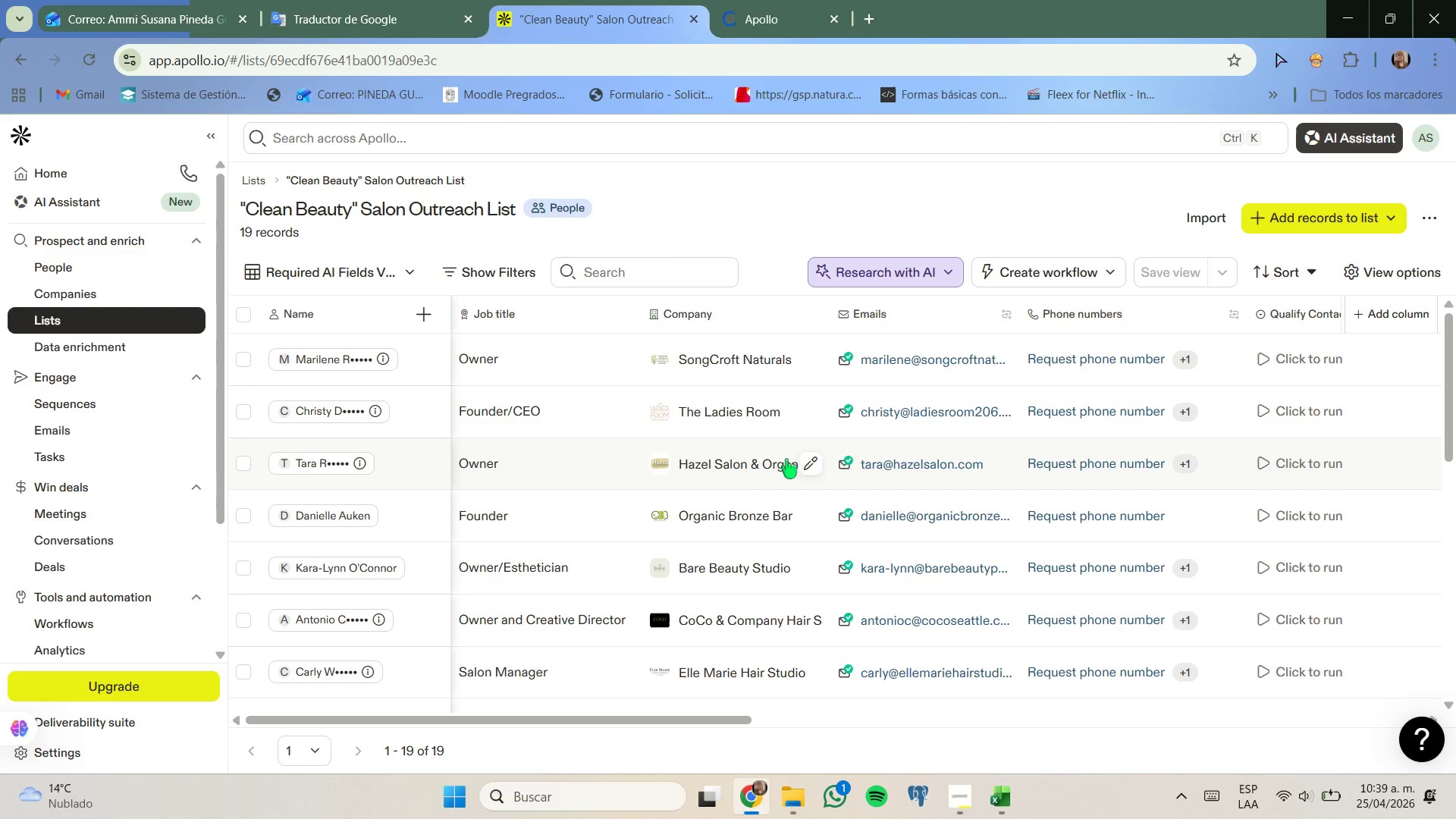 
right_click([781, 470])
 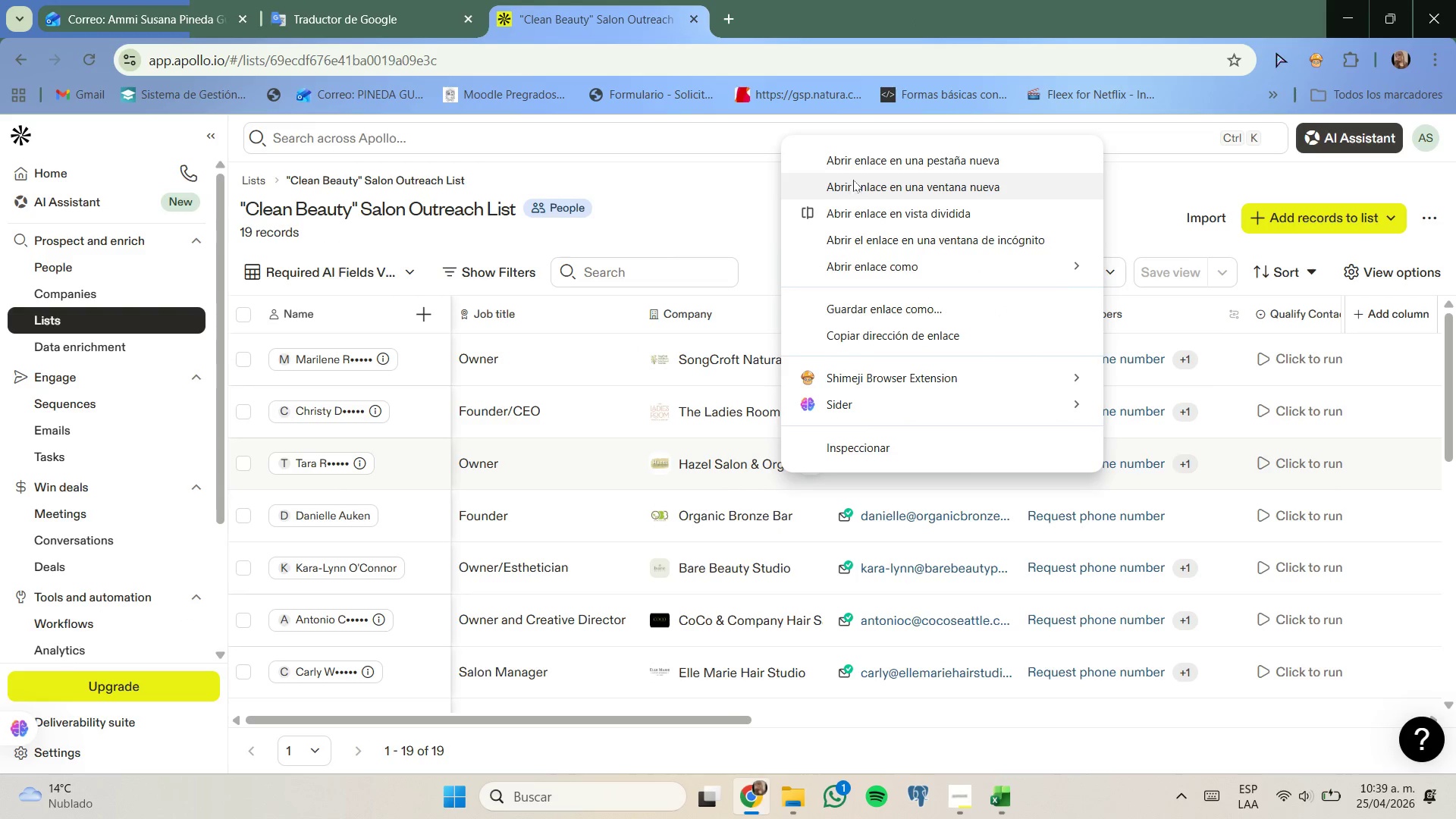 
left_click([860, 164])
 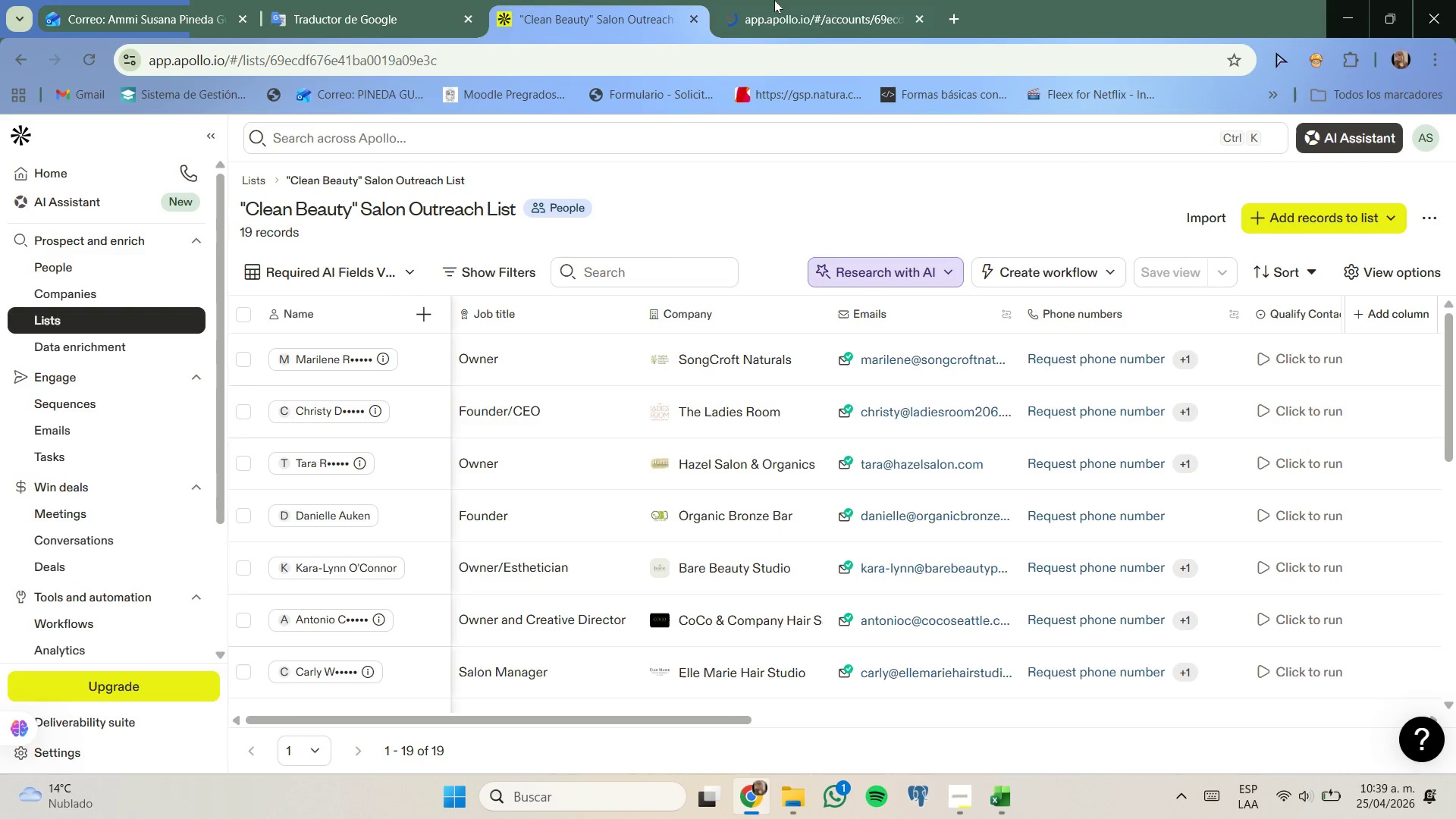 
left_click([774, 0])
 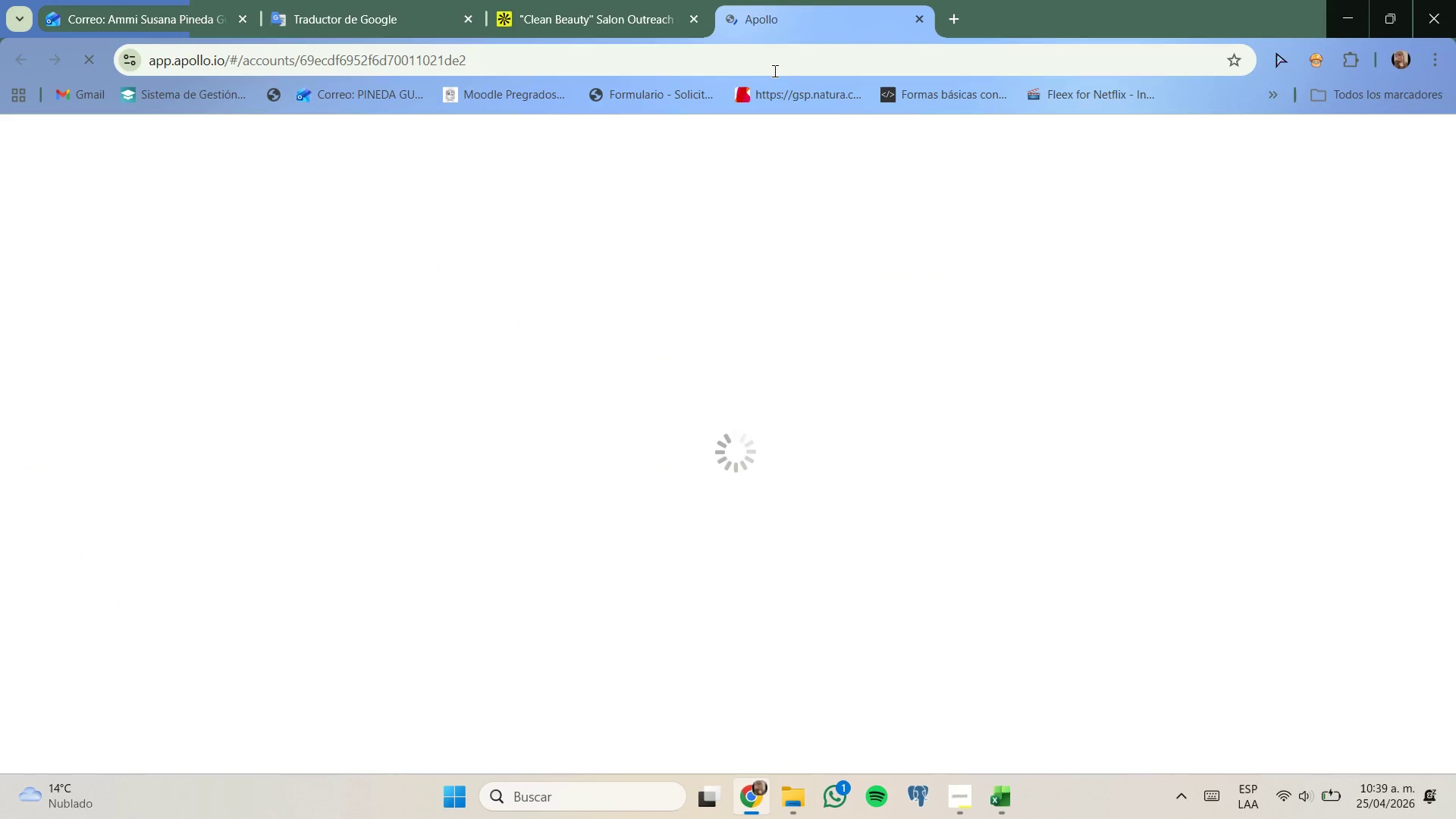 
mouse_move([806, 271])
 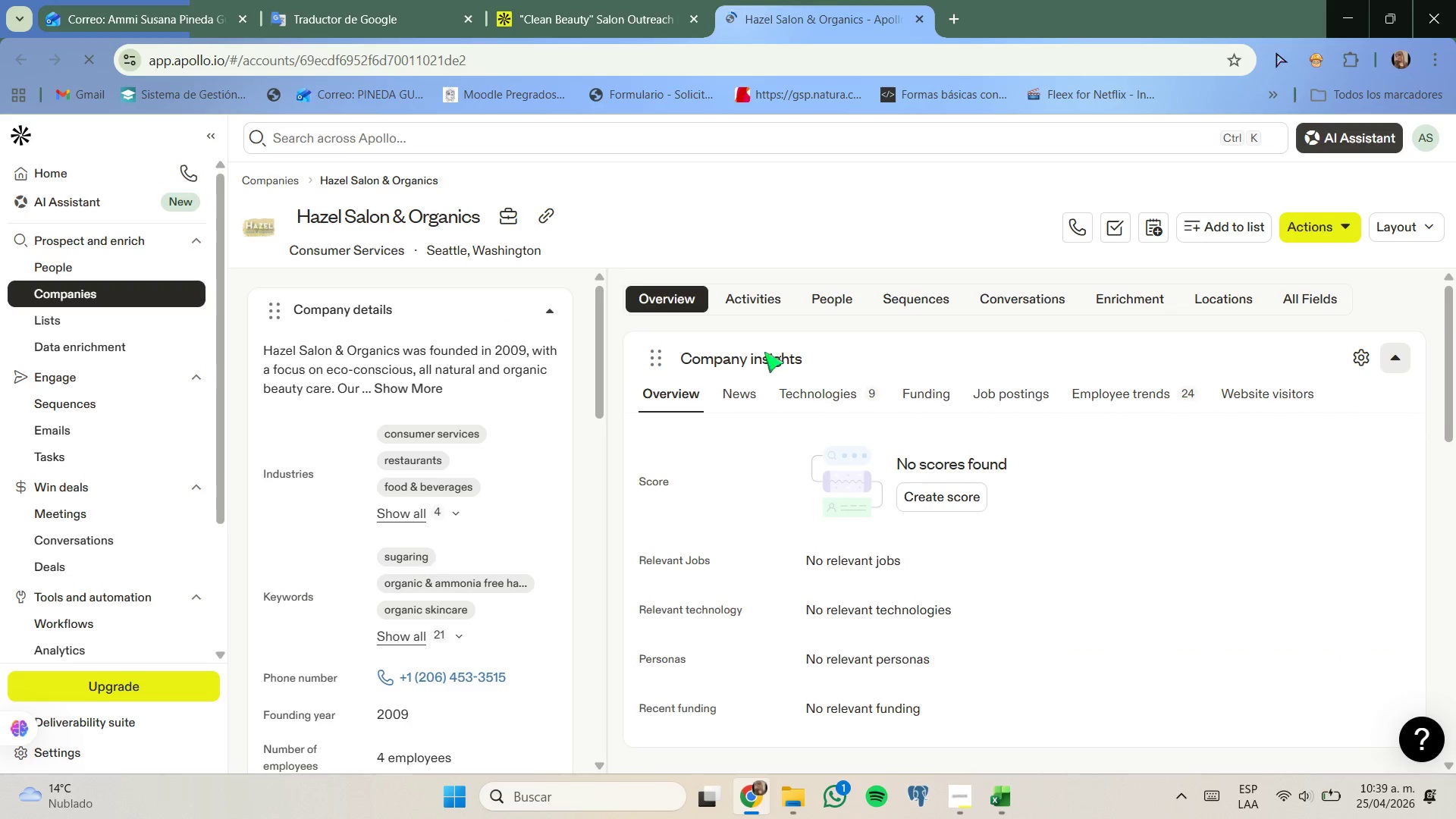 
scroll: coordinate [765, 350], scroll_direction: down, amount: 7.0
 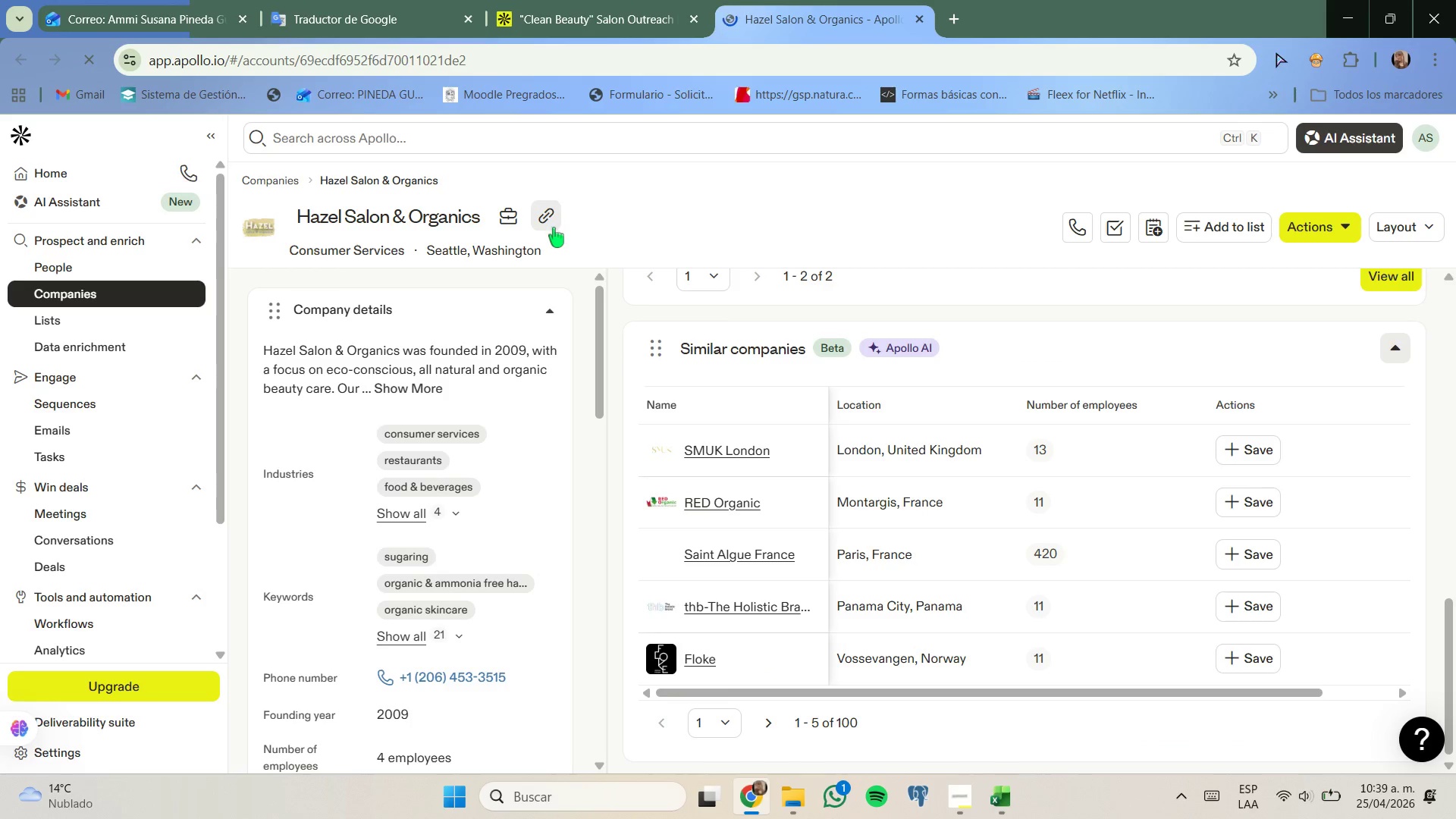 
right_click([550, 227])
 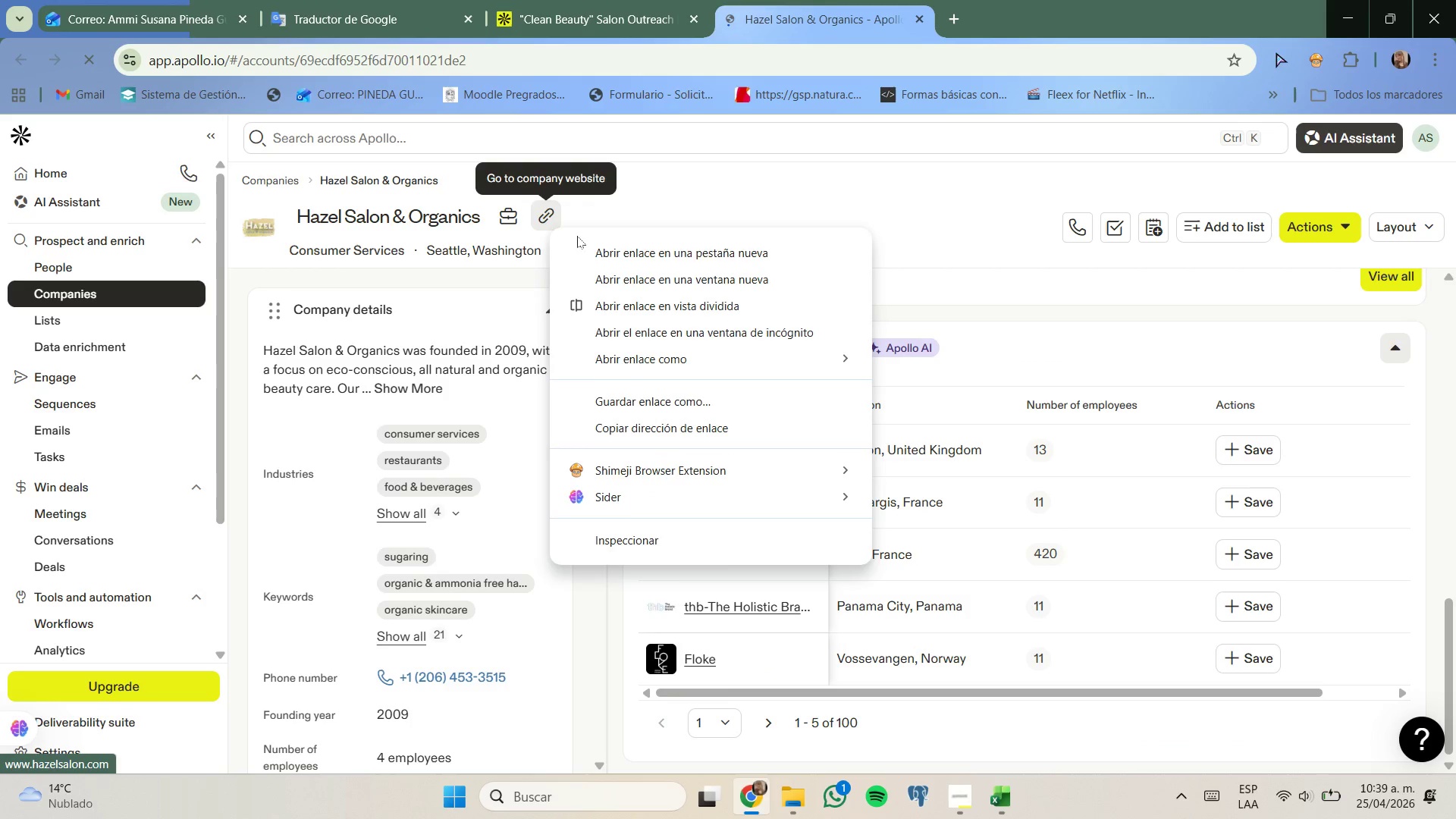 
left_click([588, 245])
 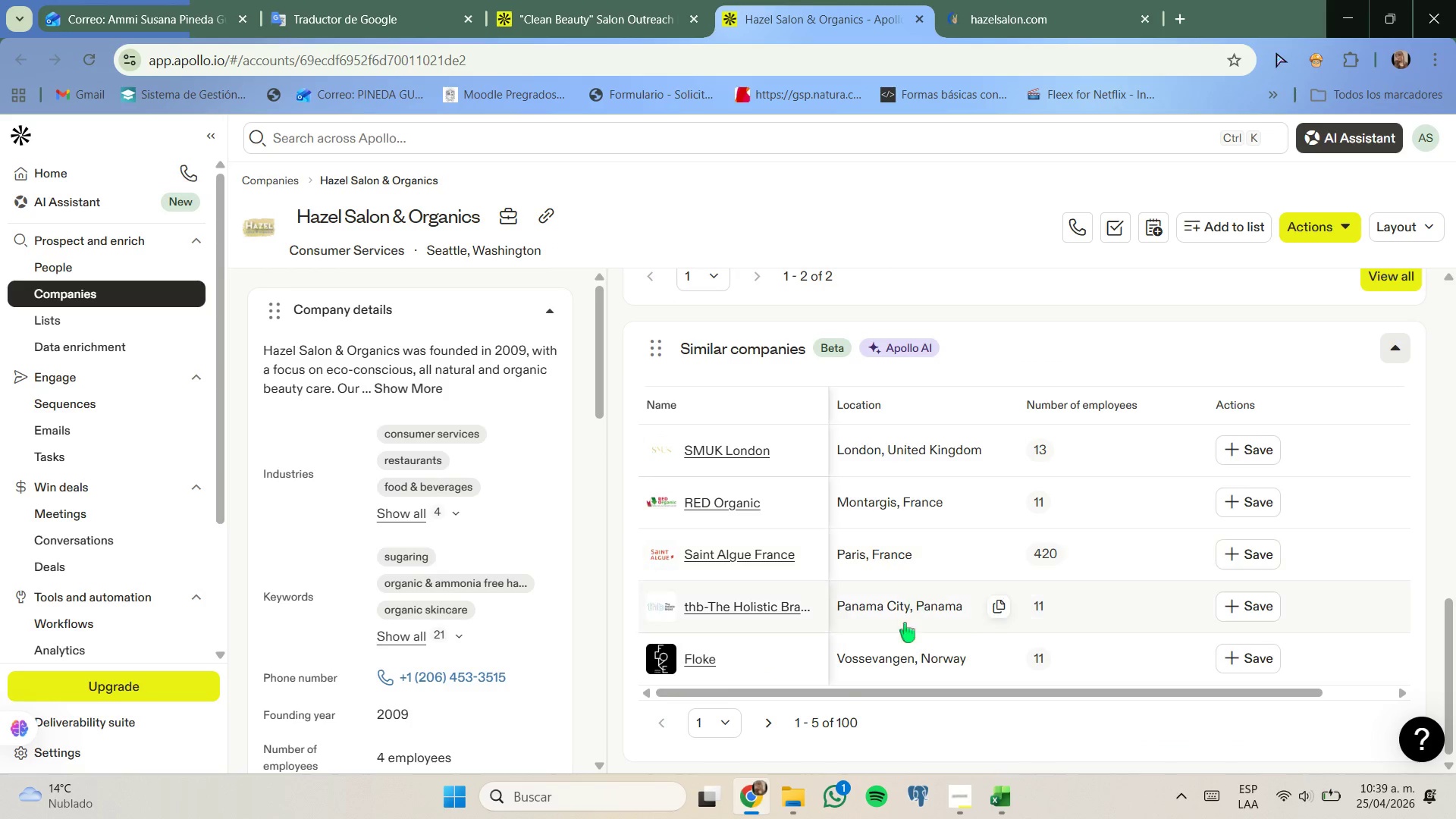 
left_click([774, 712])
 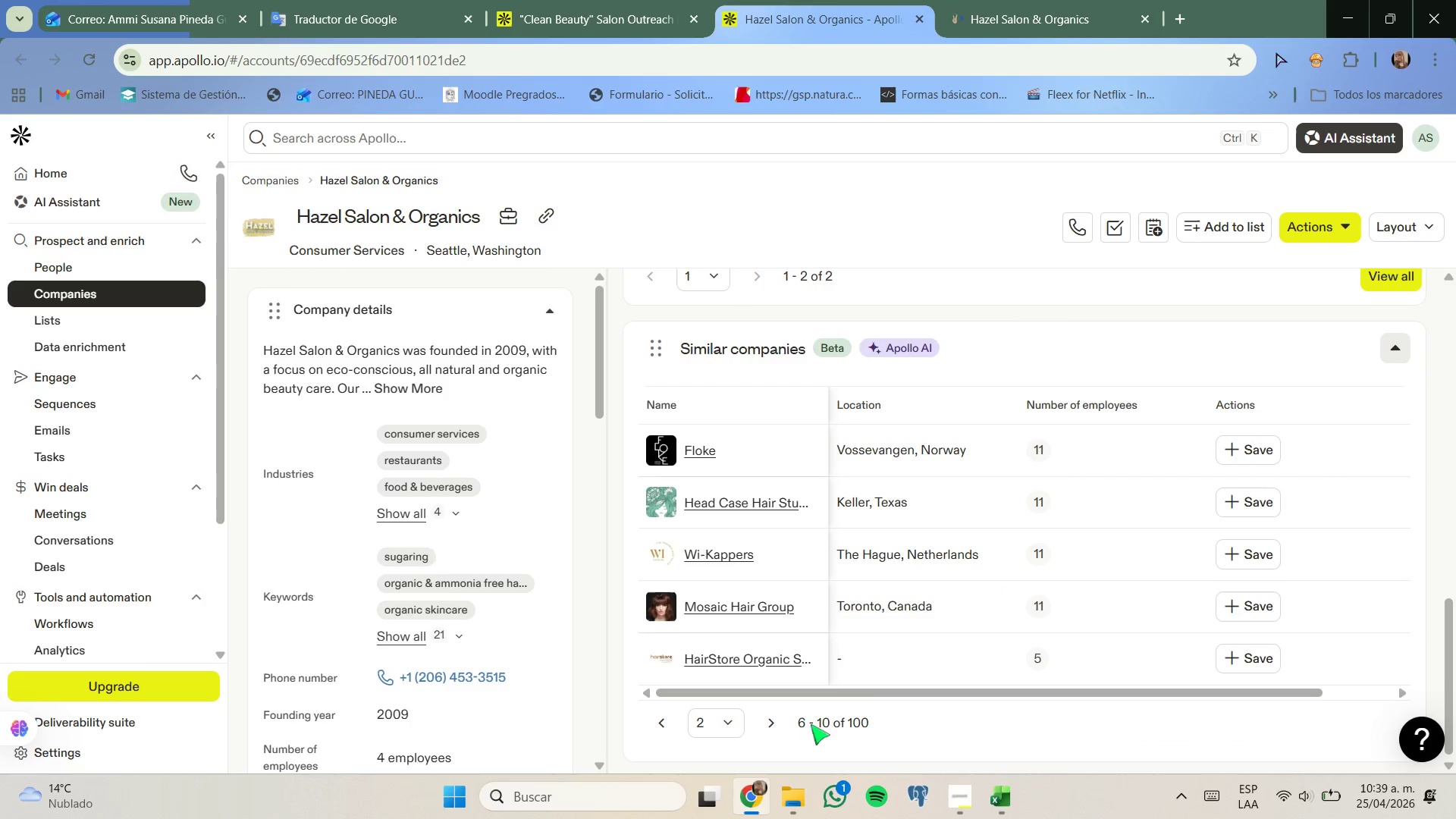 
left_click([779, 724])
 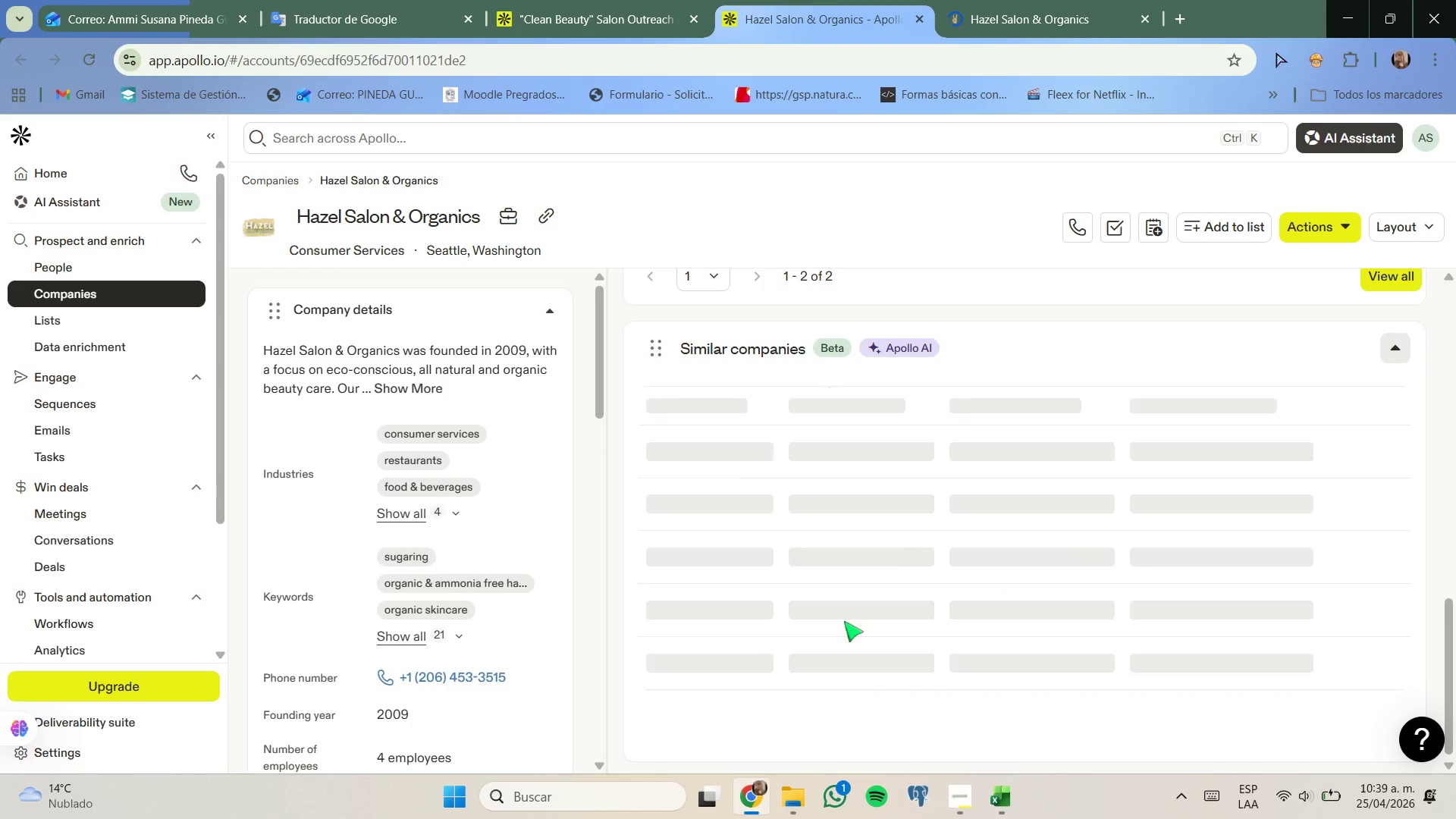 
mouse_move([886, 531])
 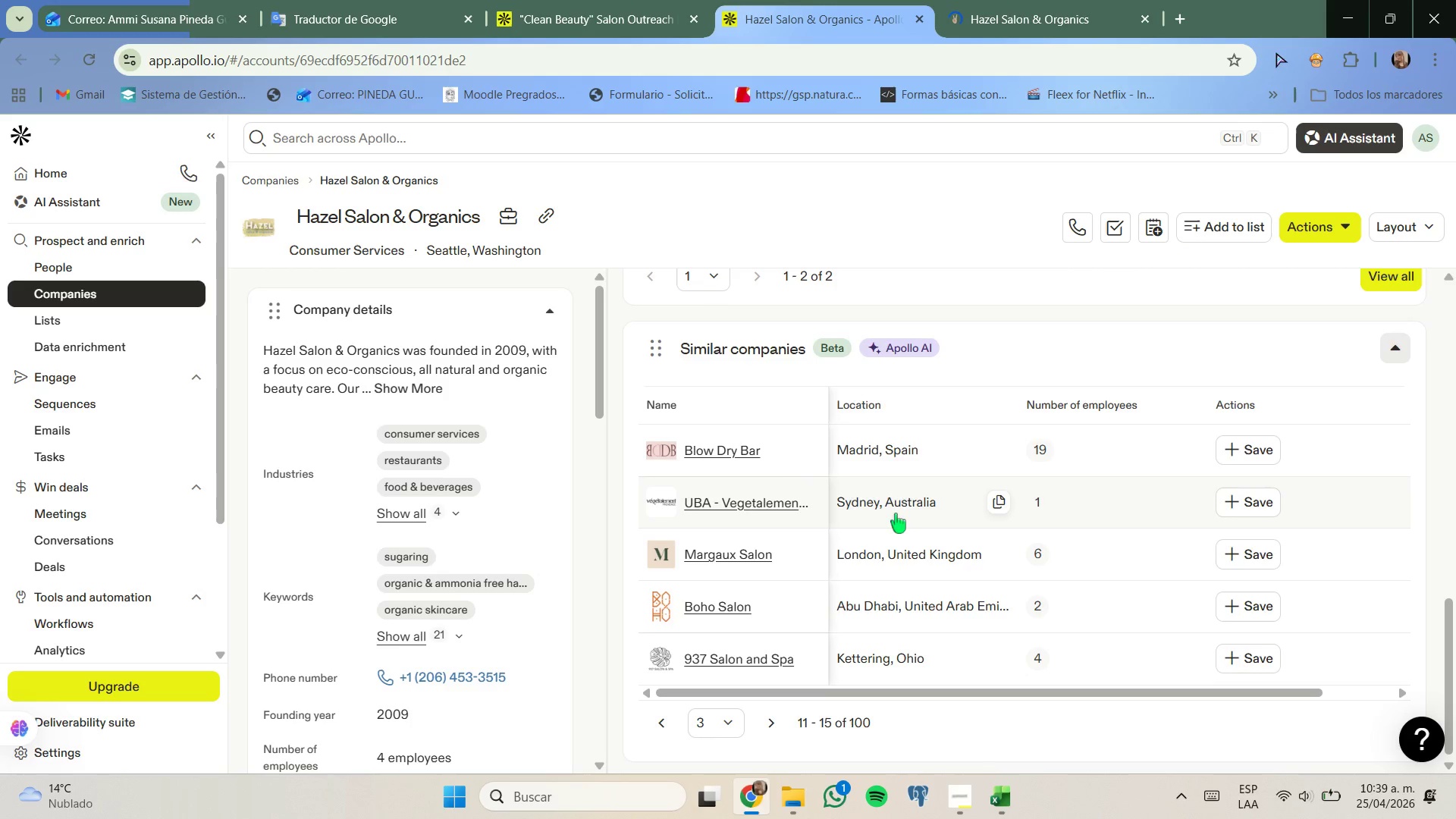 
scroll: coordinate [904, 494], scroll_direction: down, amount: 3.0
 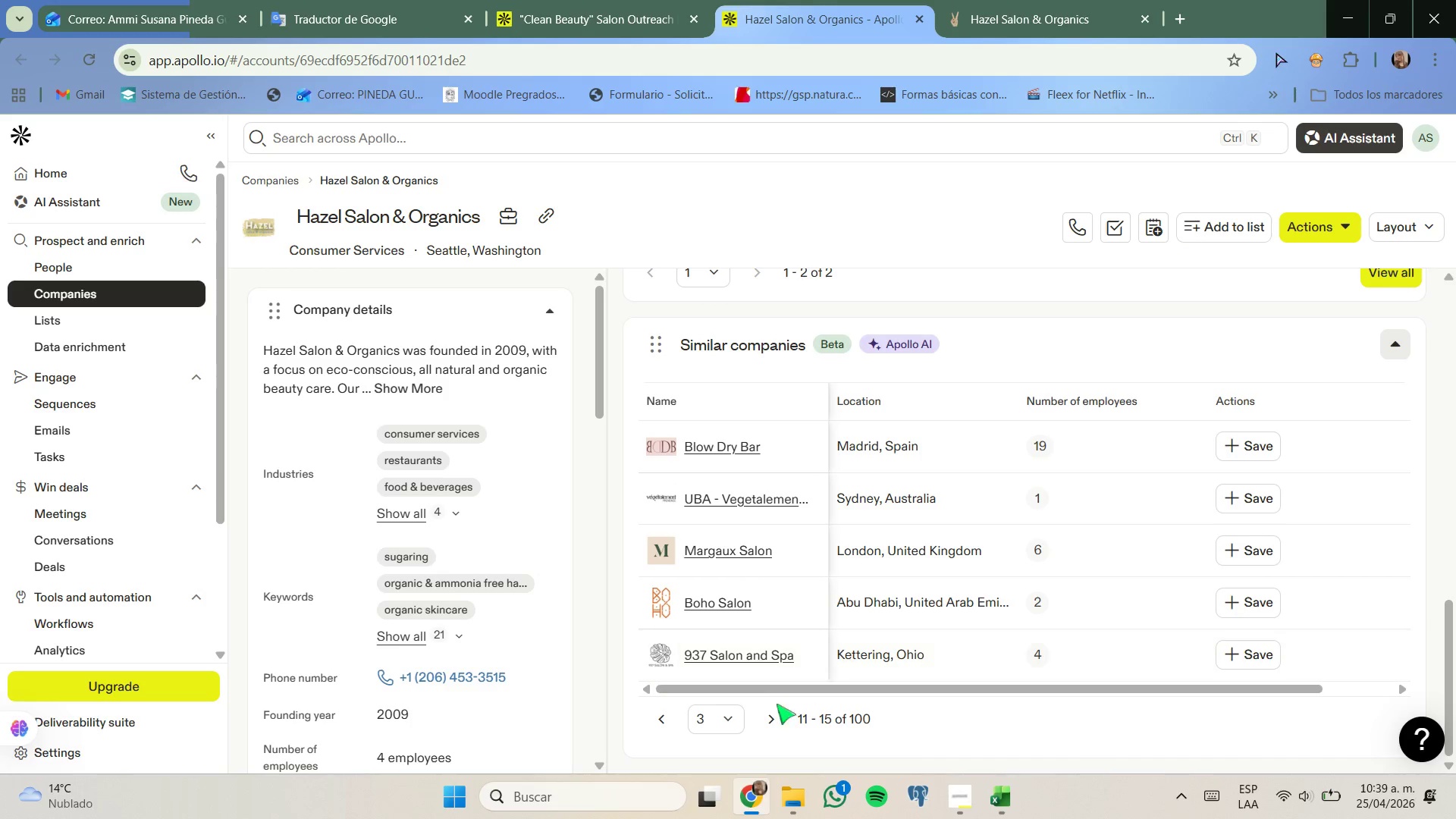 
left_click([770, 713])
 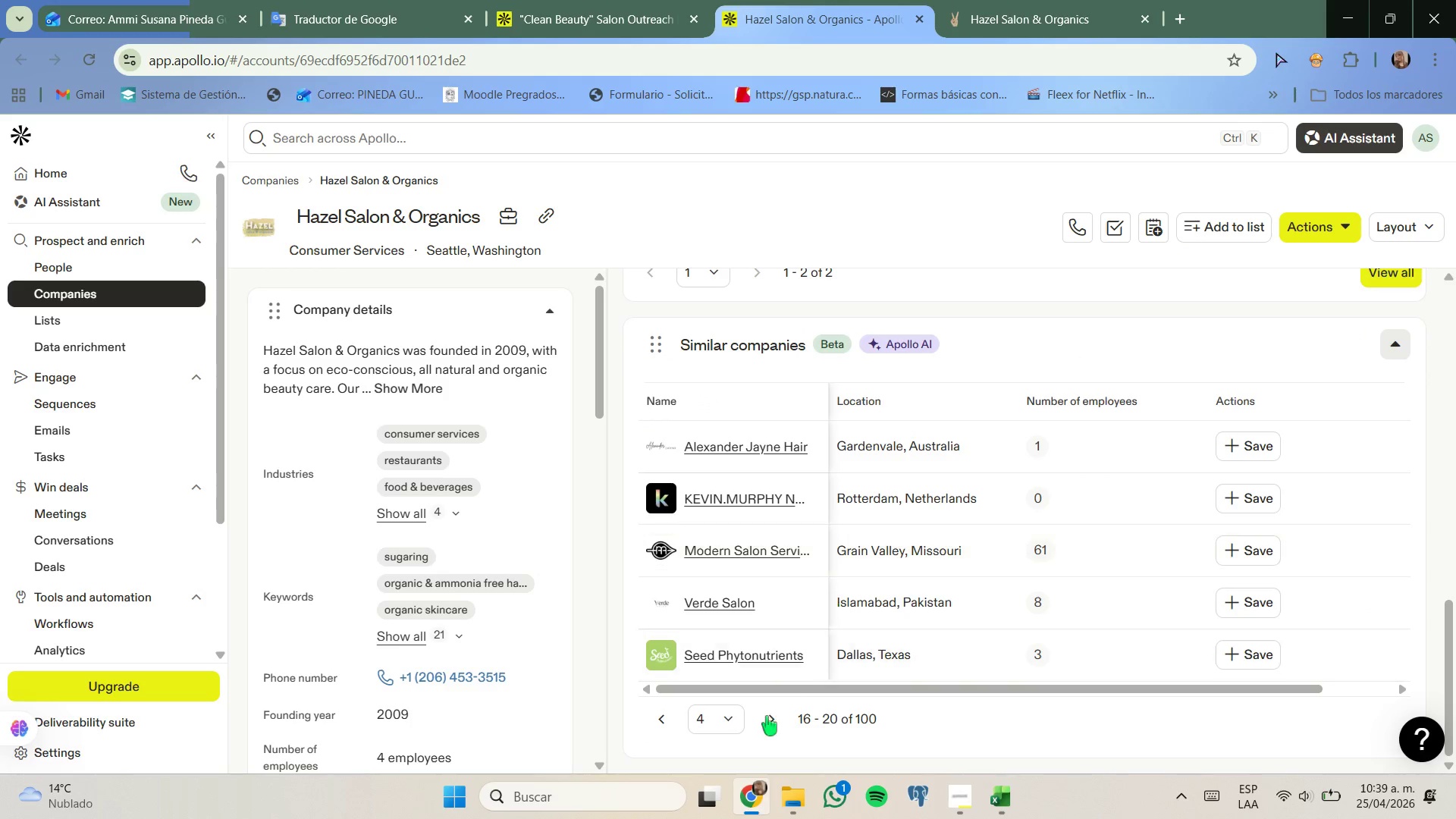 
left_click([776, 718])
 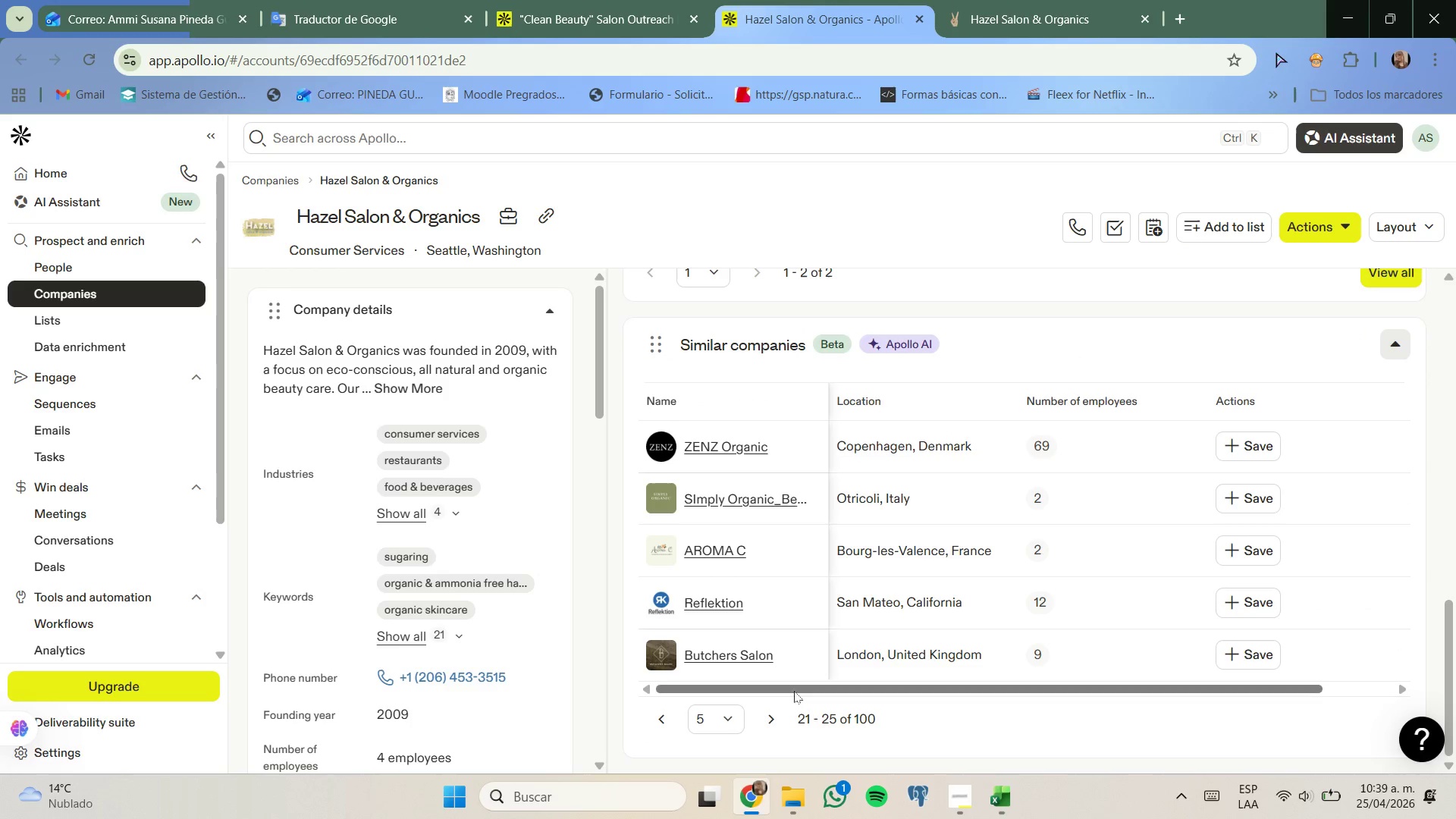 
left_click([783, 714])
 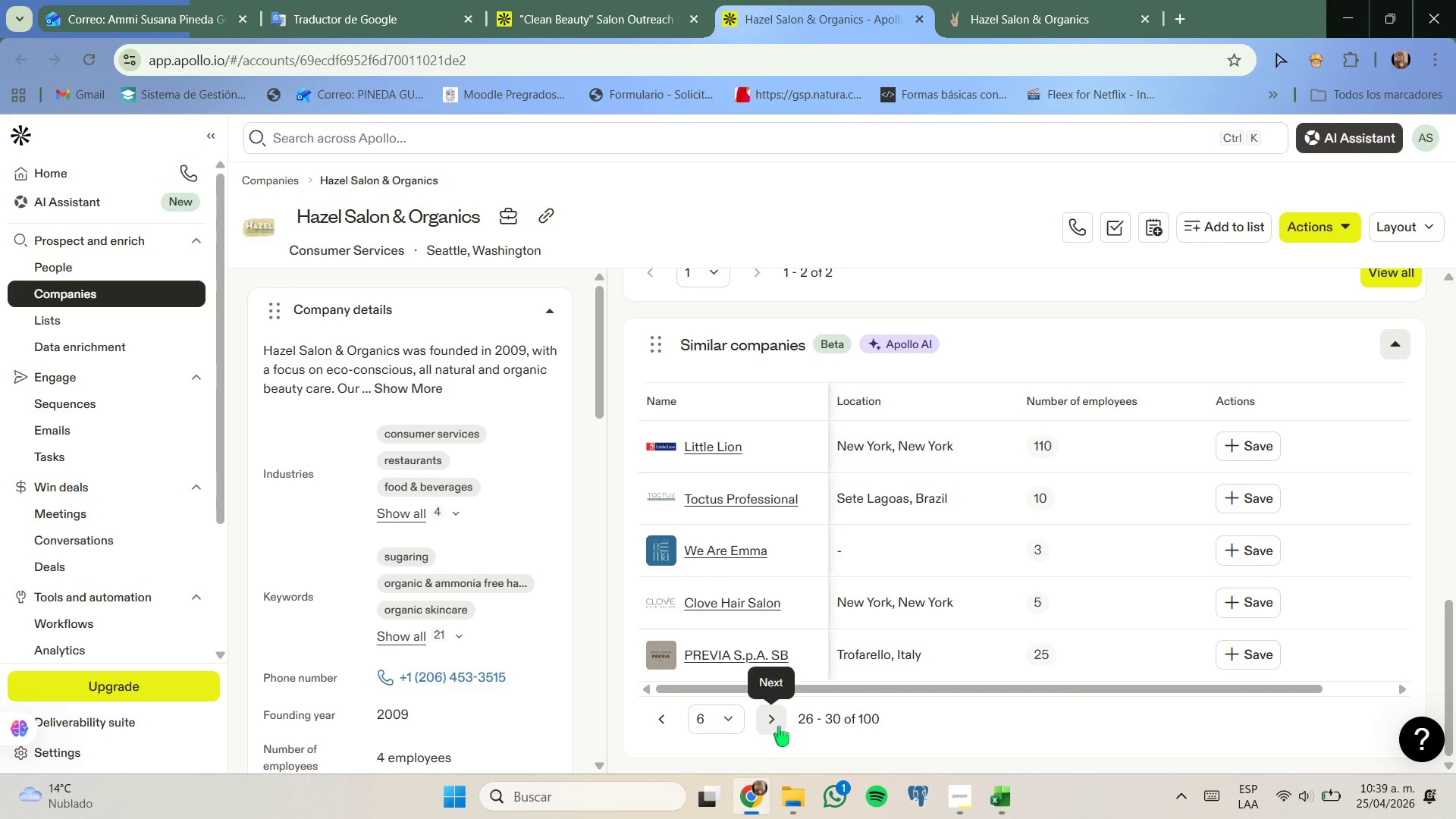 
mouse_move([923, 479])
 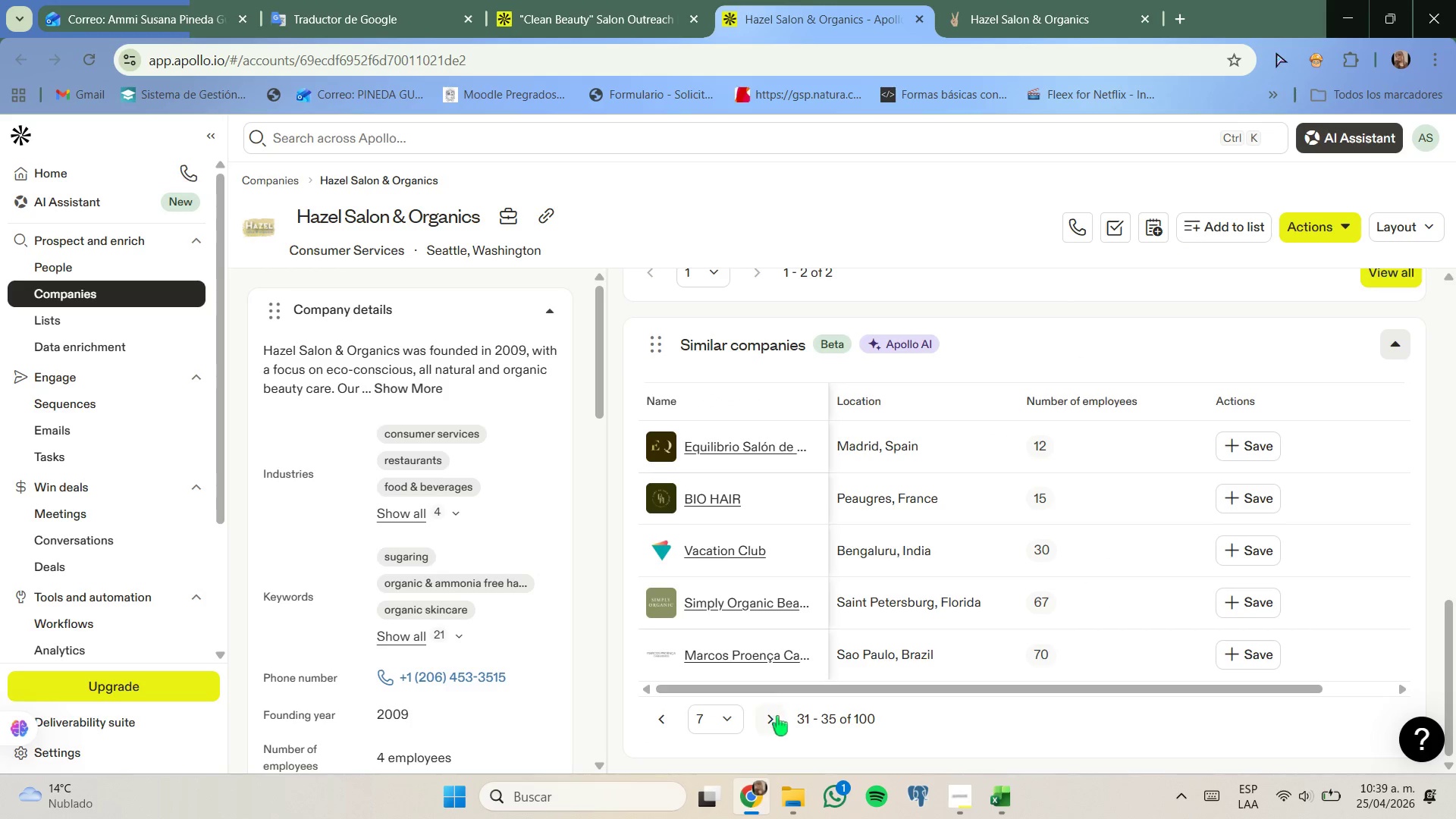 
left_click([778, 720])
 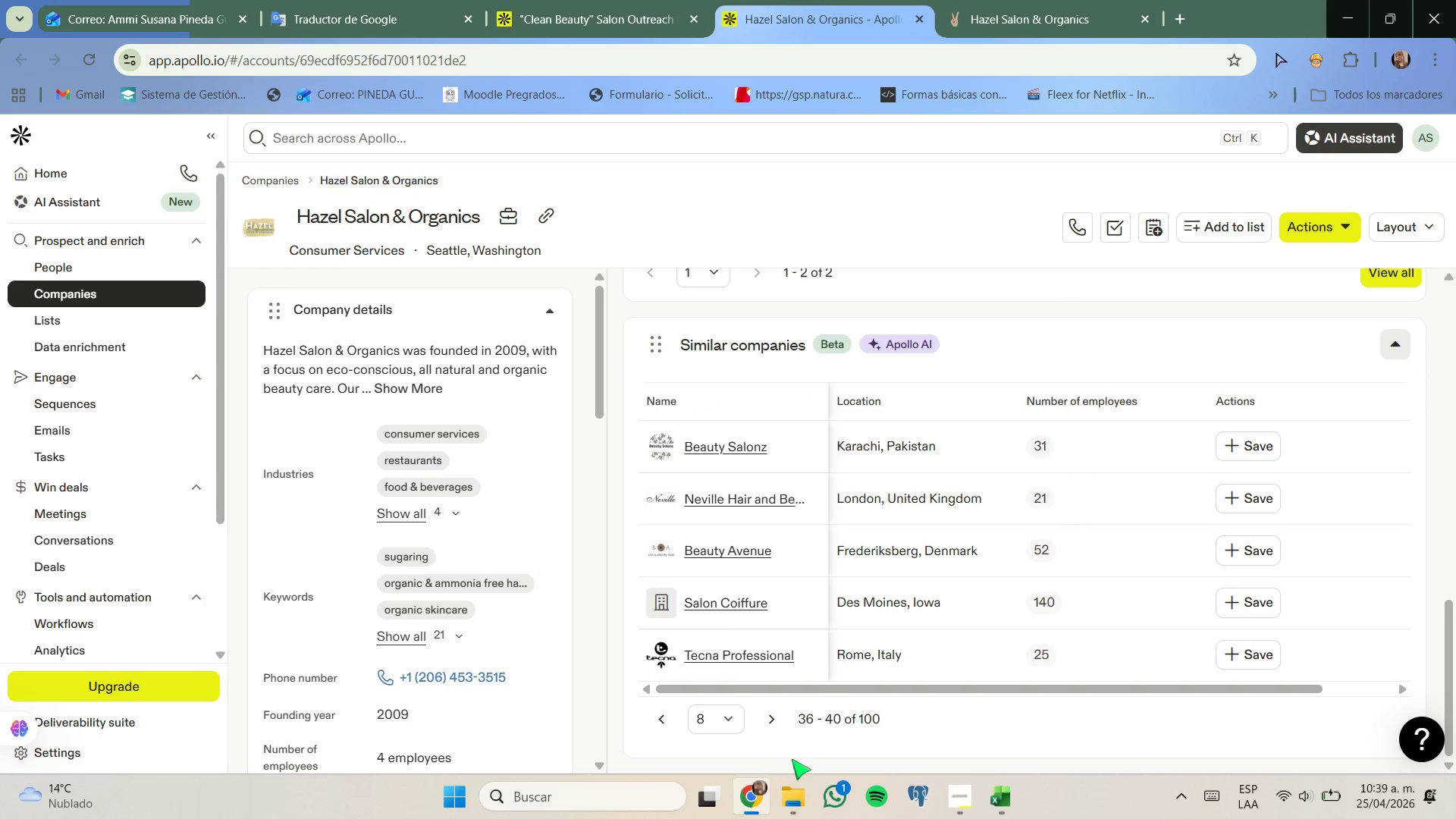 
left_click([772, 719])
 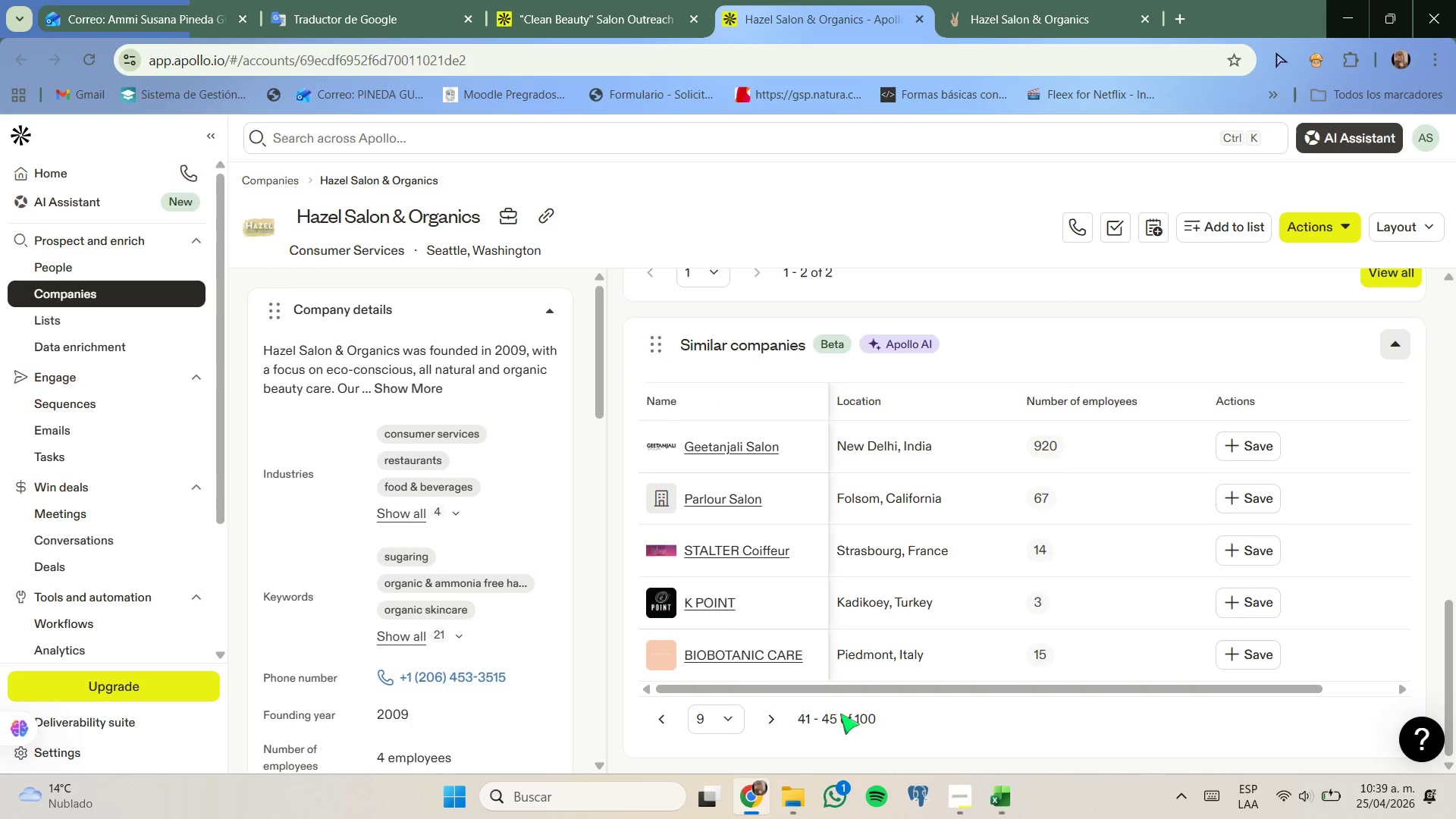 
left_click([782, 717])
 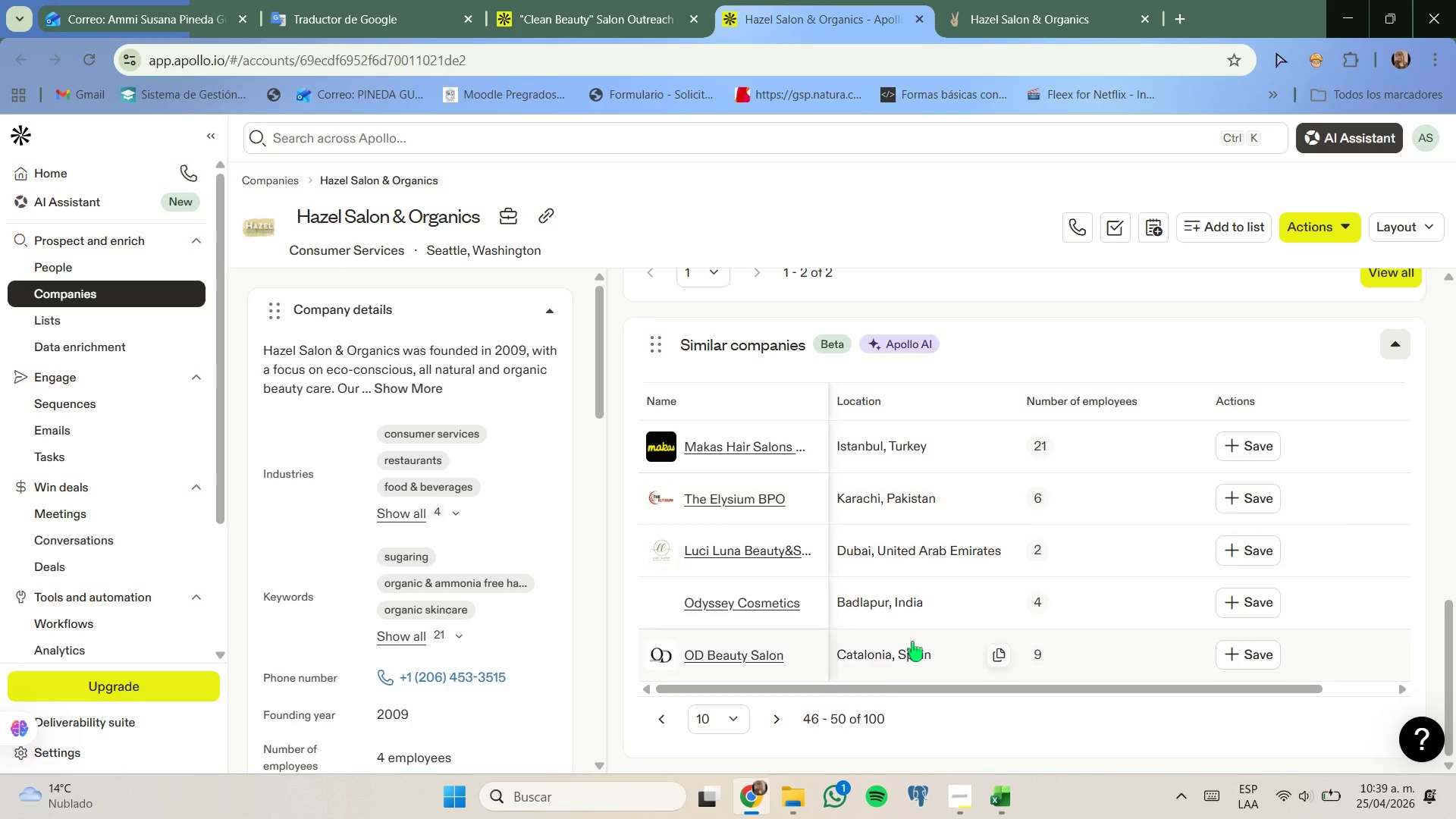 
left_click([780, 718])
 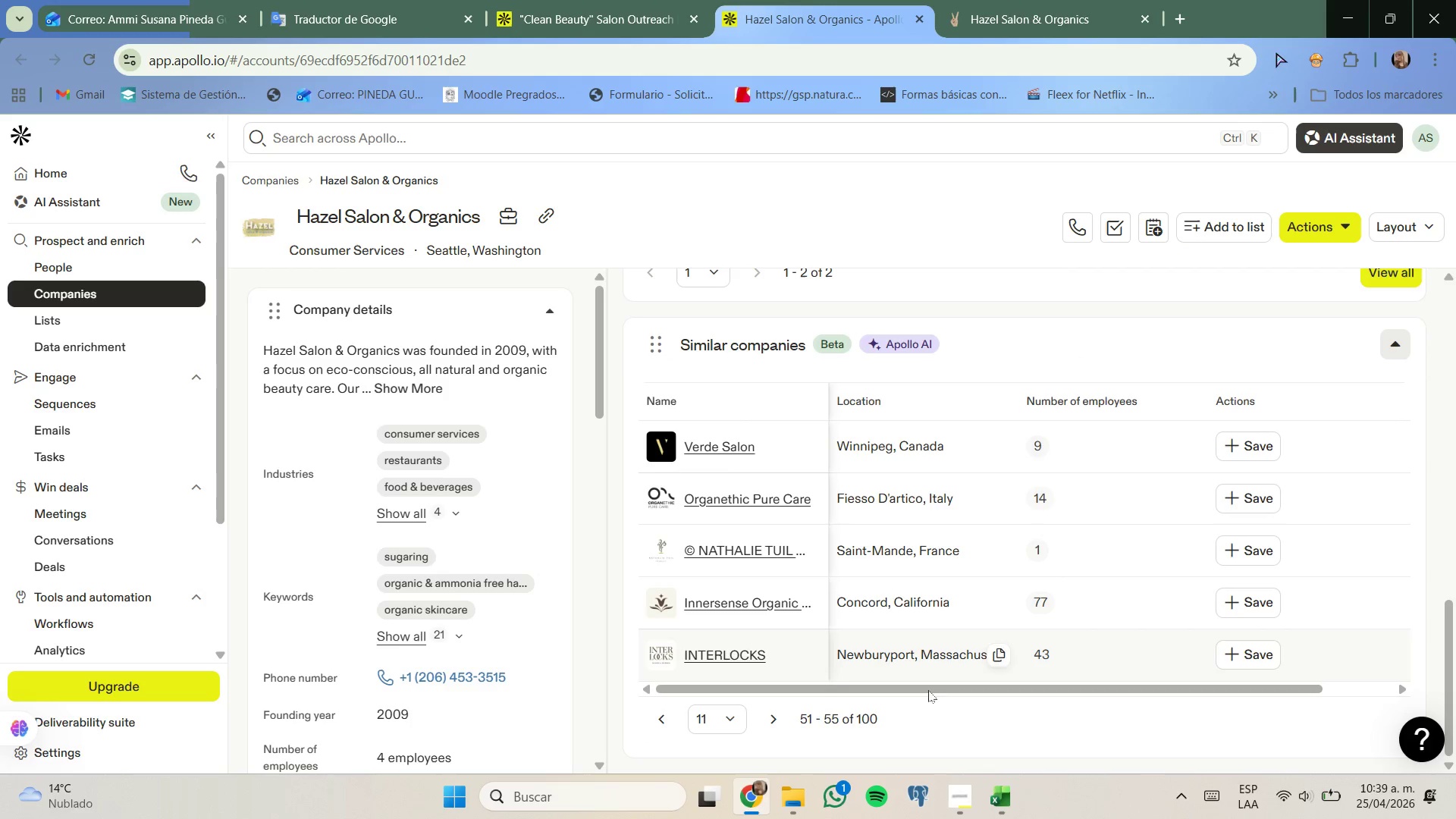 
left_click([772, 714])
 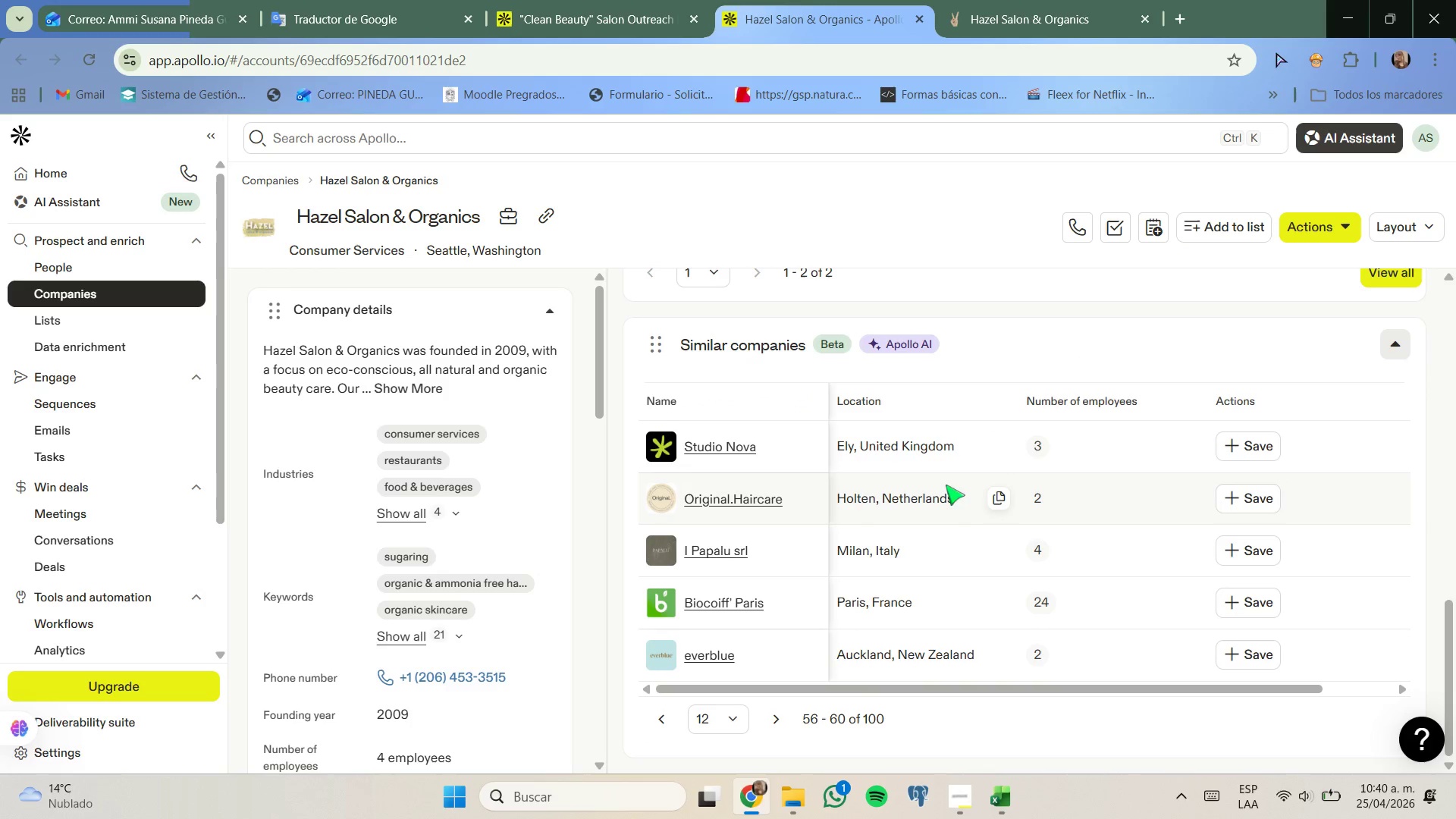 
left_click([780, 716])
 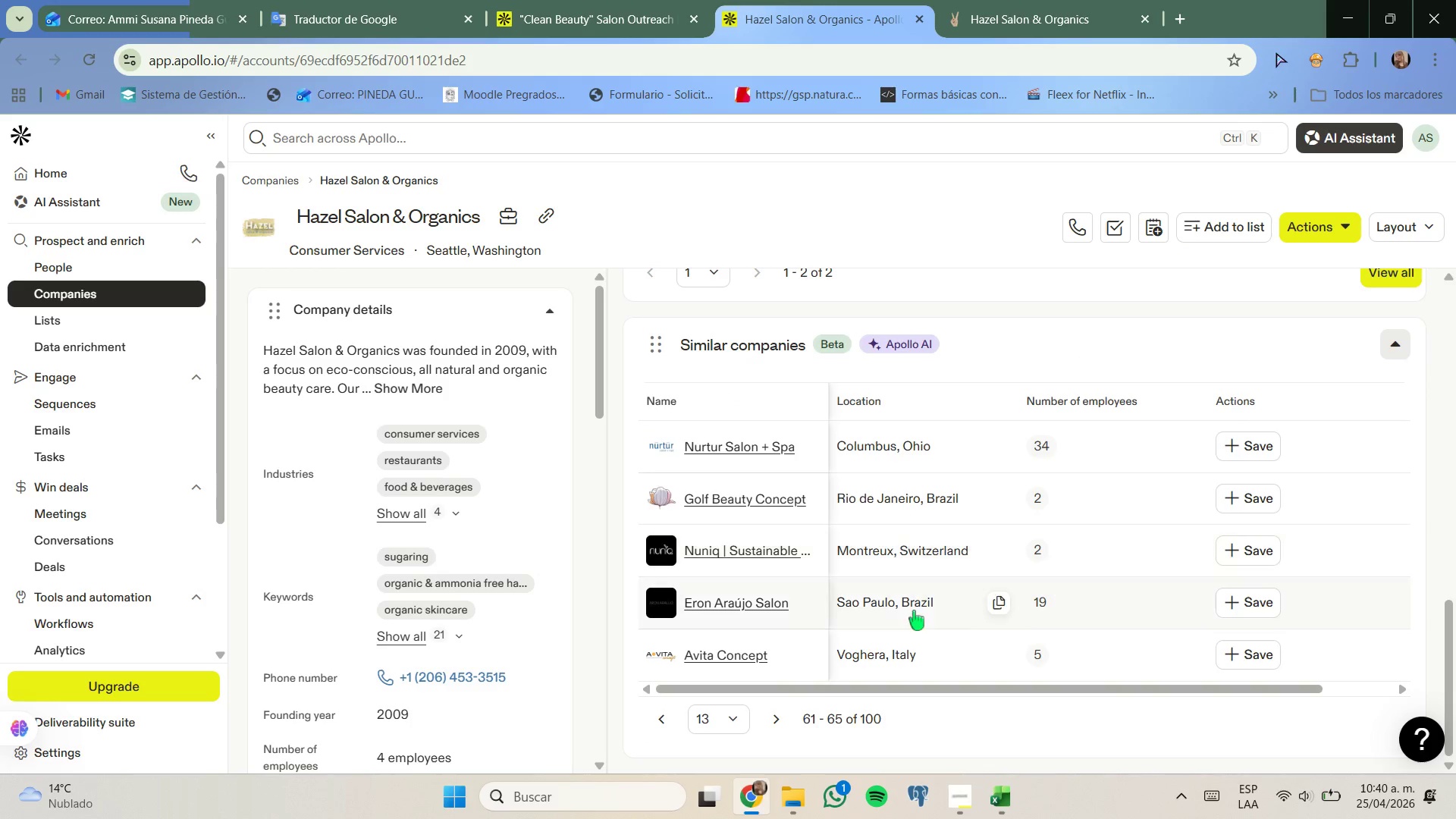 
left_click([777, 728])
 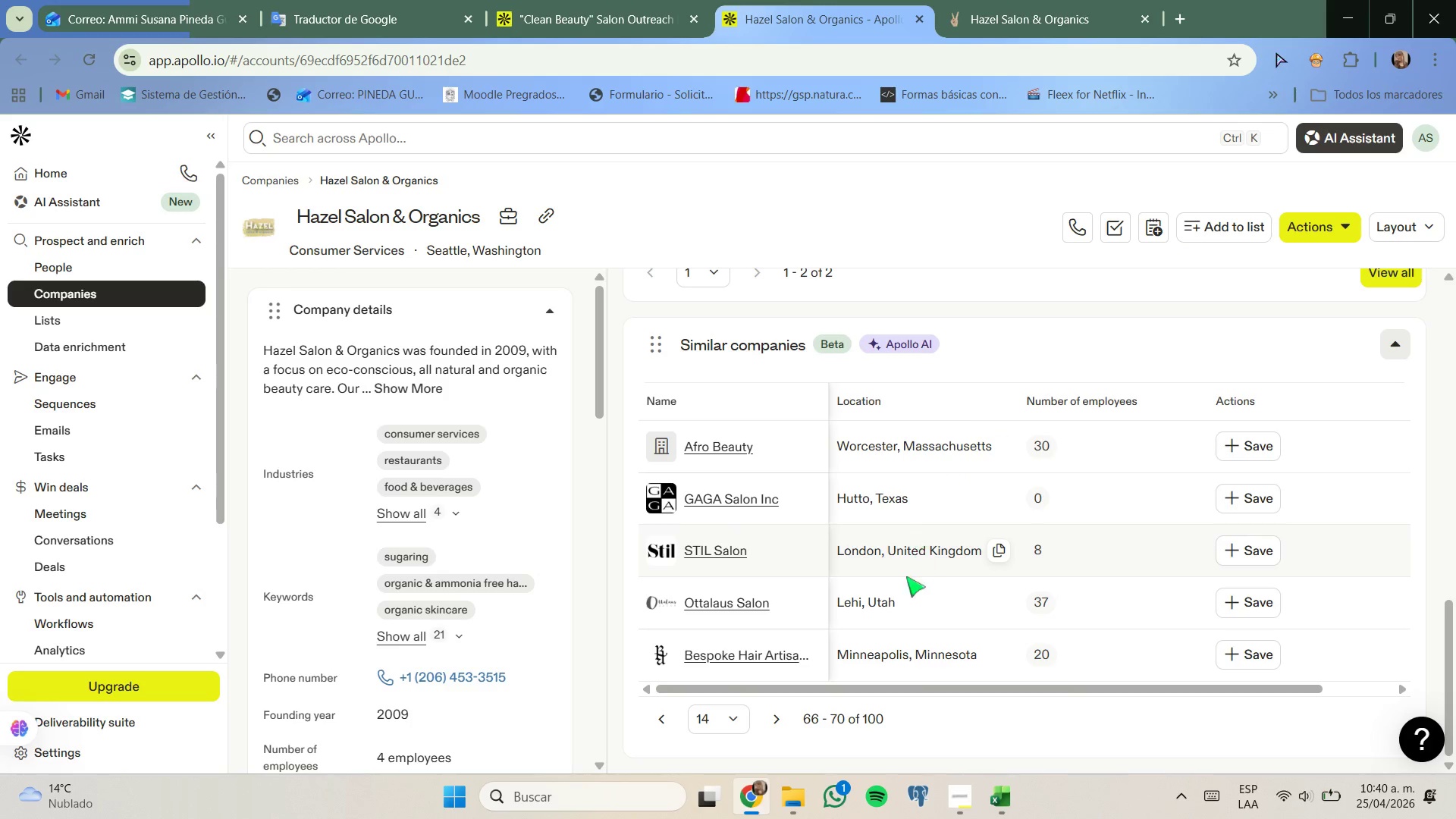 
left_click([783, 723])
 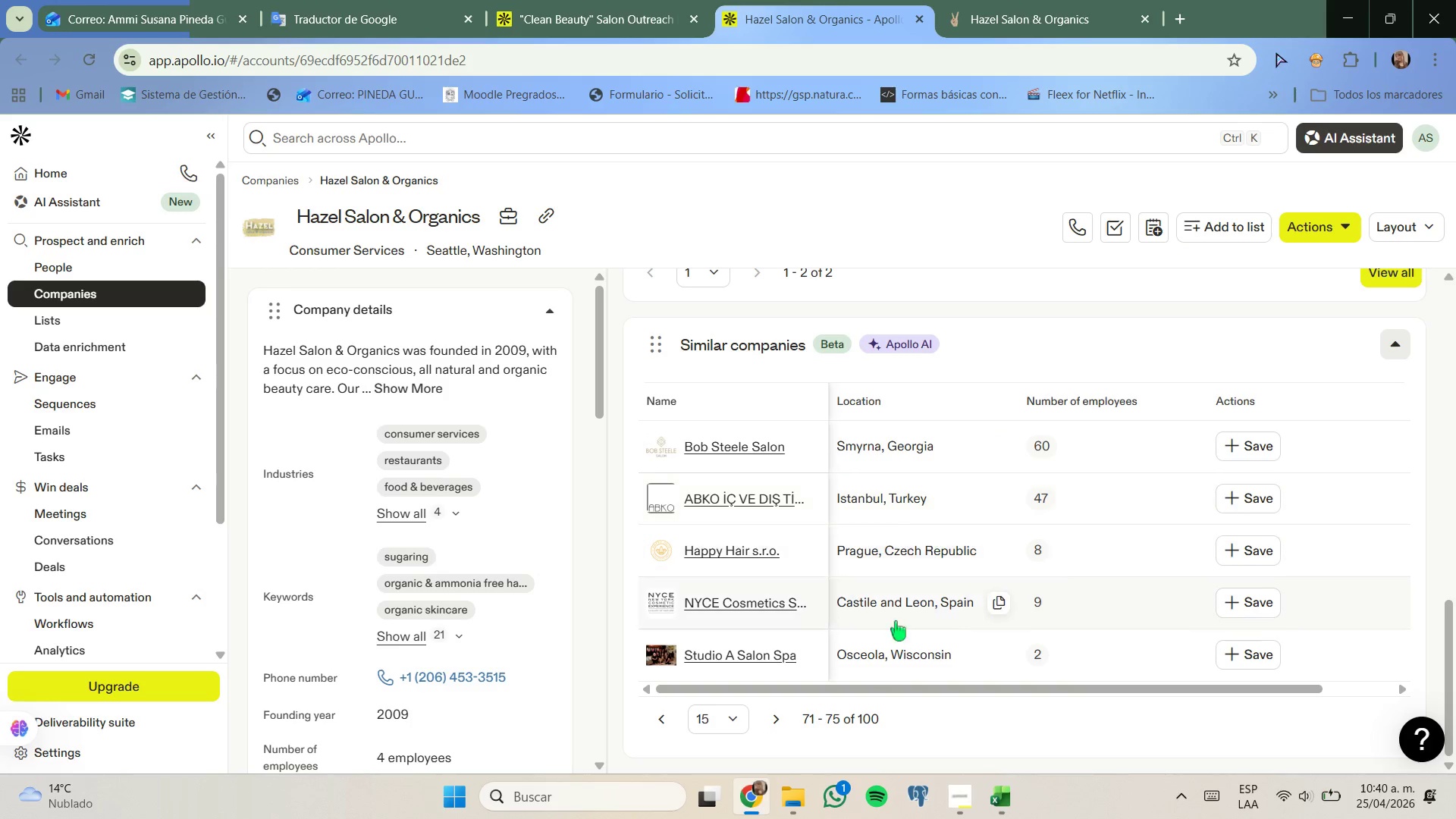 
left_click([777, 719])
 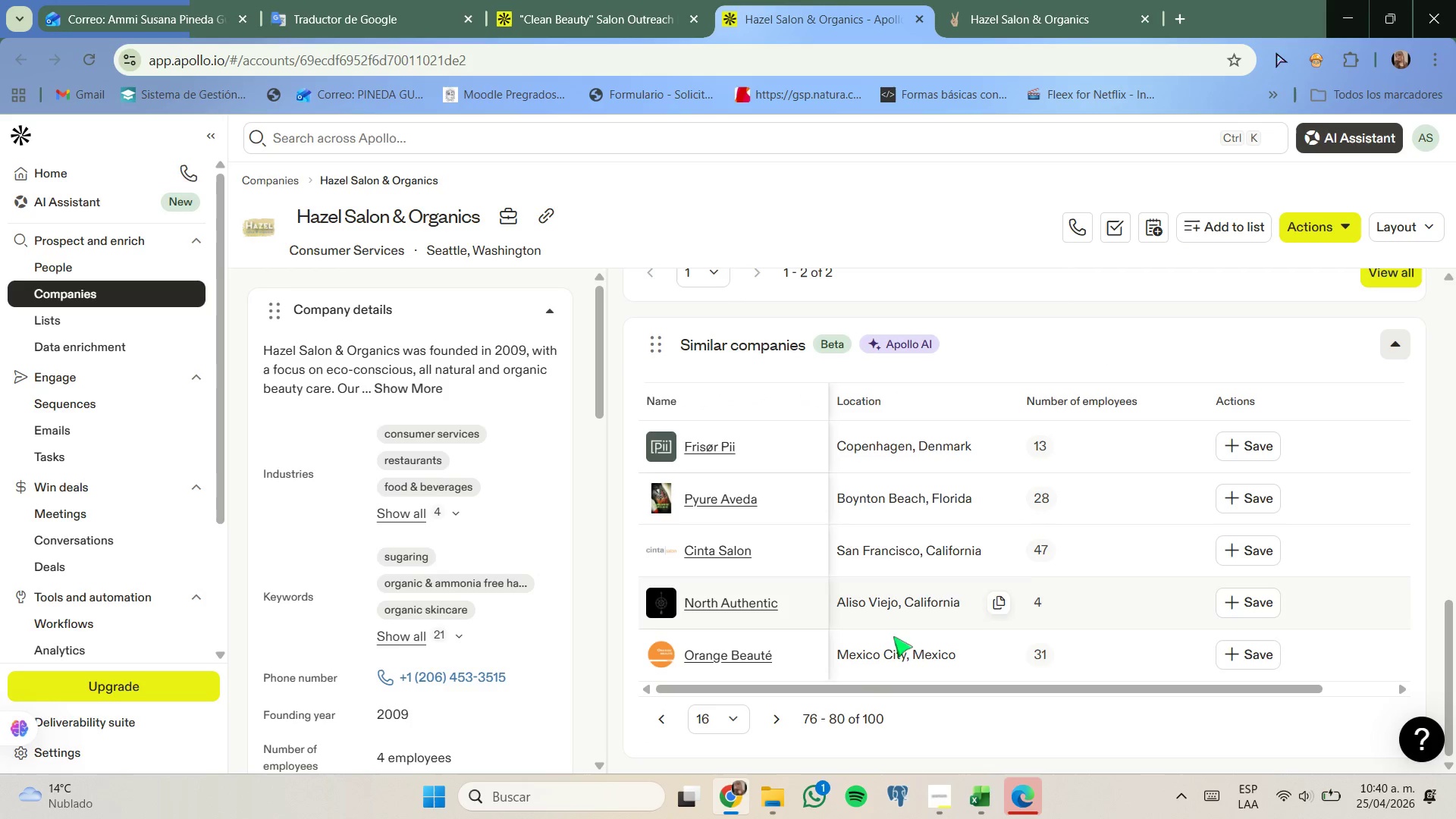 
left_click([775, 725])
 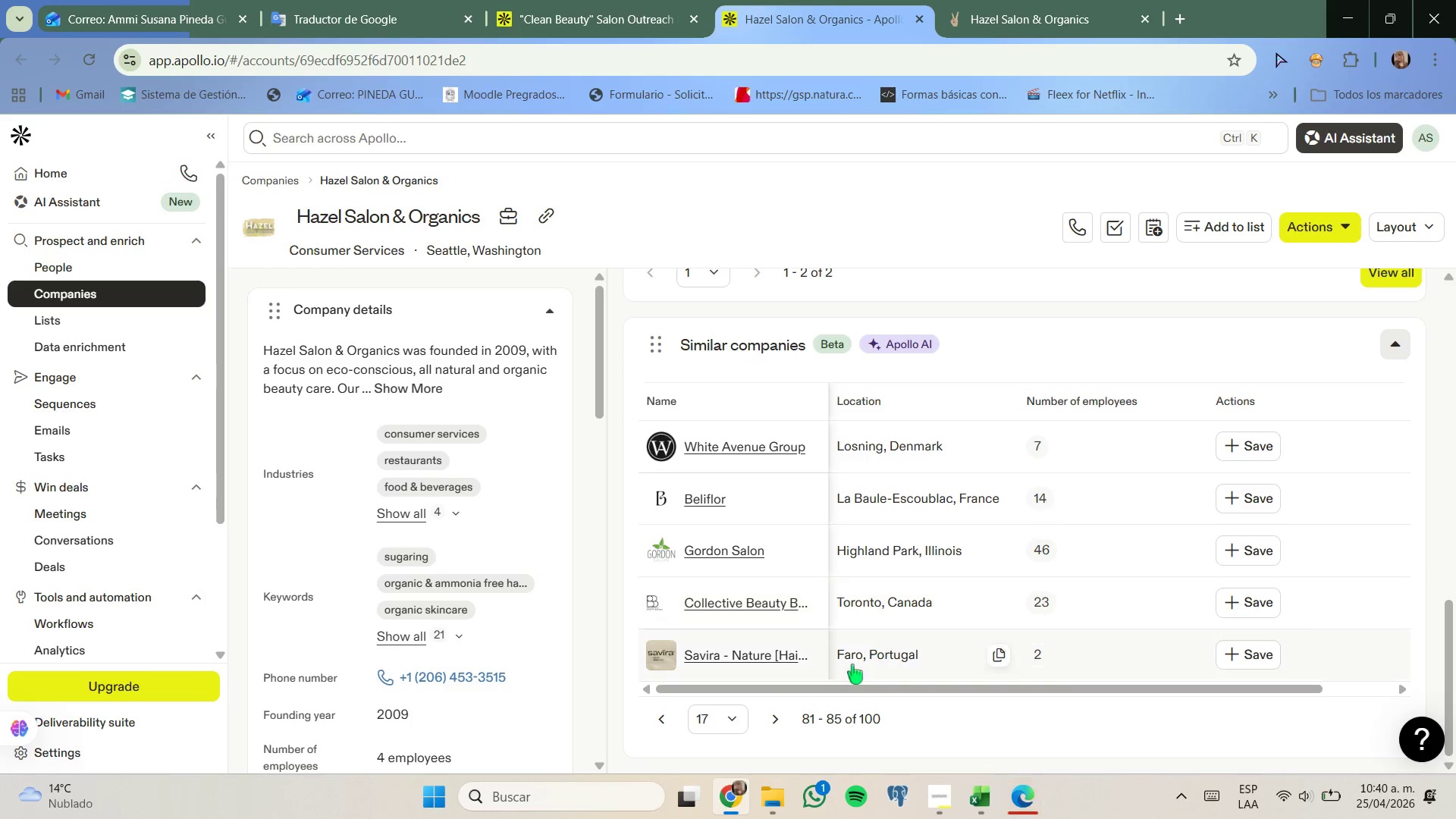 
left_click([770, 717])
 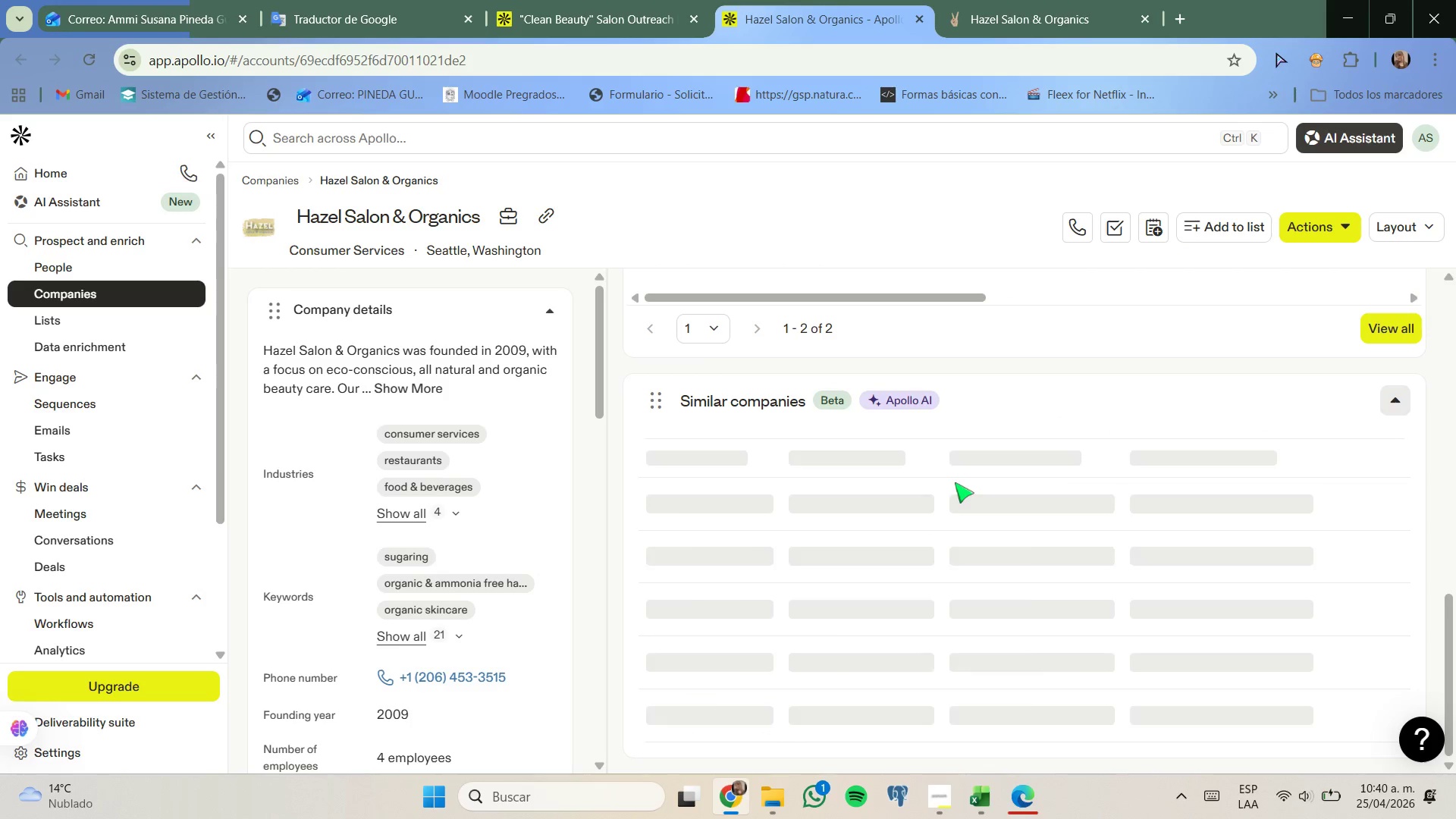 
mouse_move([962, 487])
 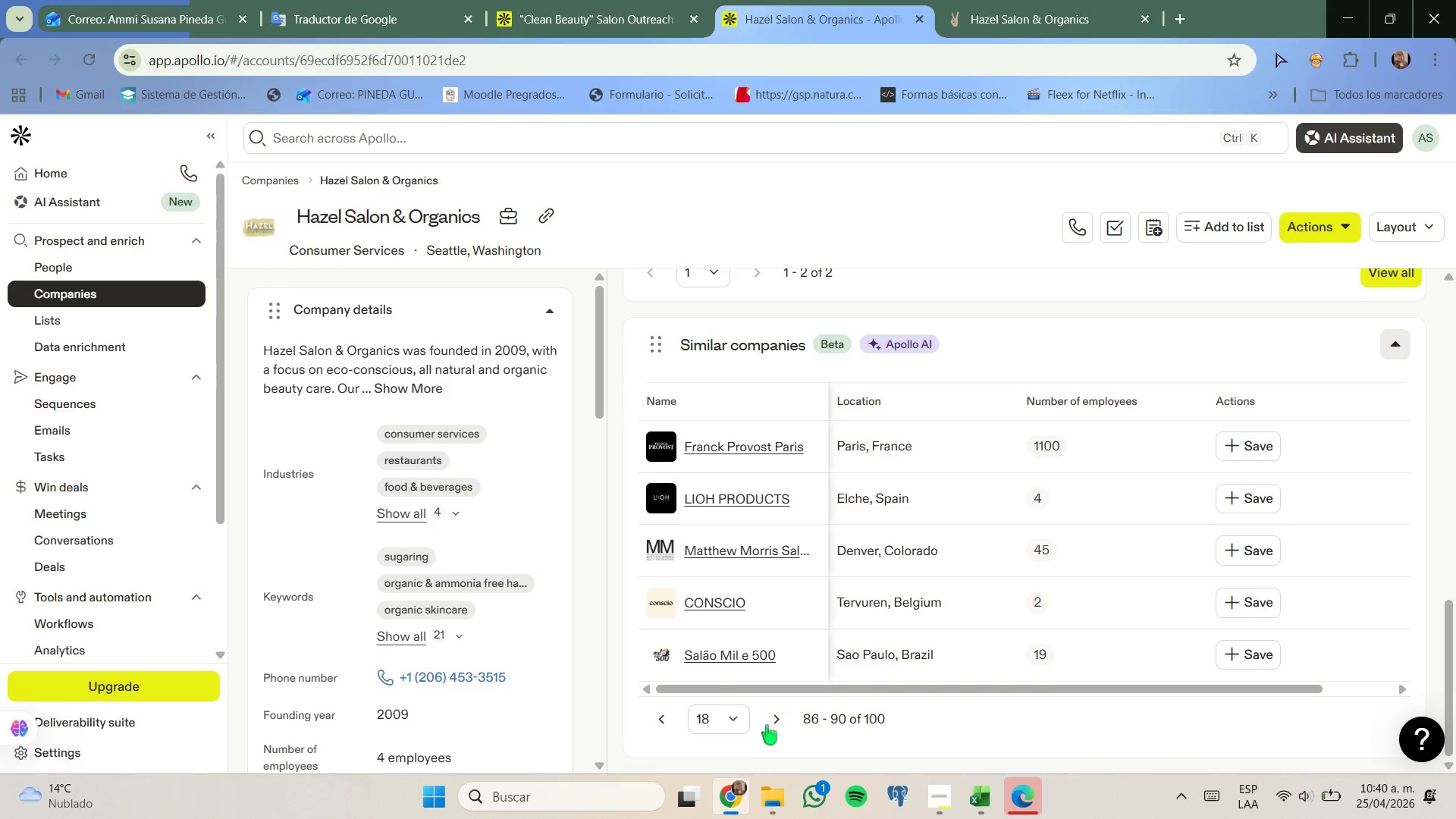 
left_click([770, 725])
 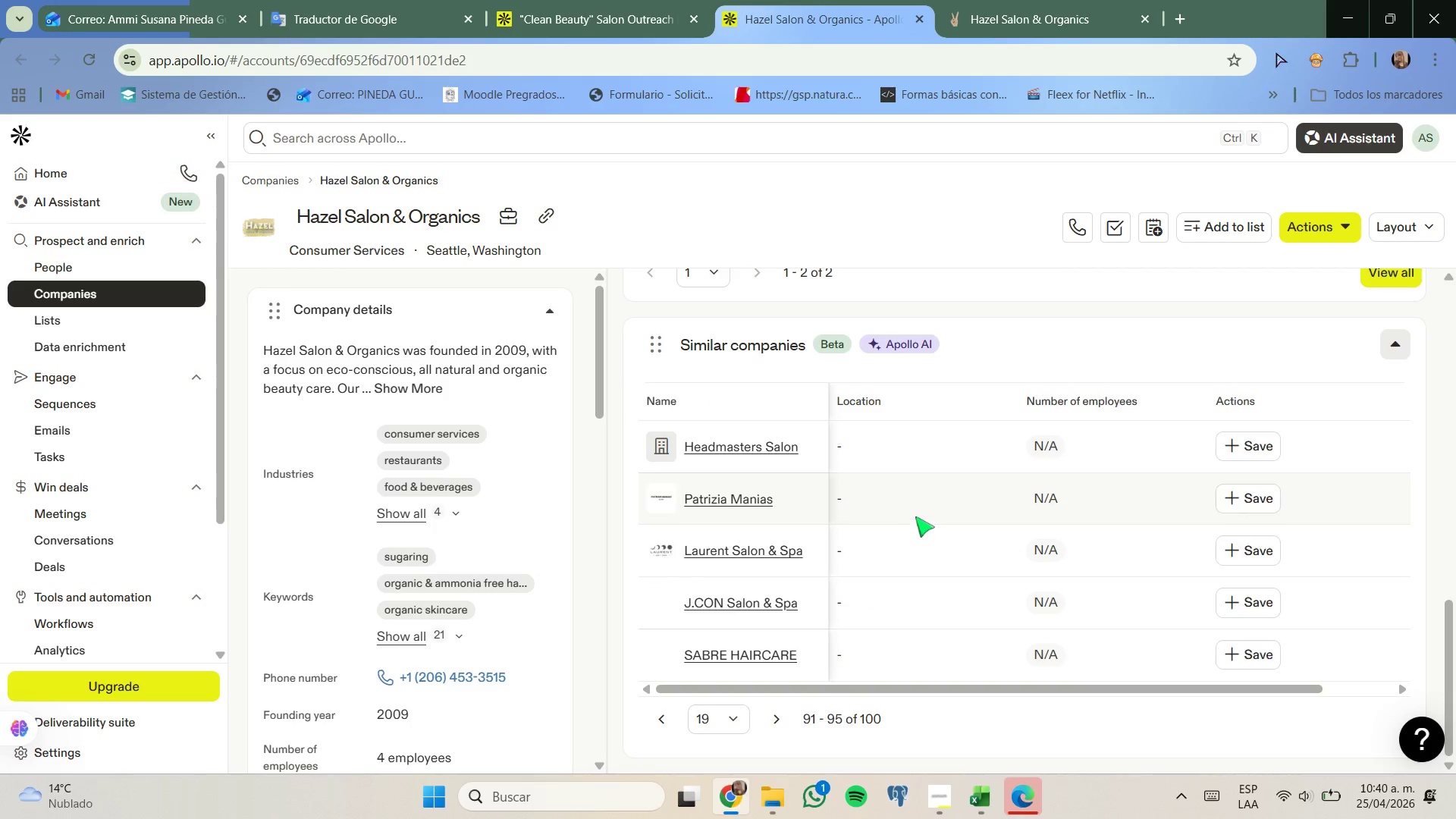 
mouse_move([962, 479])
 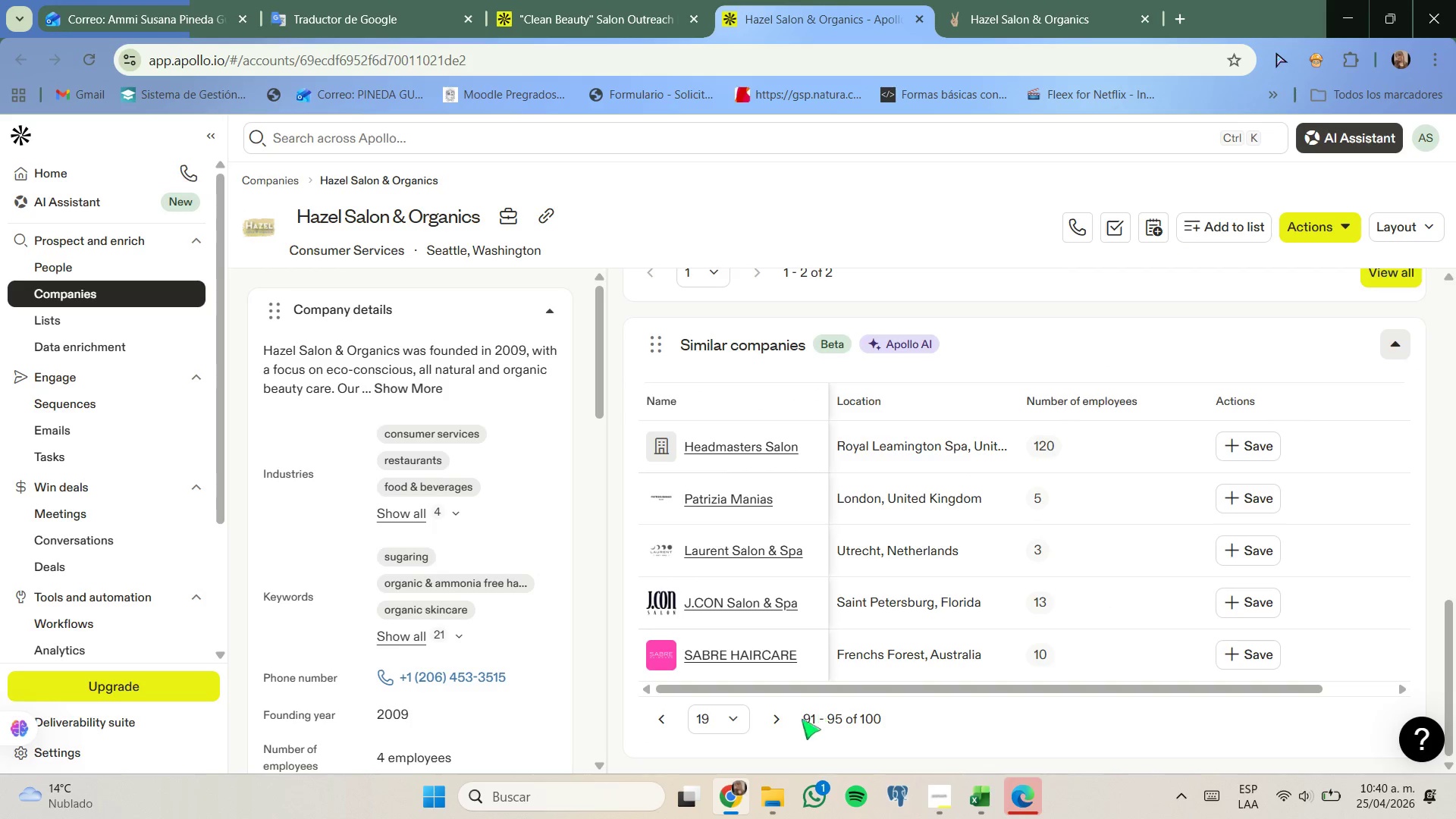 
left_click([774, 722])
 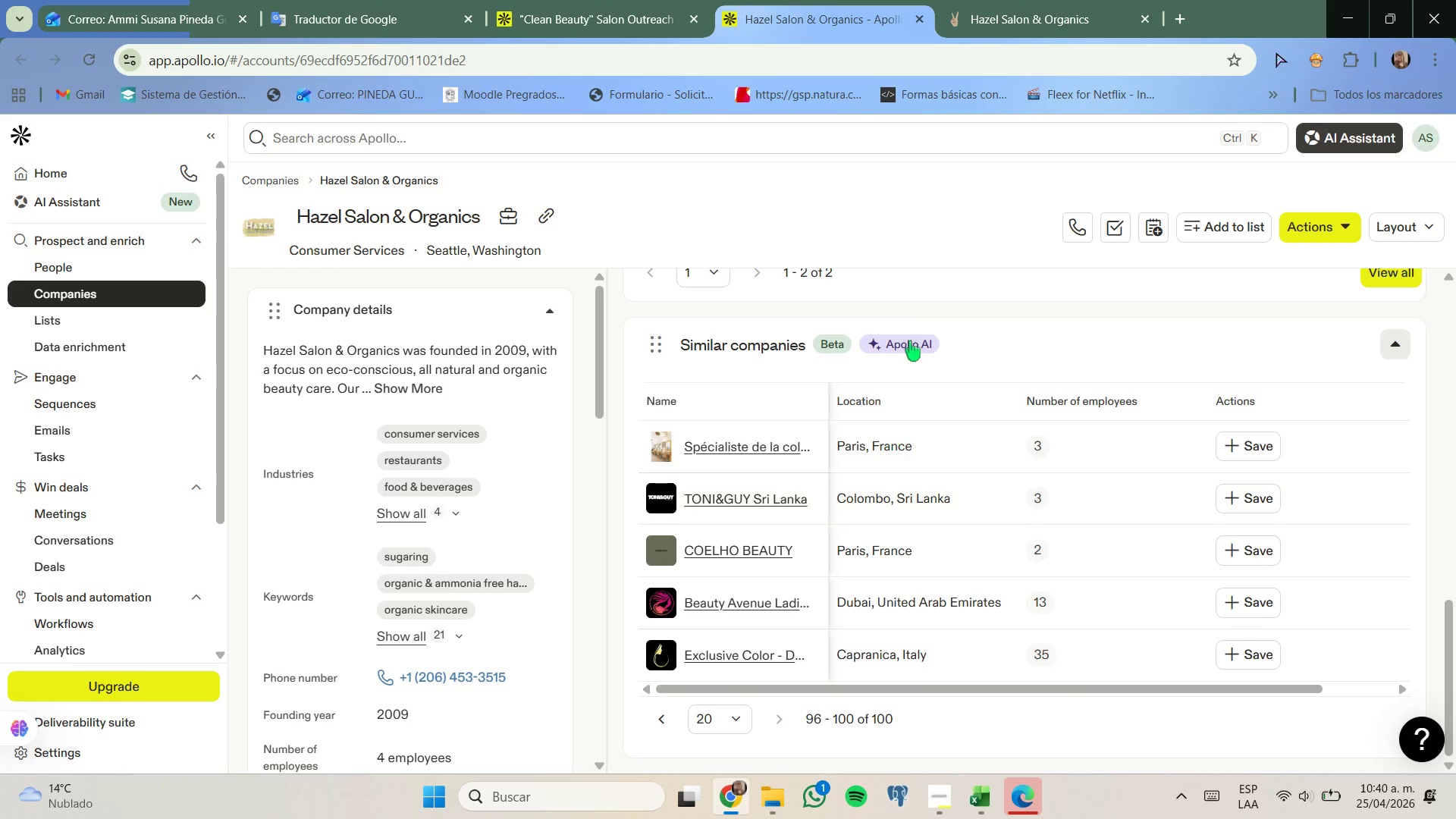 
wait(5.34)
 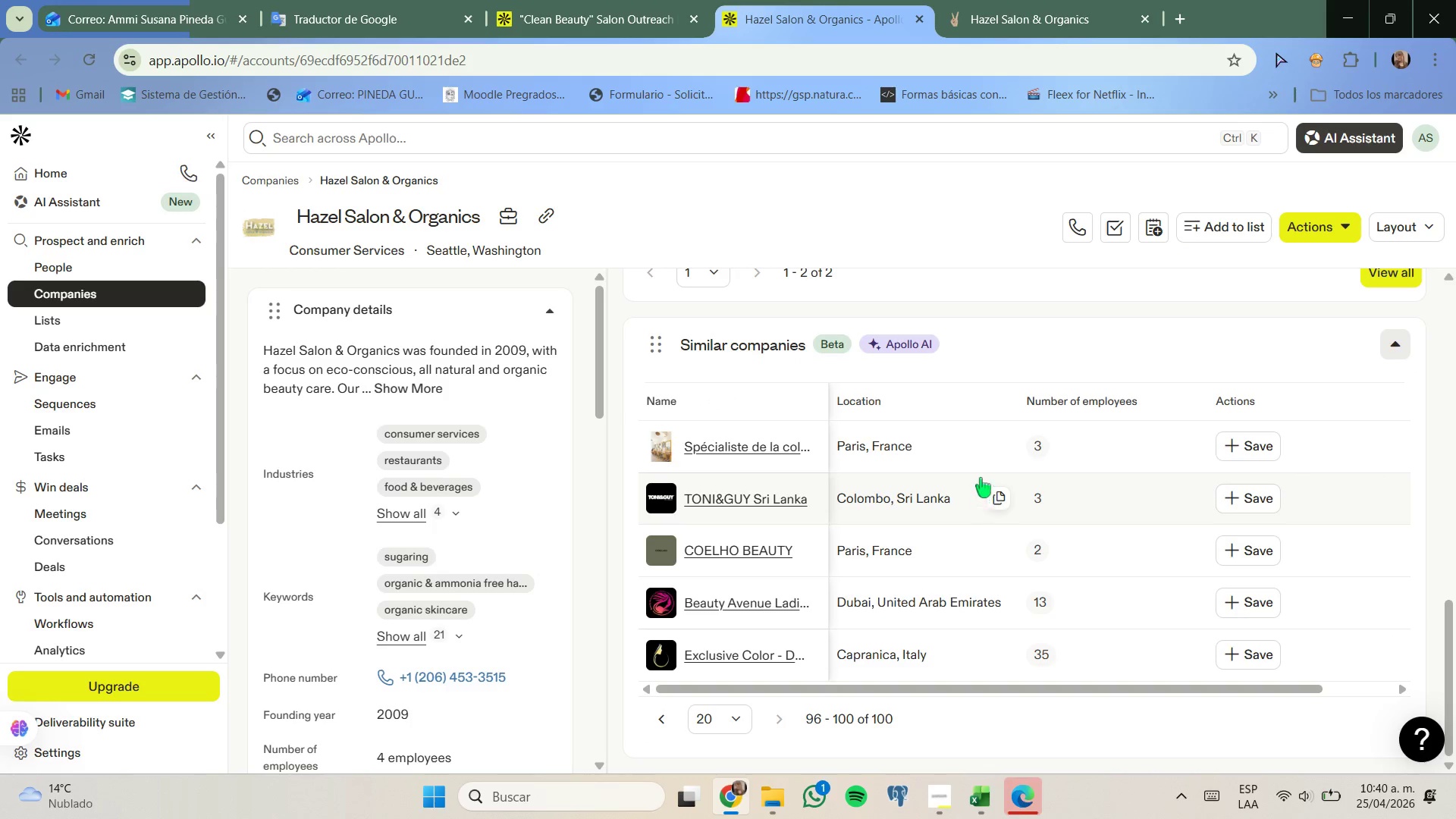 
left_click([921, 21])
 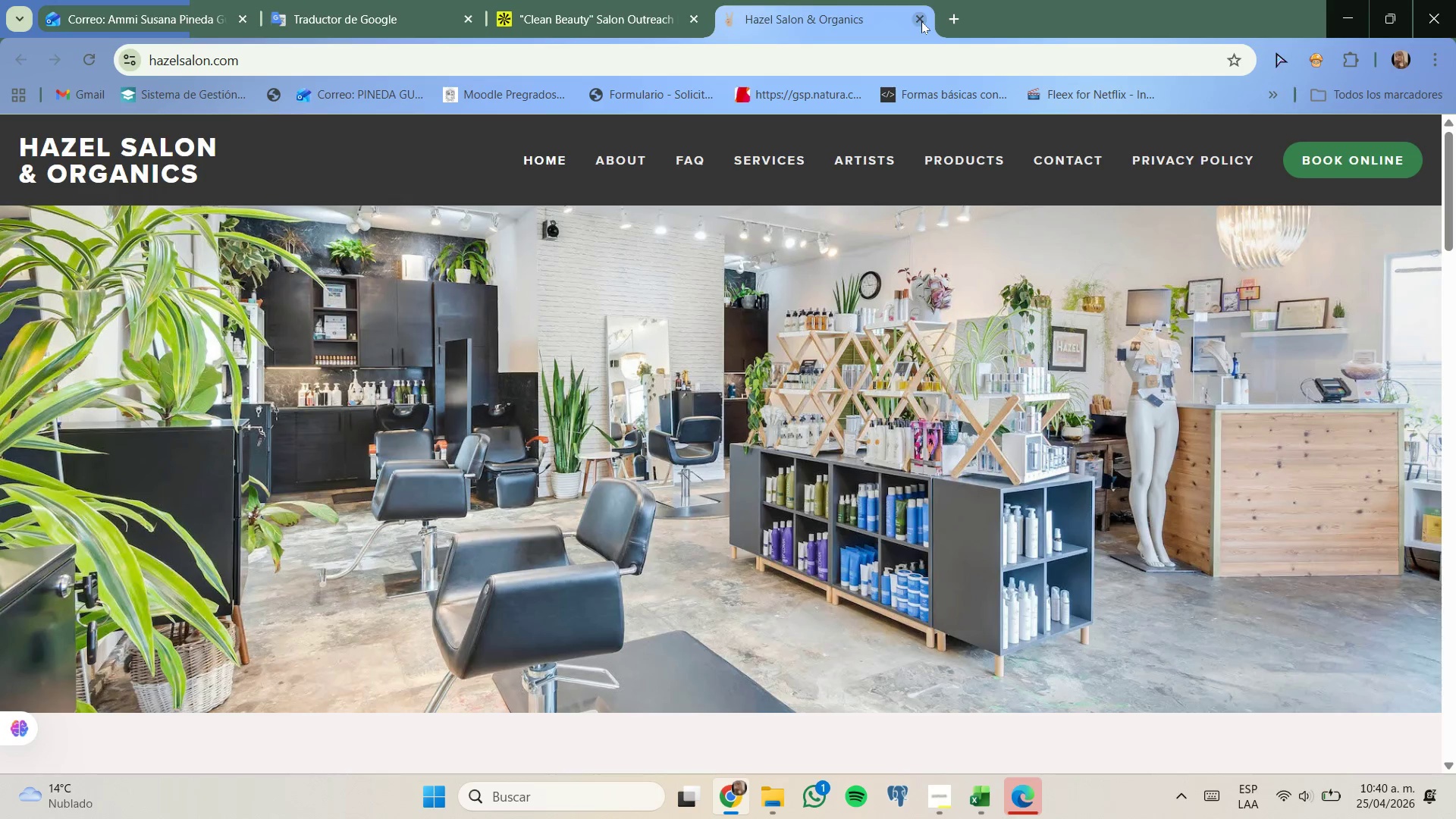 
left_click([921, 21])
 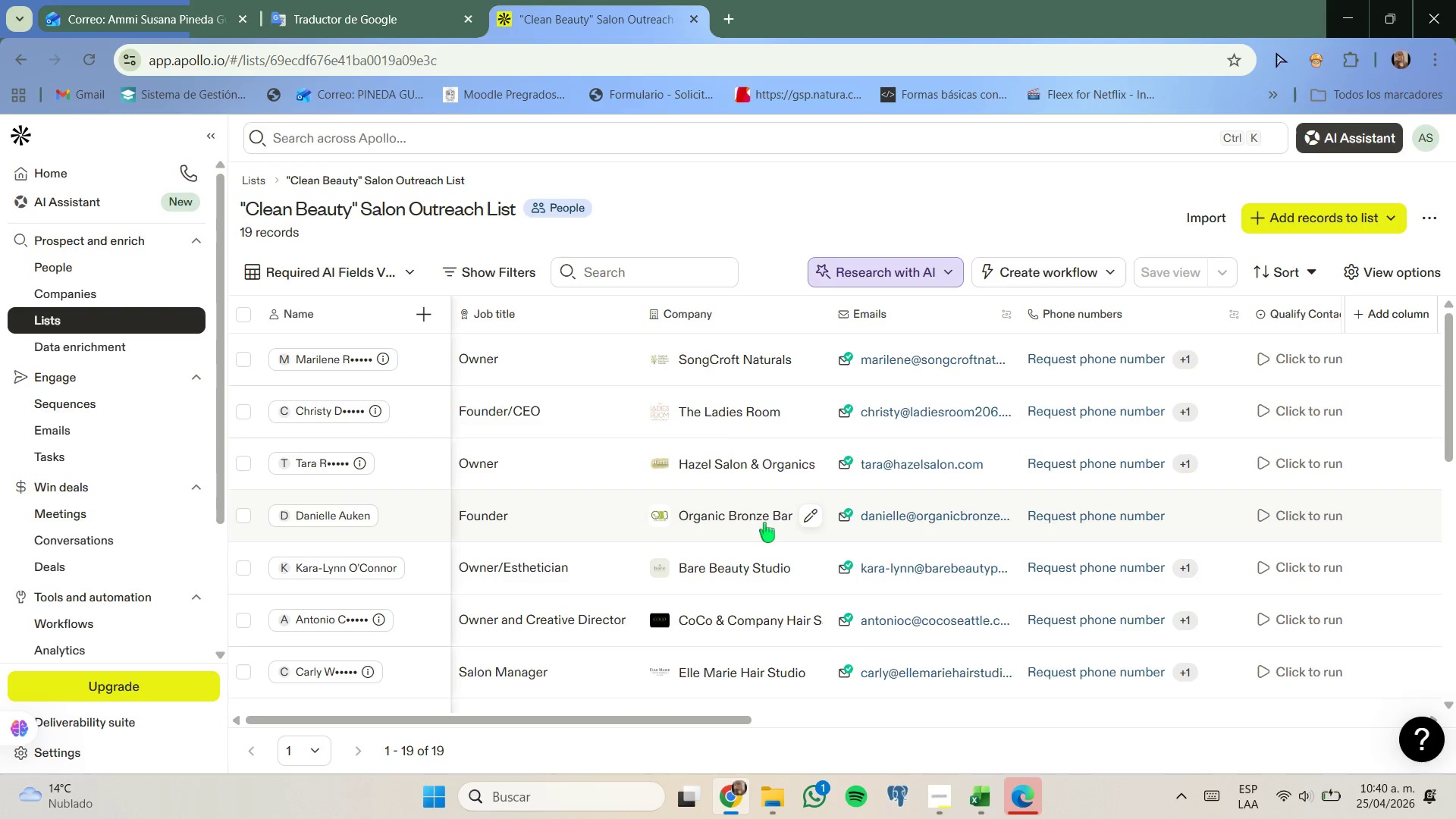 
scroll: coordinate [742, 513], scroll_direction: down, amount: 1.0
 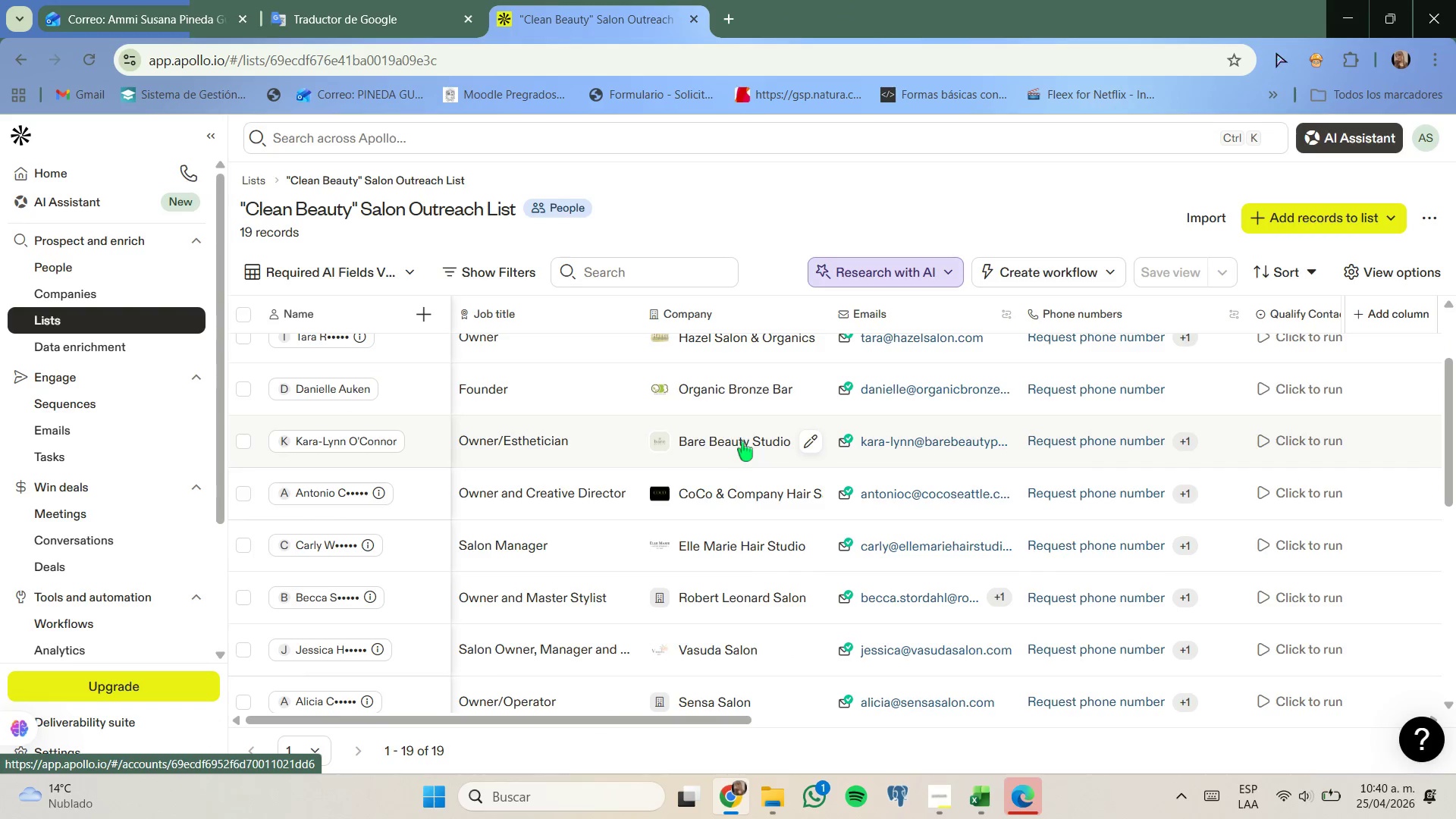 
right_click([736, 444])
 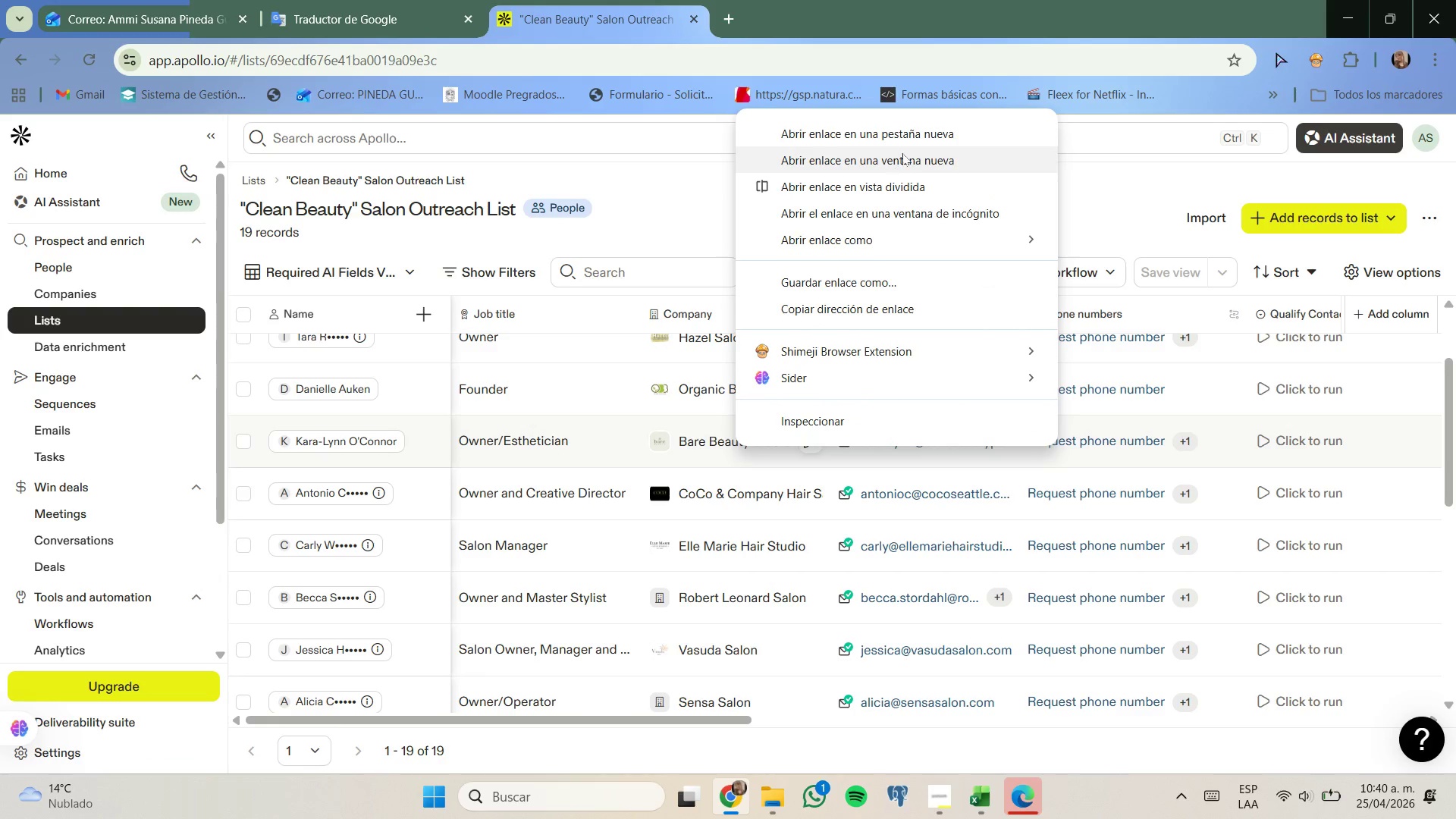 
left_click([911, 136])
 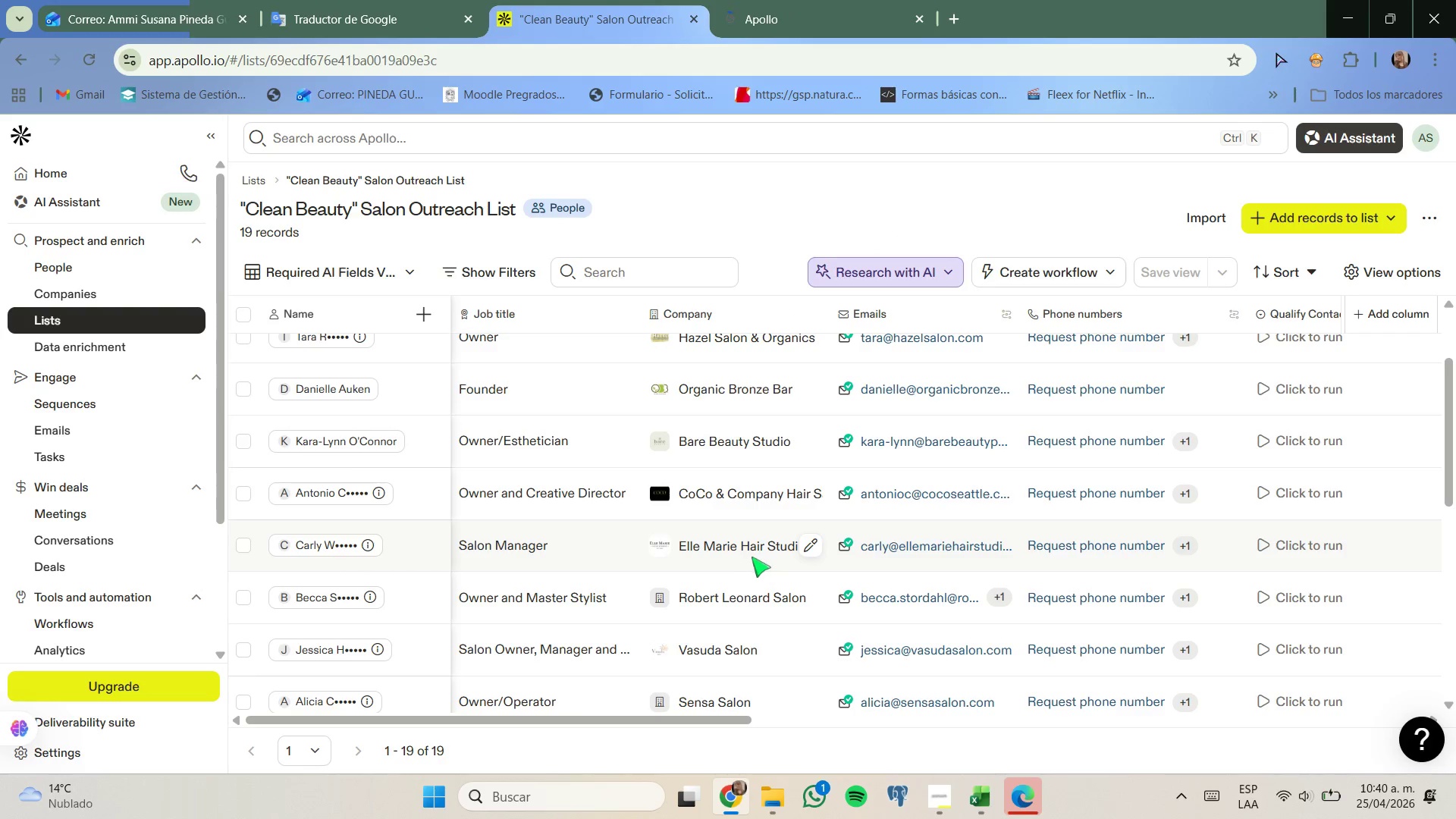 
scroll: coordinate [711, 538], scroll_direction: down, amount: 1.0
 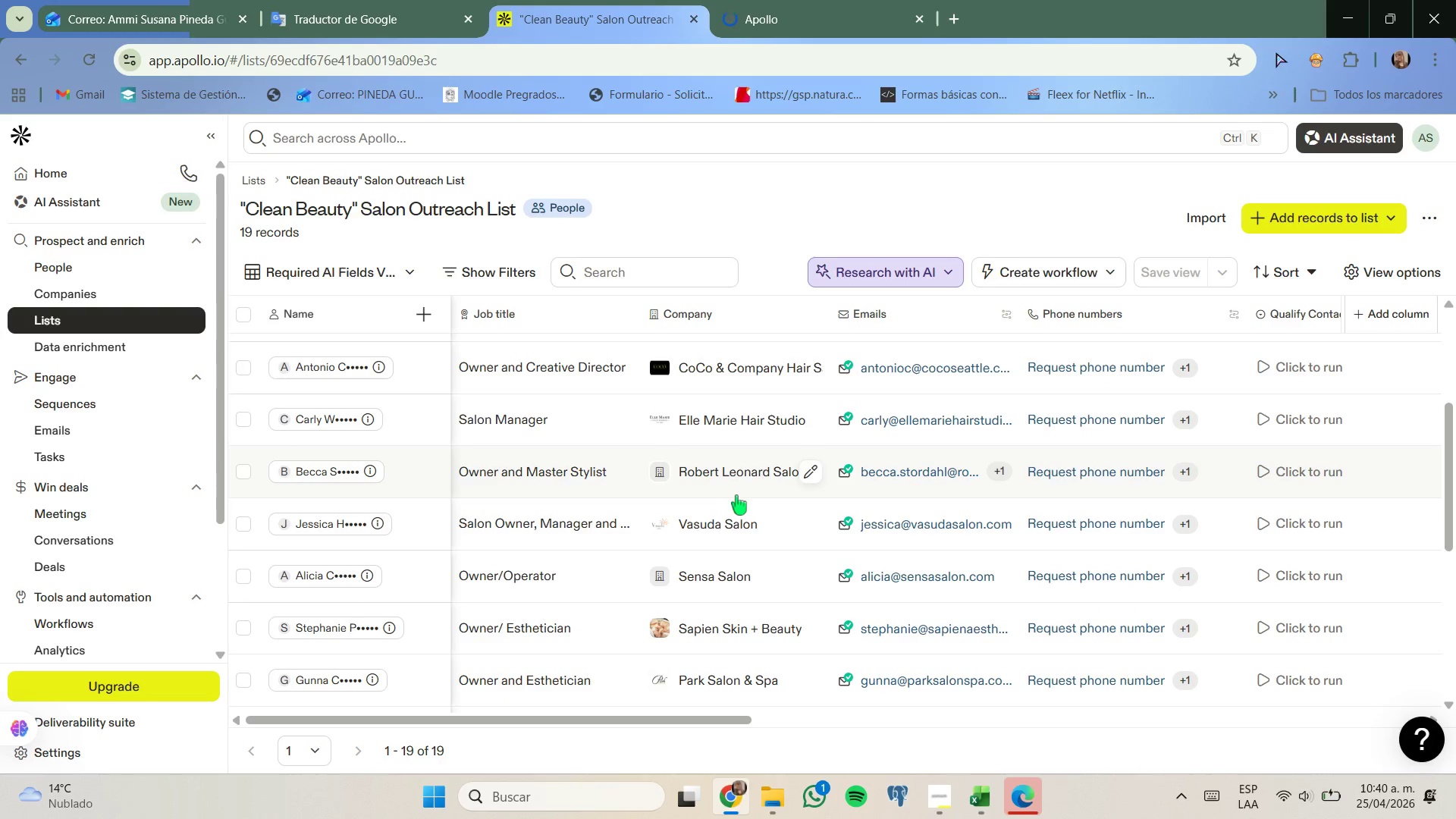 
right_click([752, 476])
 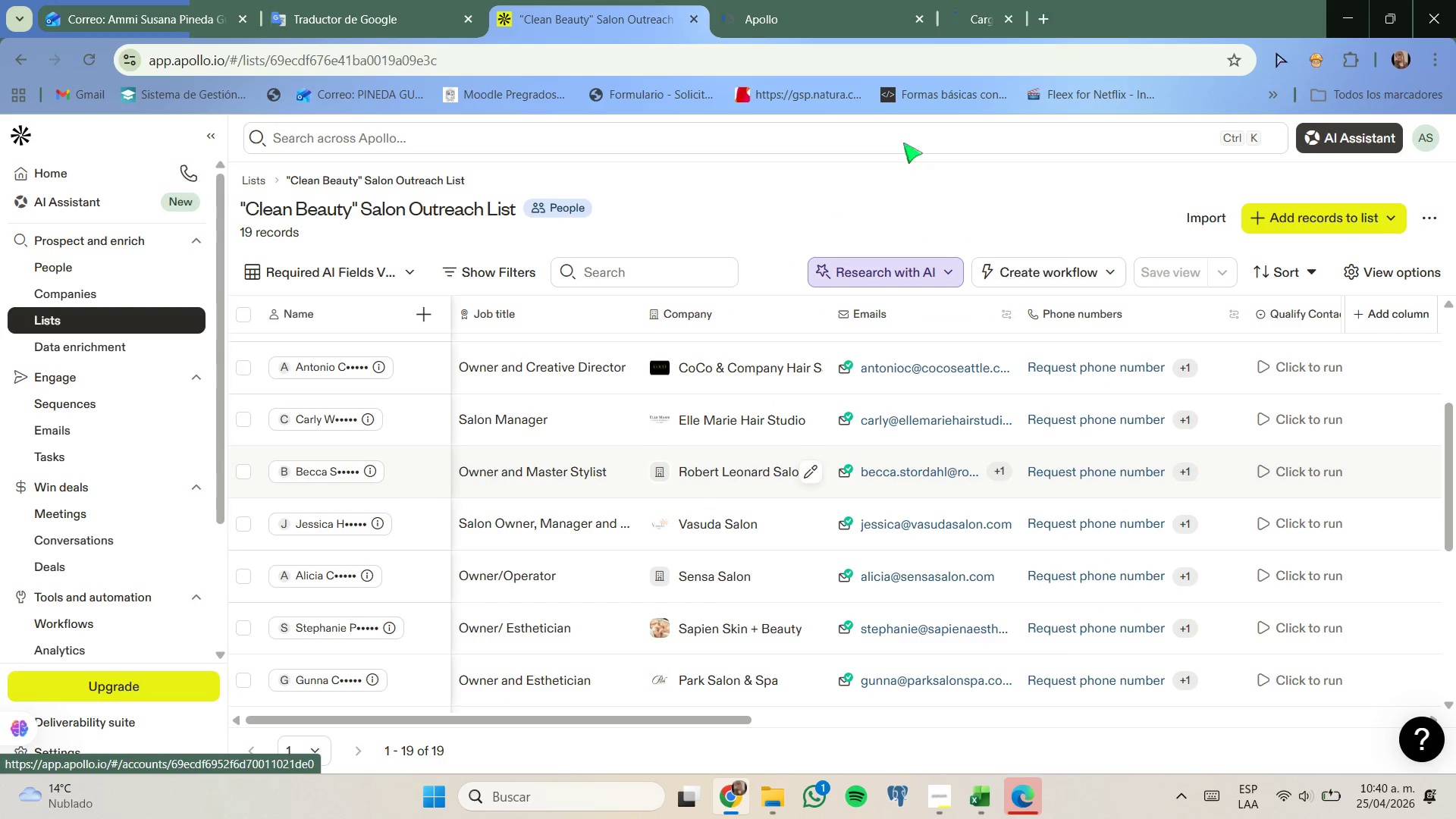 
left_click([849, 12])
 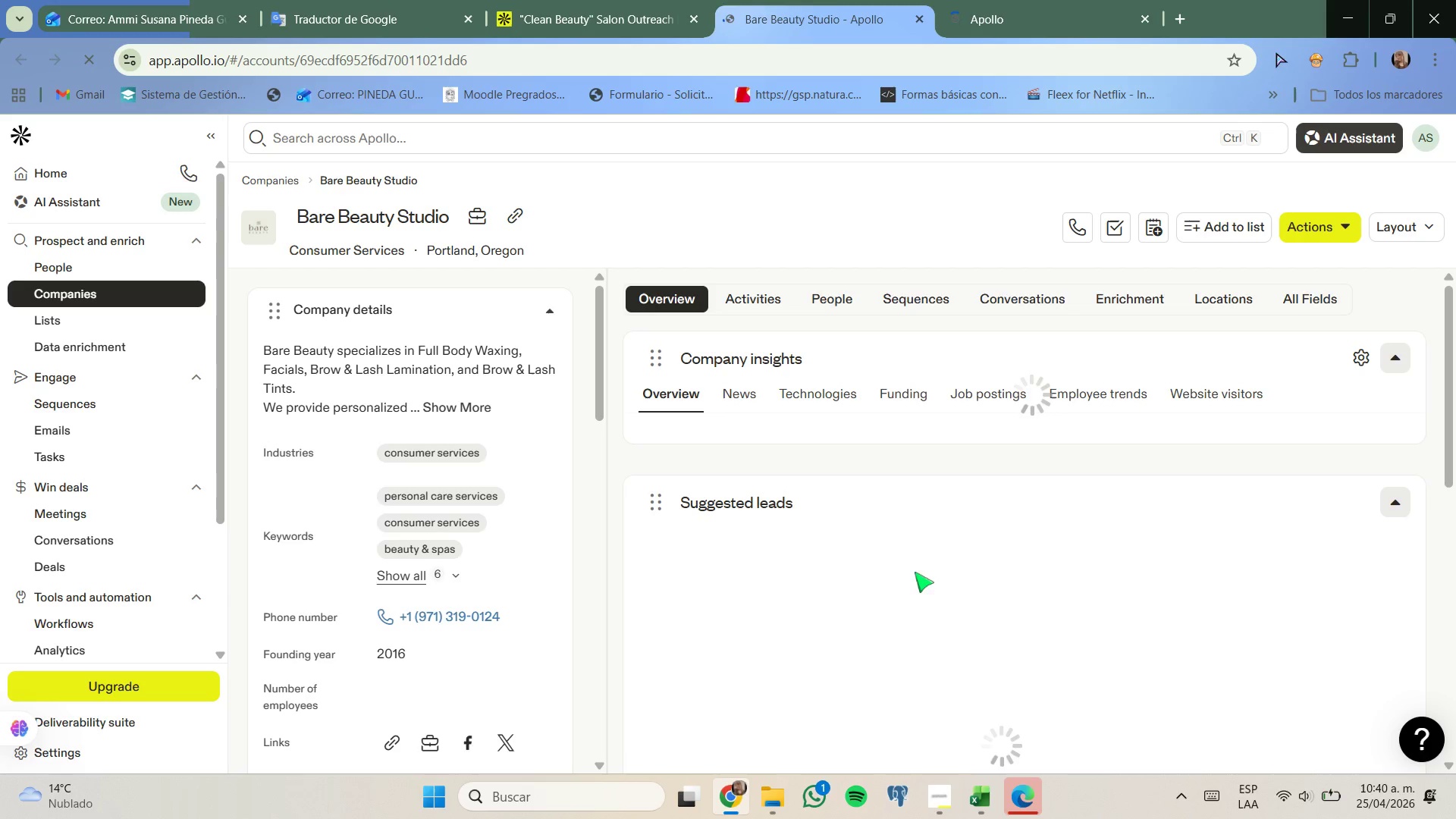 
scroll: coordinate [834, 541], scroll_direction: down, amount: 6.0
 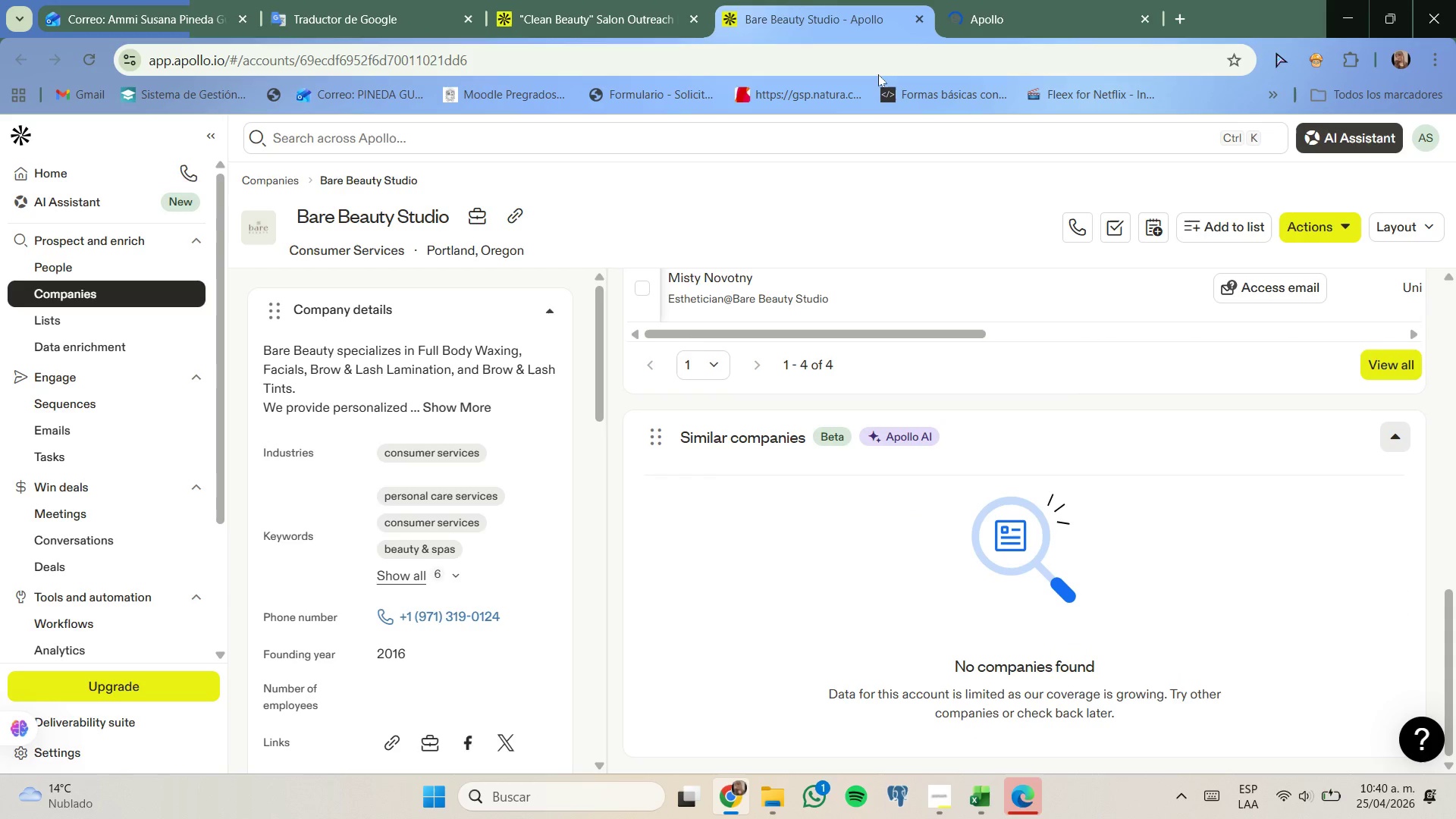 
left_click([921, 25])
 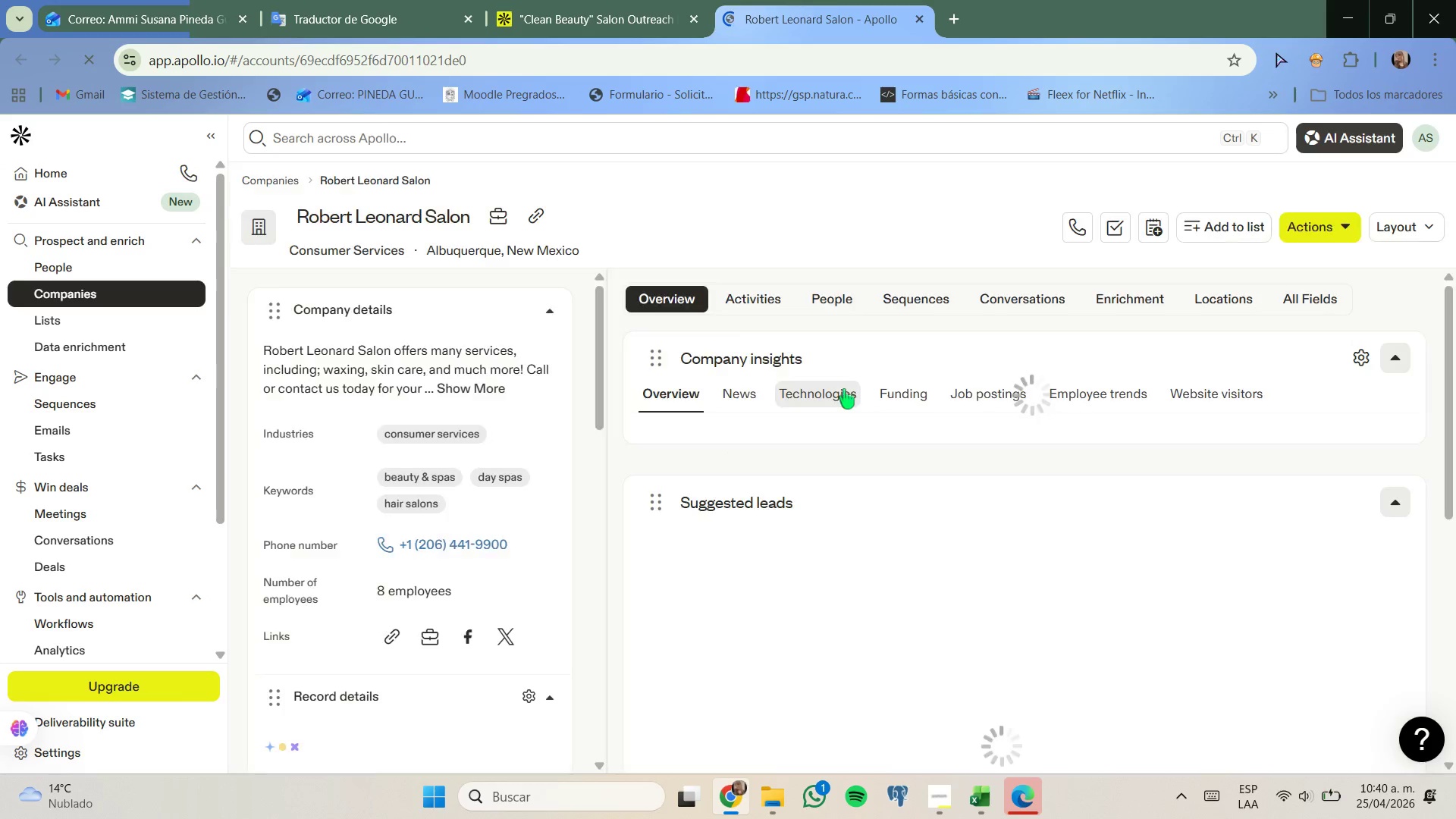 
scroll: coordinate [725, 392], scroll_direction: down, amount: 7.0
 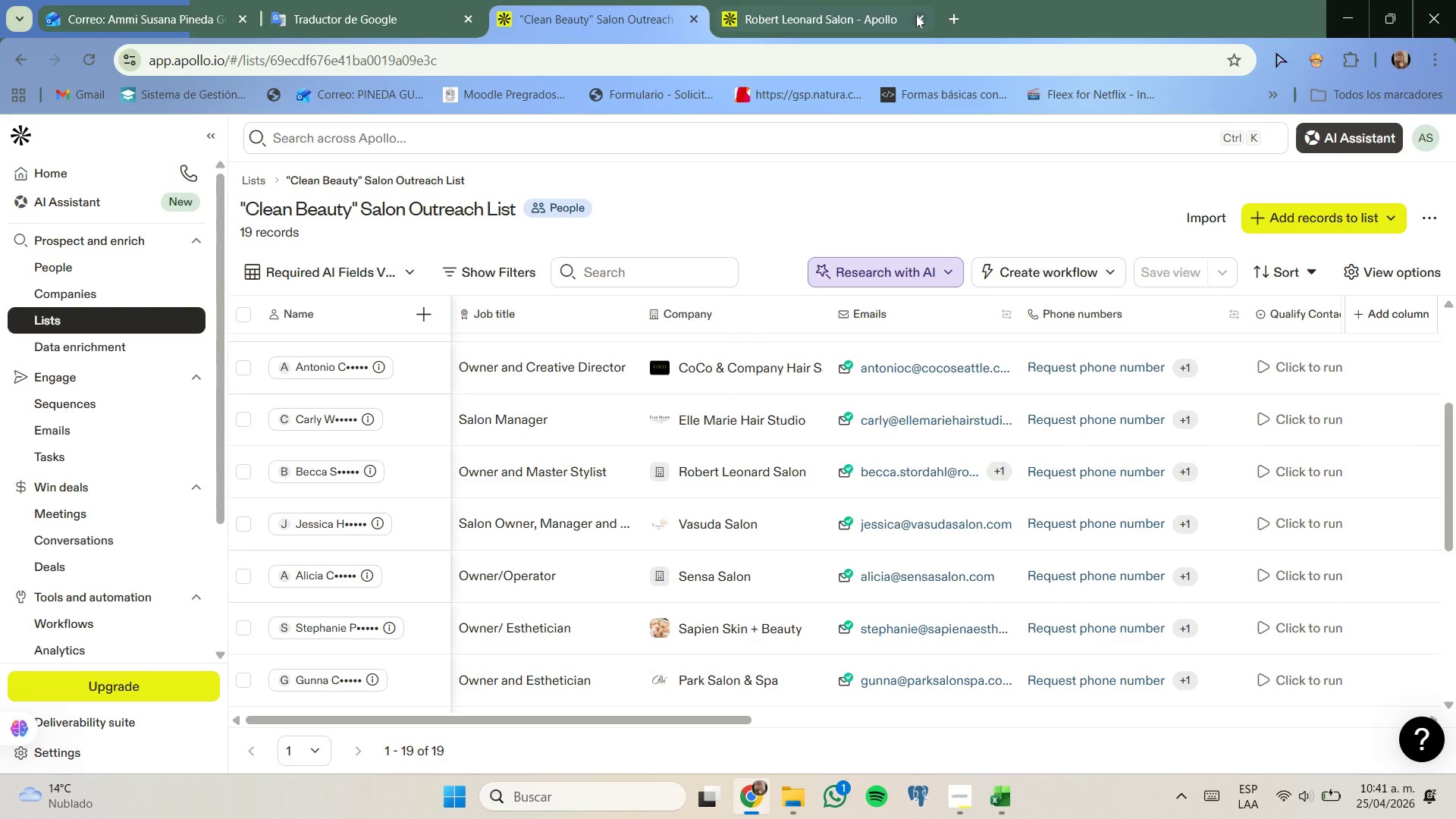 
left_click([916, 15])
 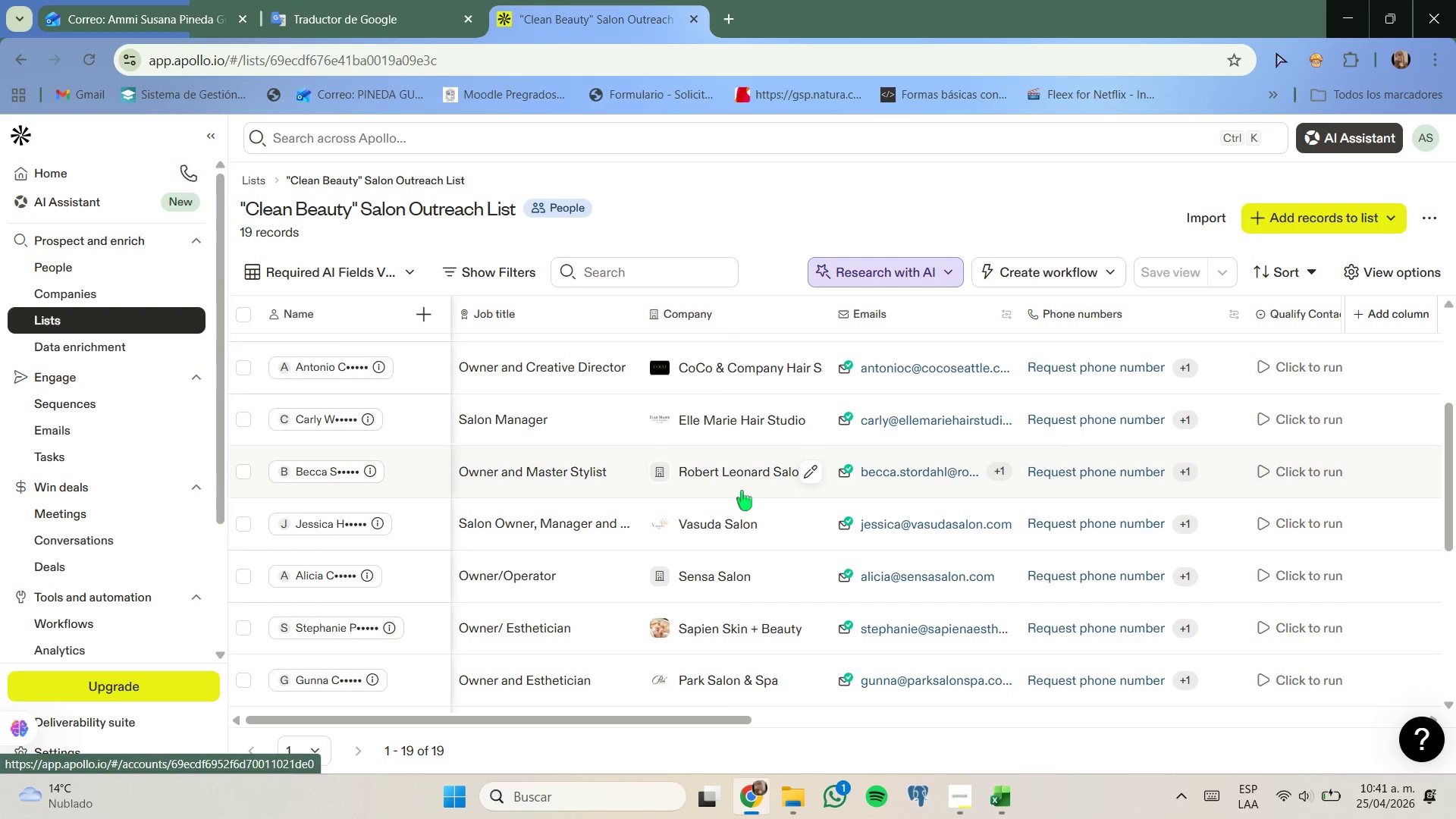 
mouse_move([758, 508])
 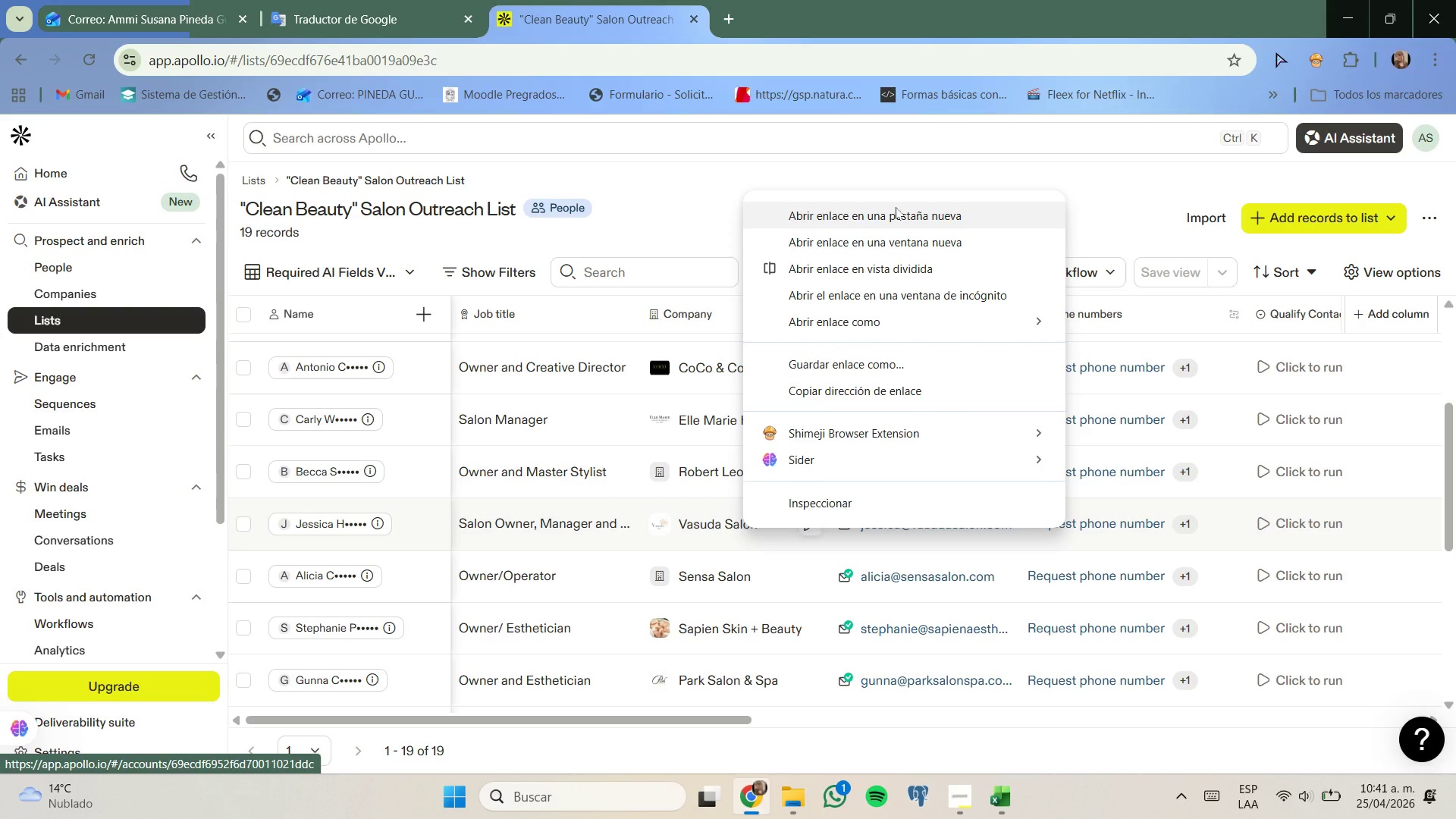 
left_click([896, 207])
 